 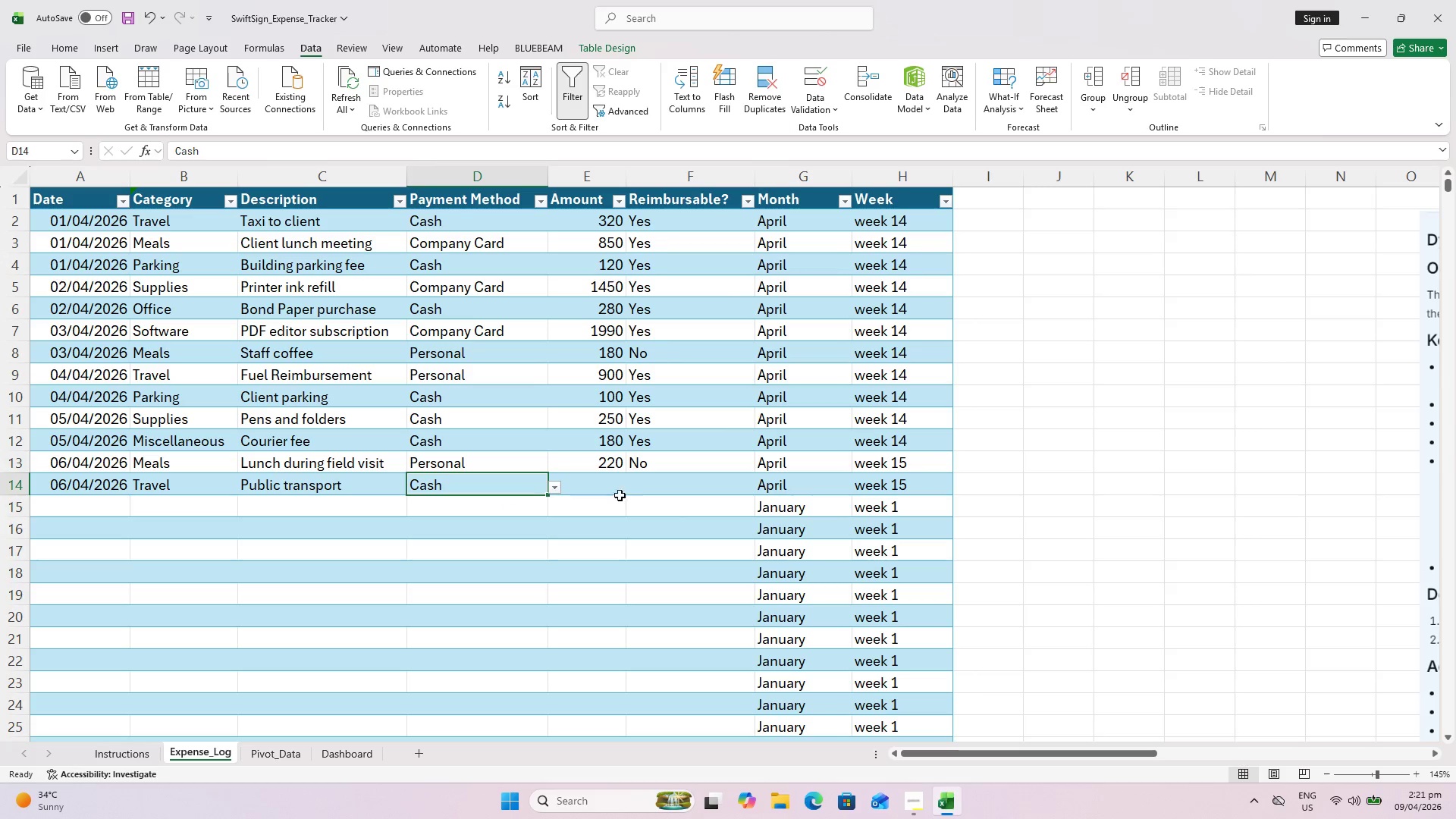 
type(60)
 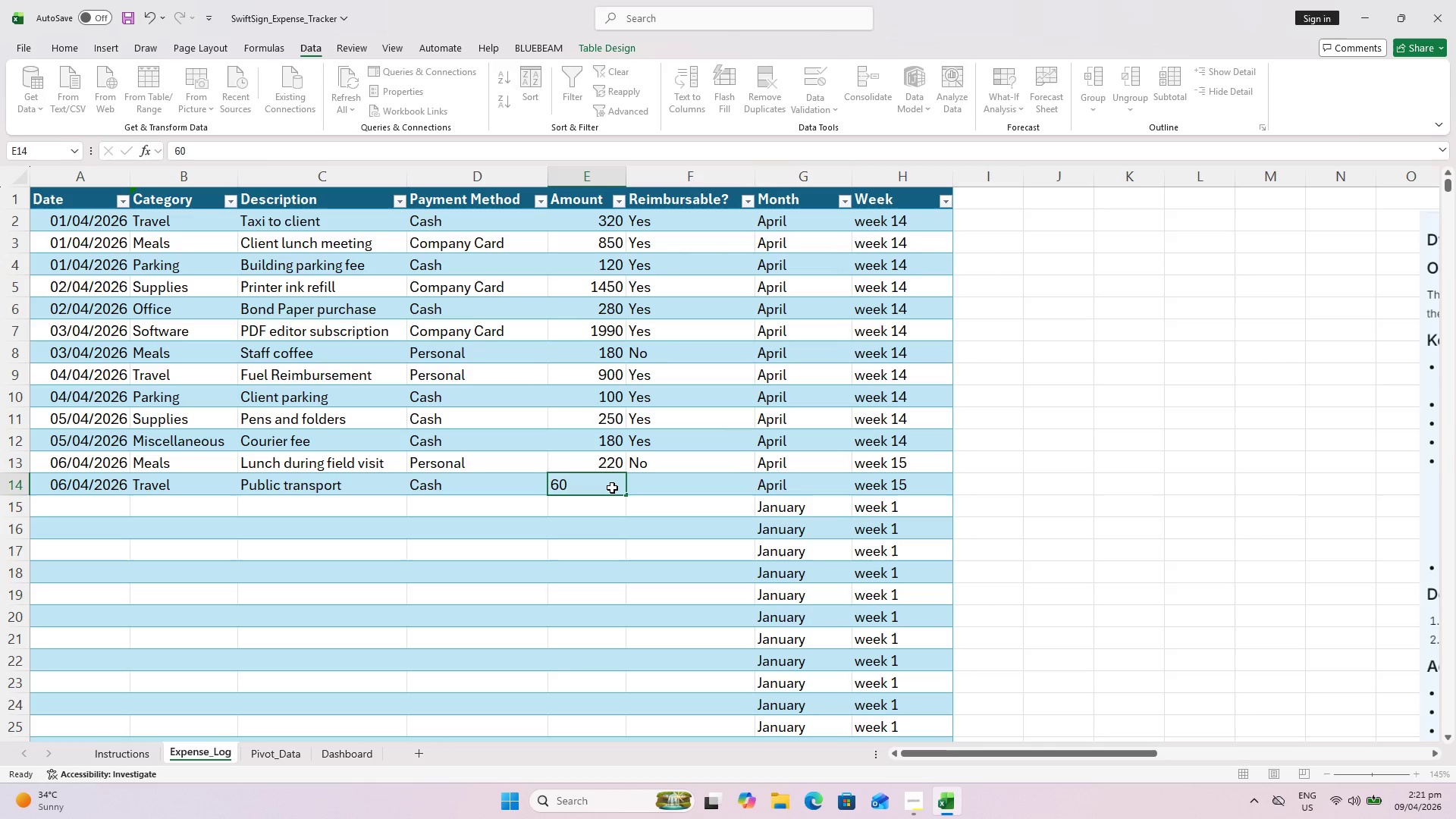 
key(ArrowRight)
 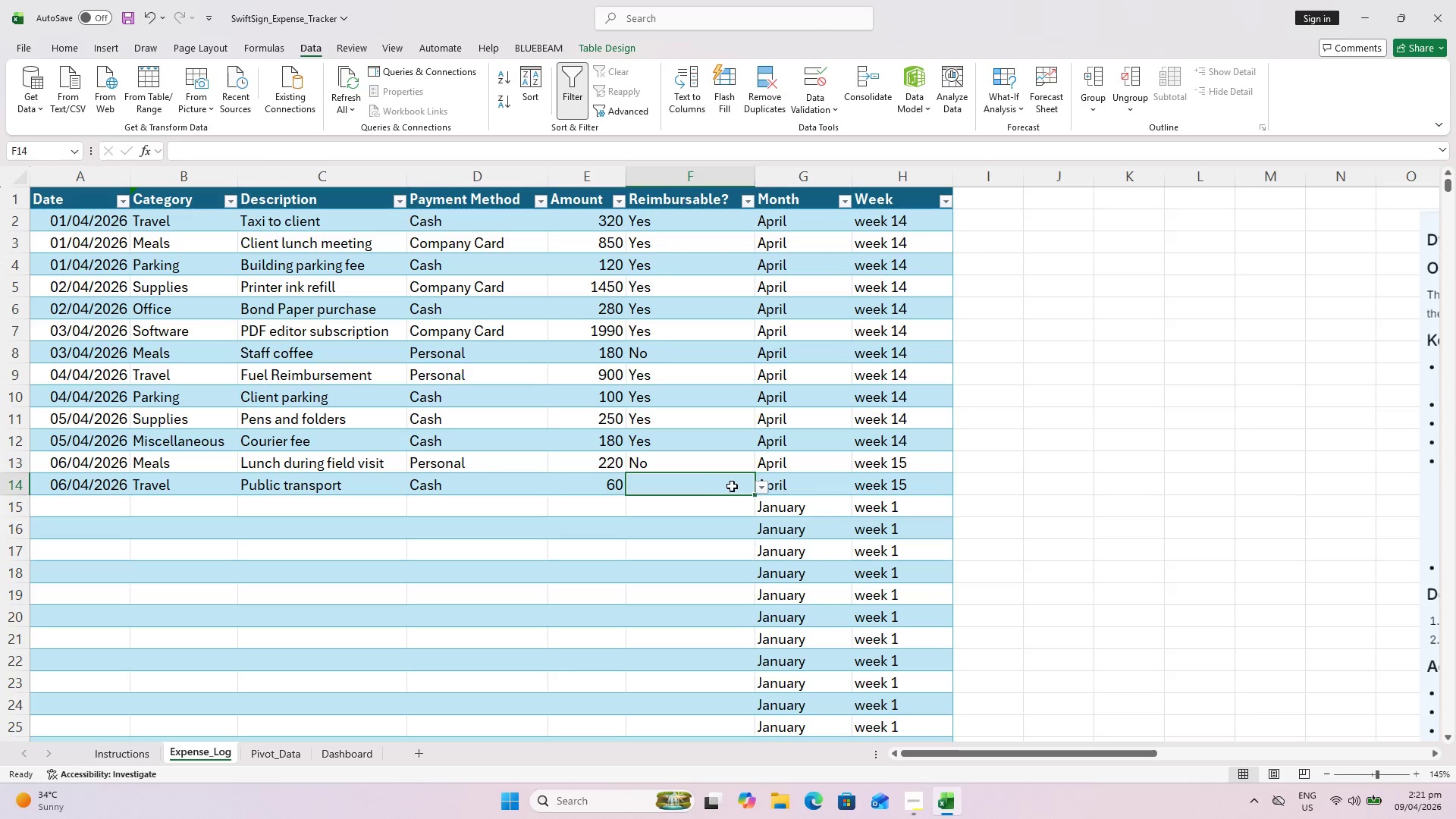 
left_click([760, 482])
 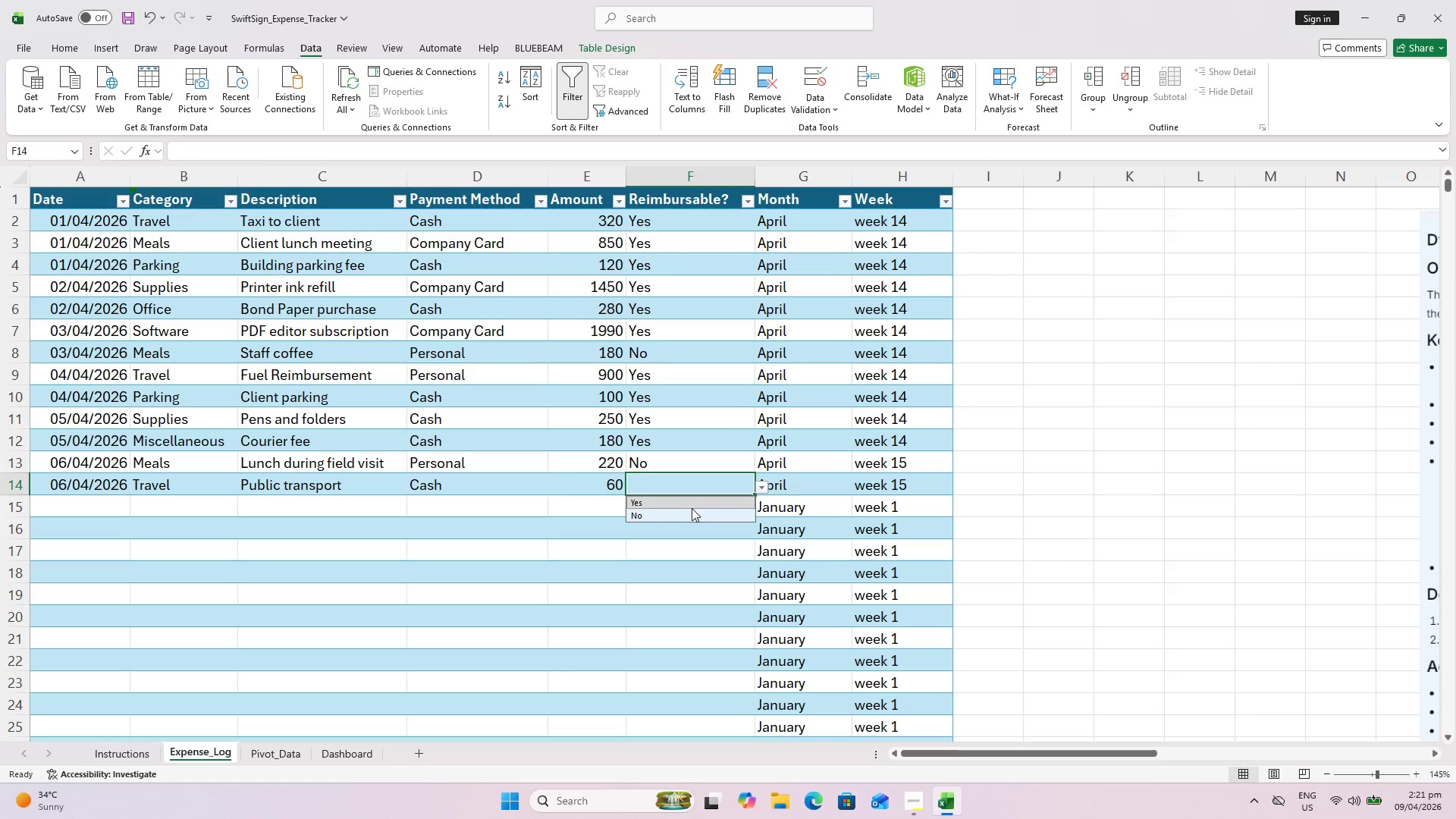 
left_click([690, 504])
 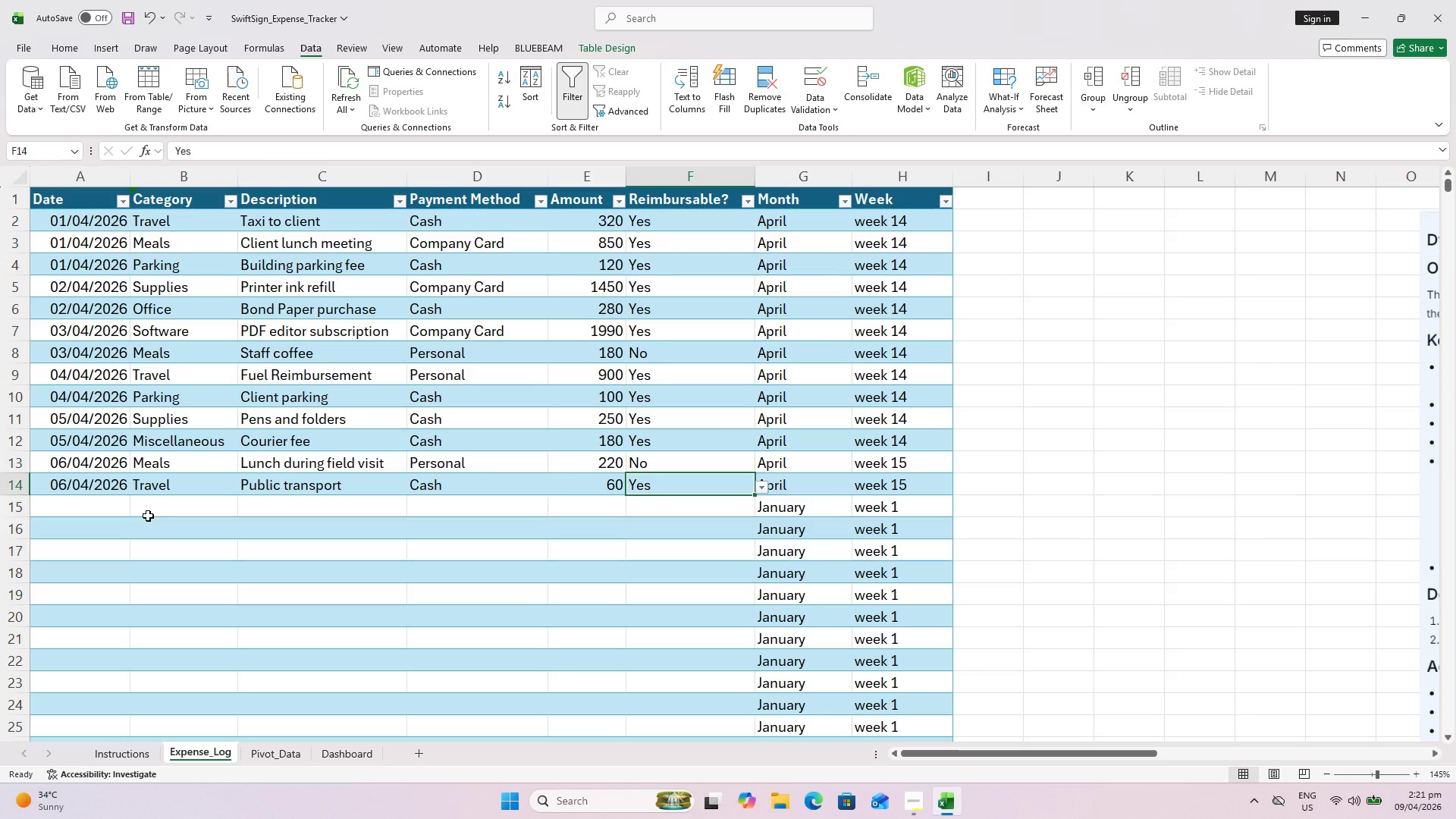 
left_click([67, 510])
 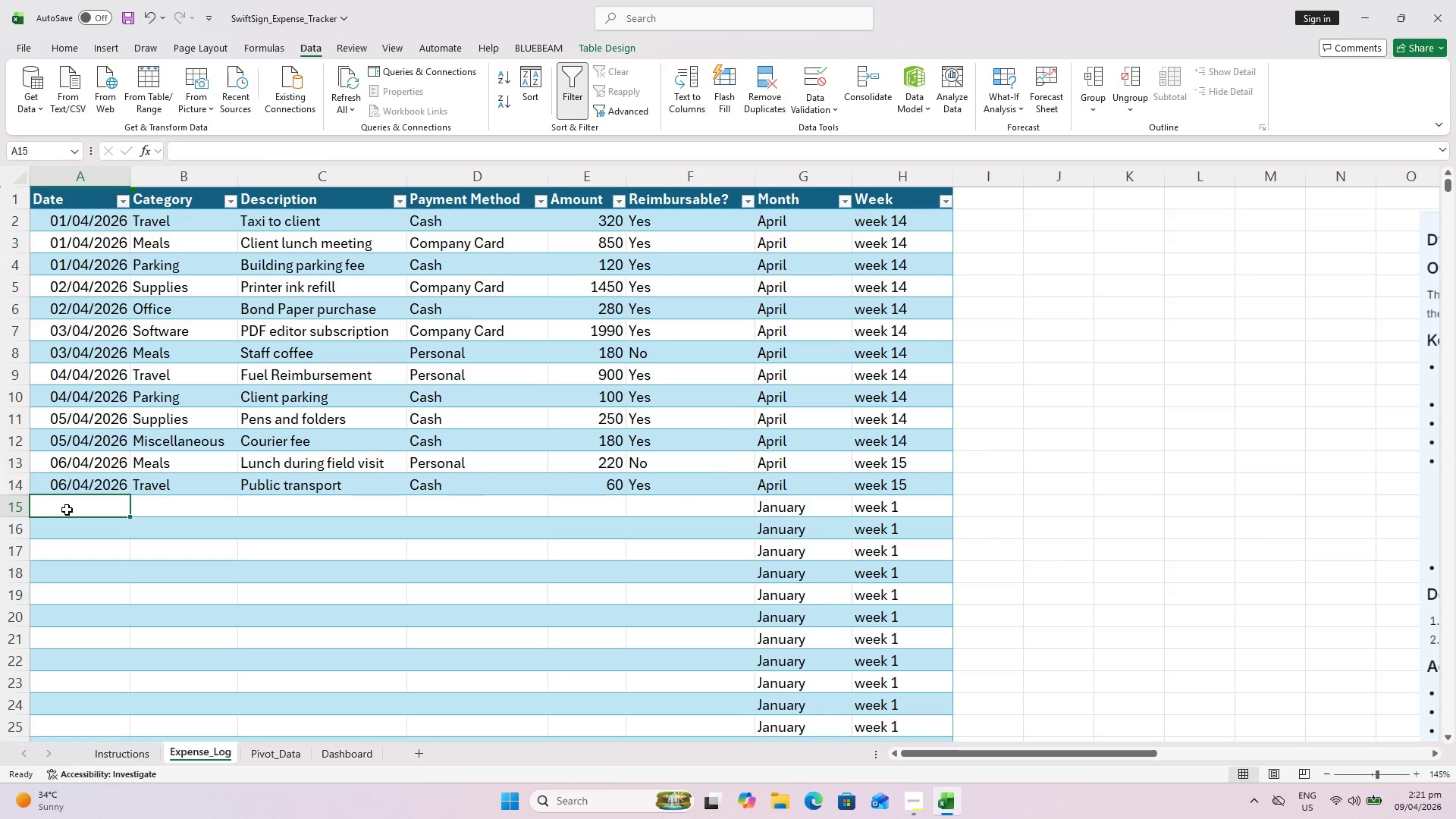 
type(7/4/26)
 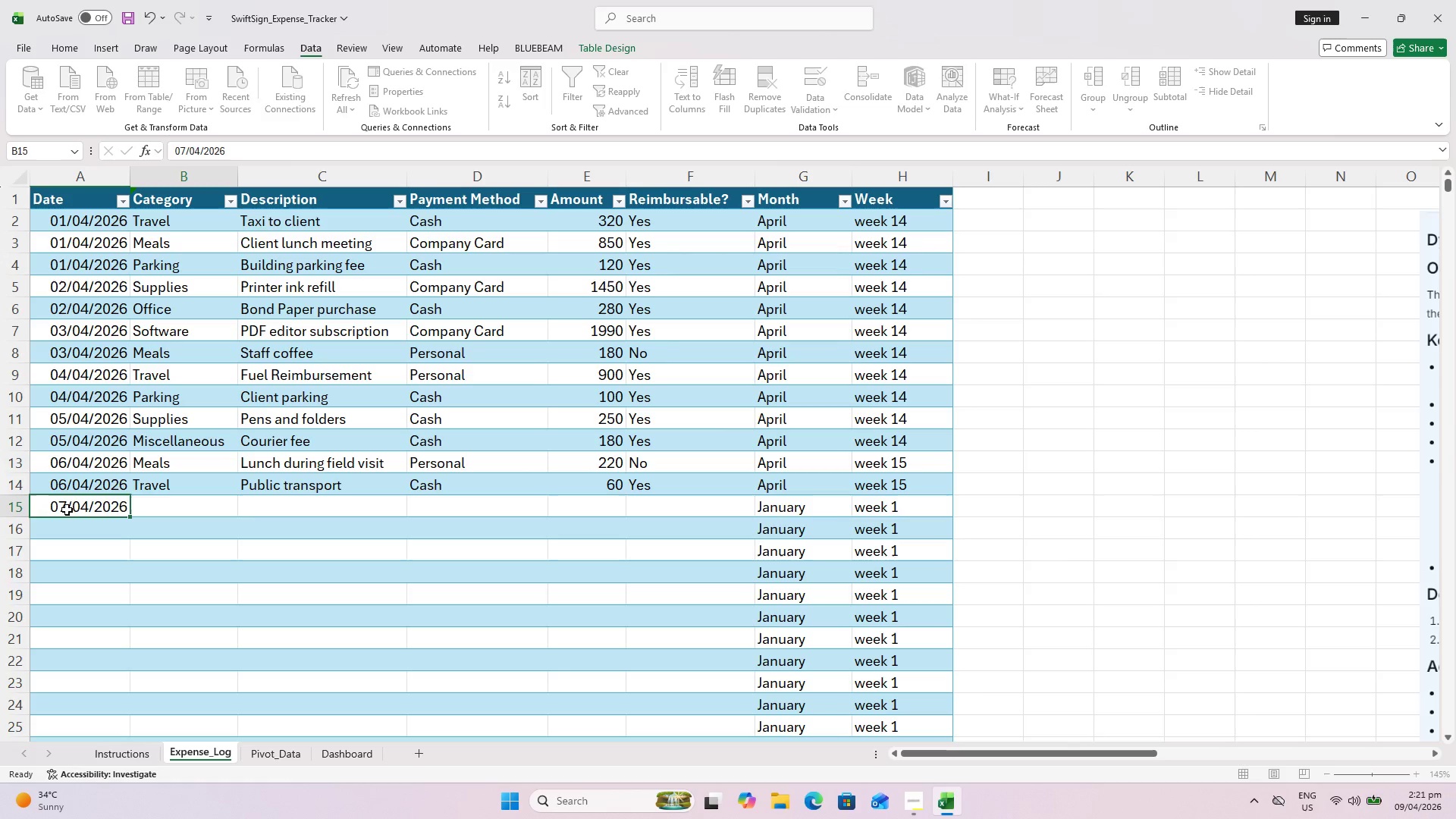 
key(ArrowRight)
 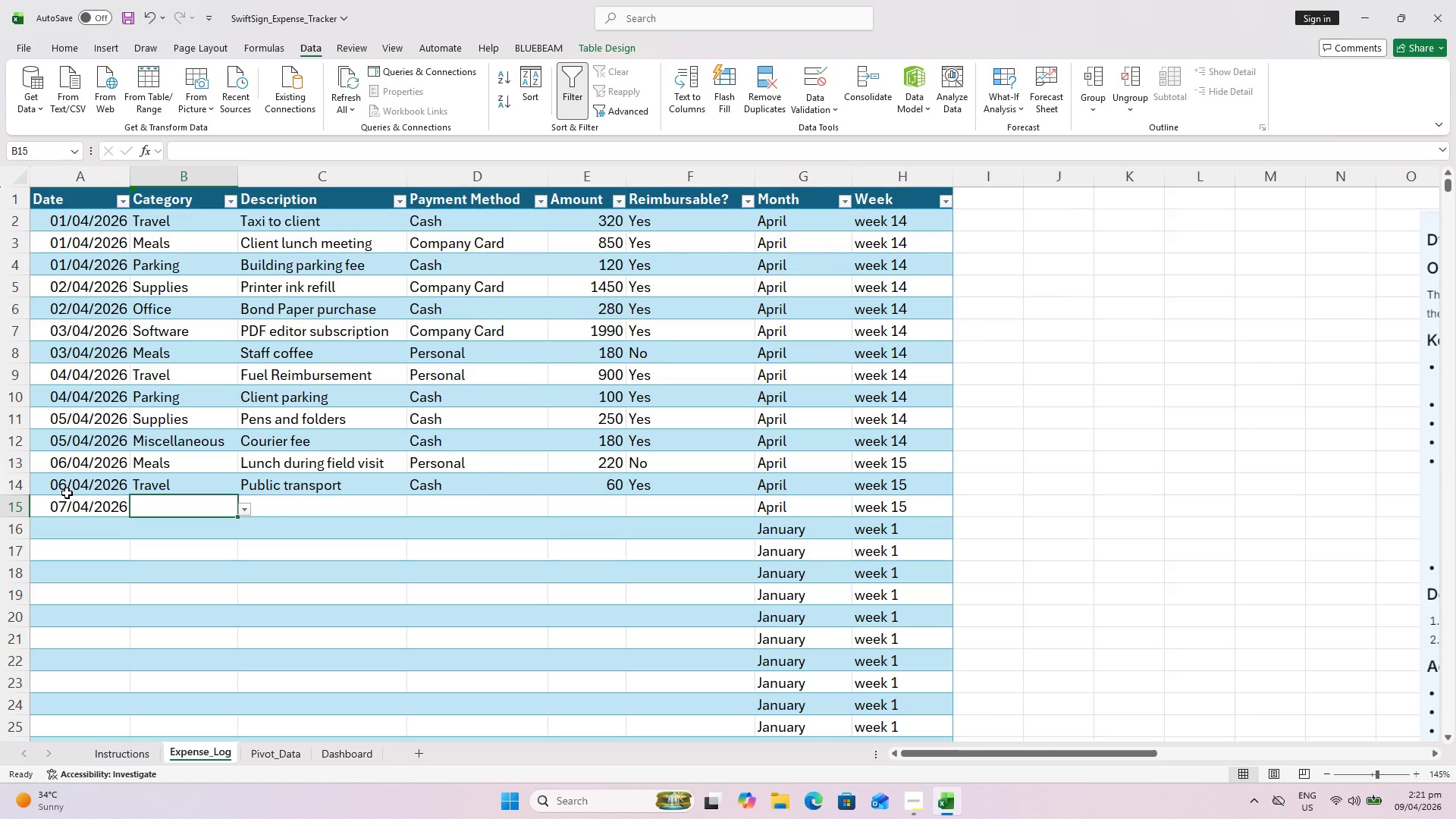 
wait(7.97)
 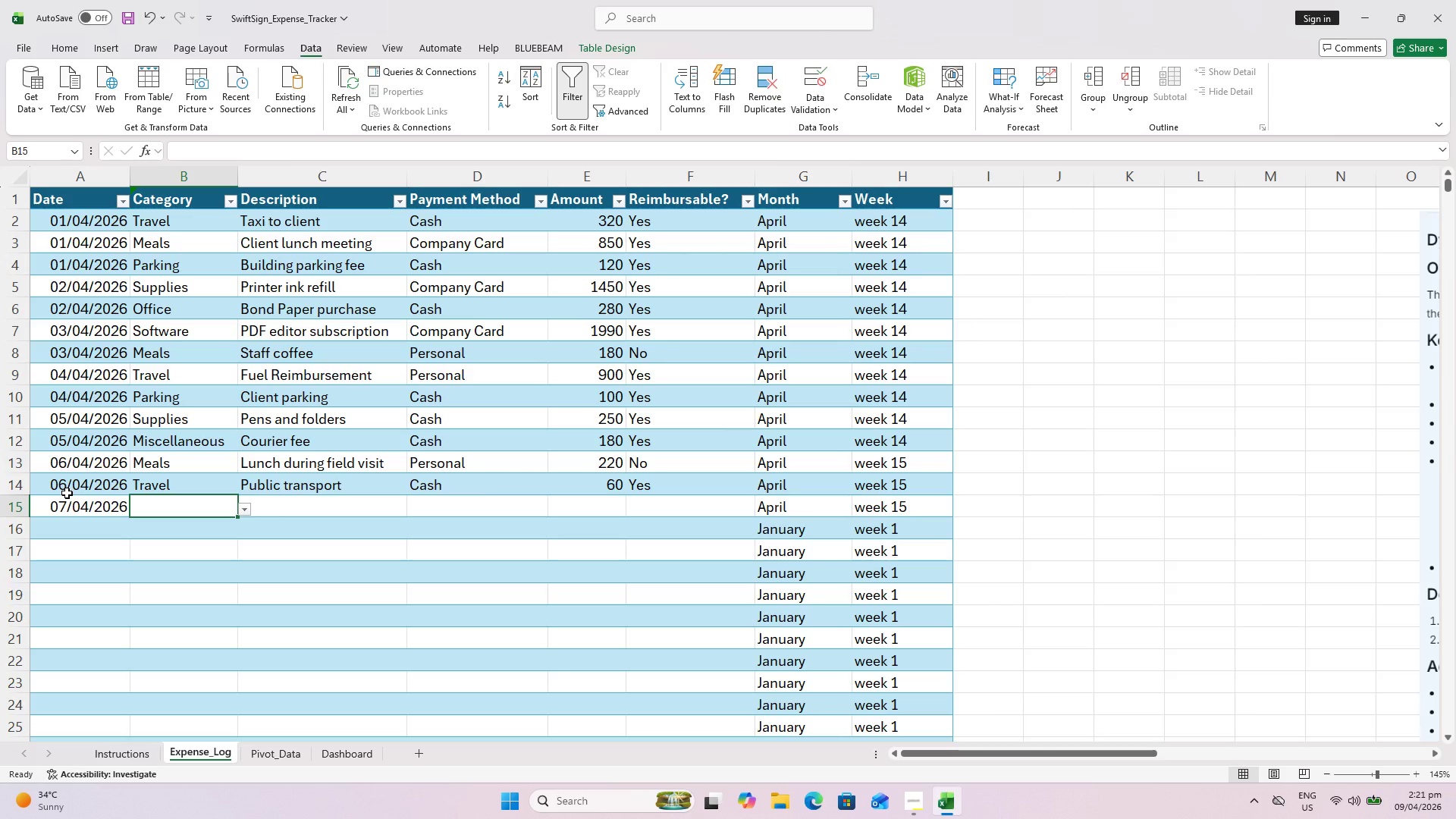 
left_click([242, 510])
 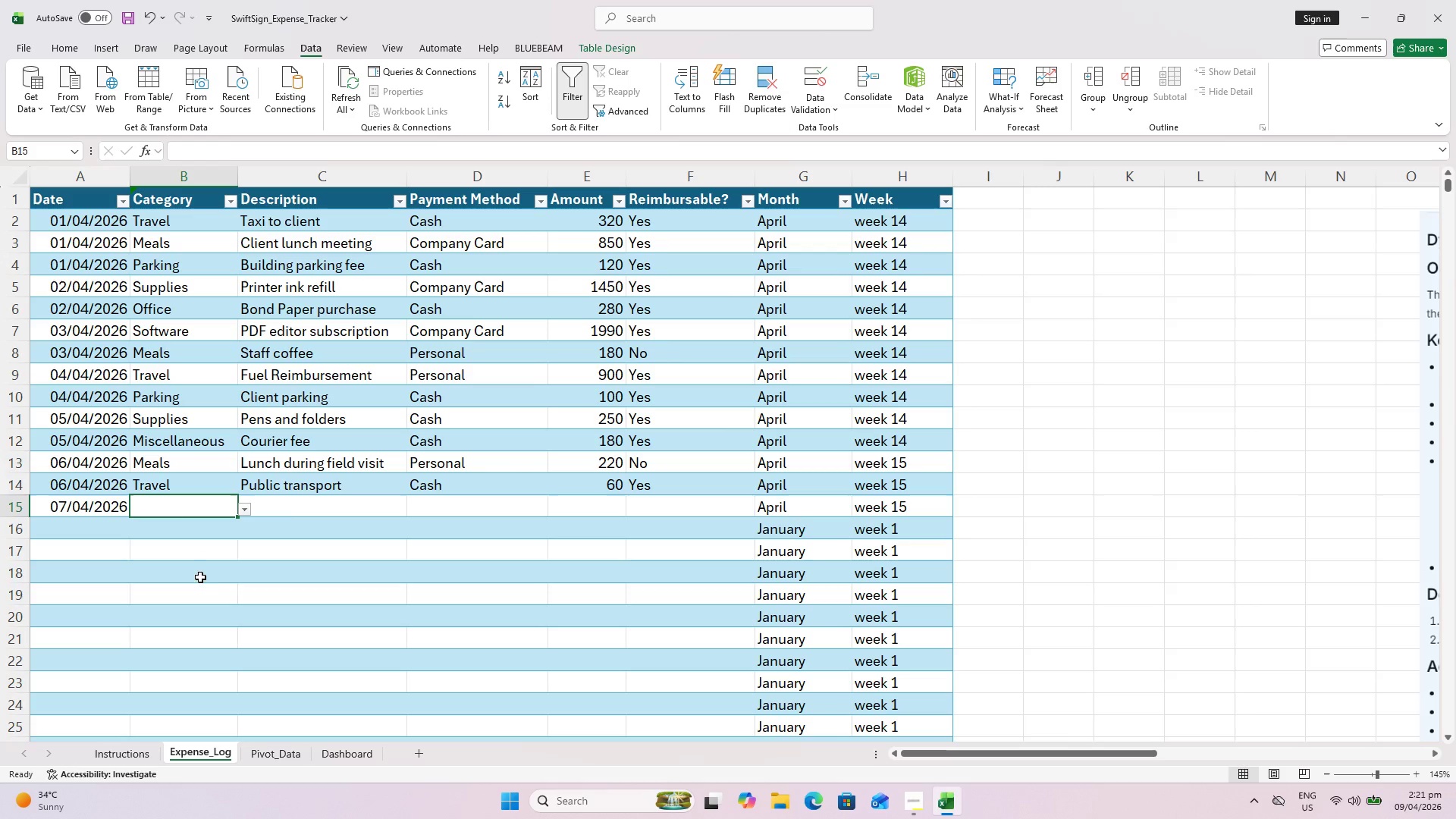 
double_click([287, 517])
 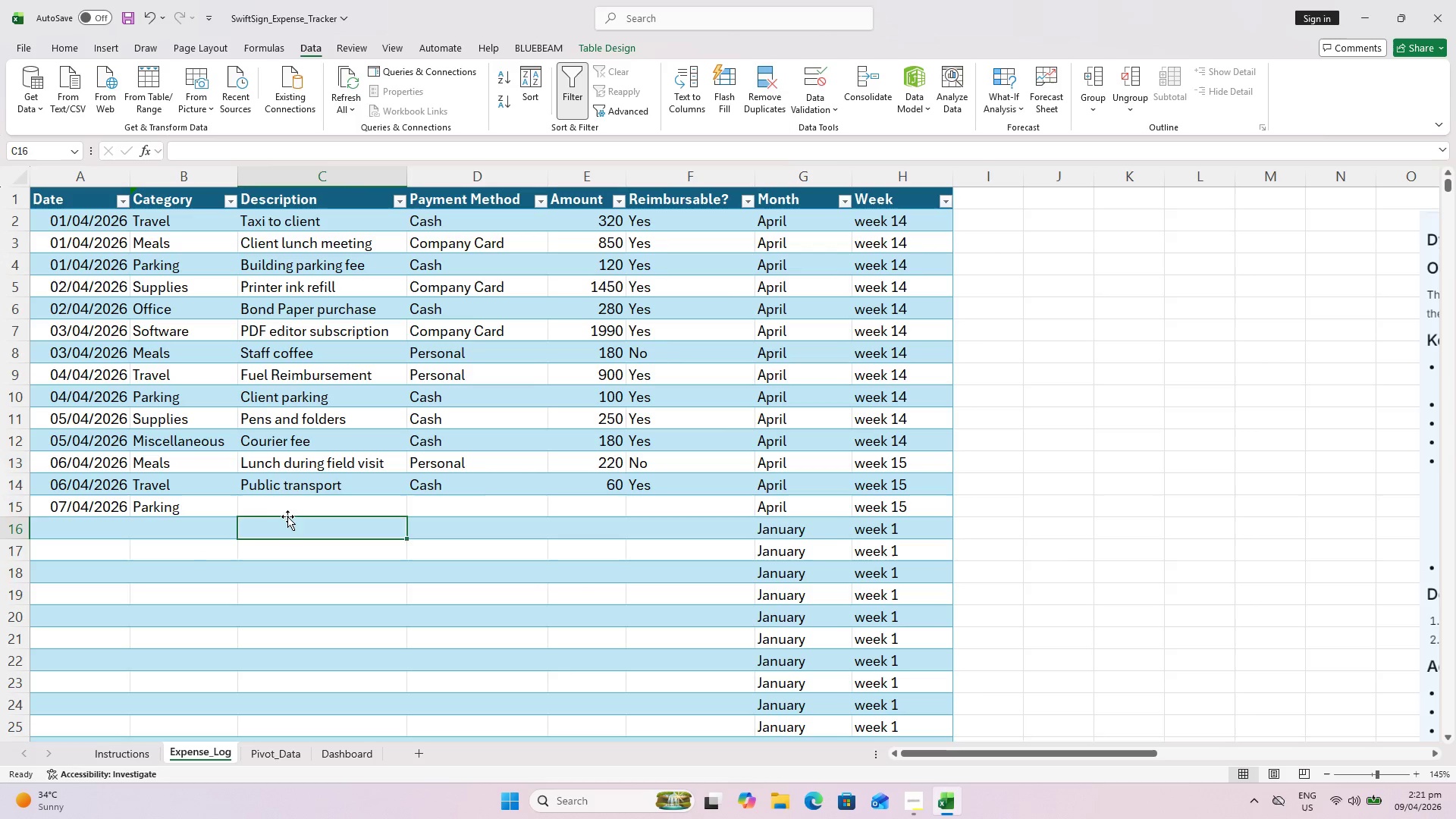 
triple_click([287, 507])
 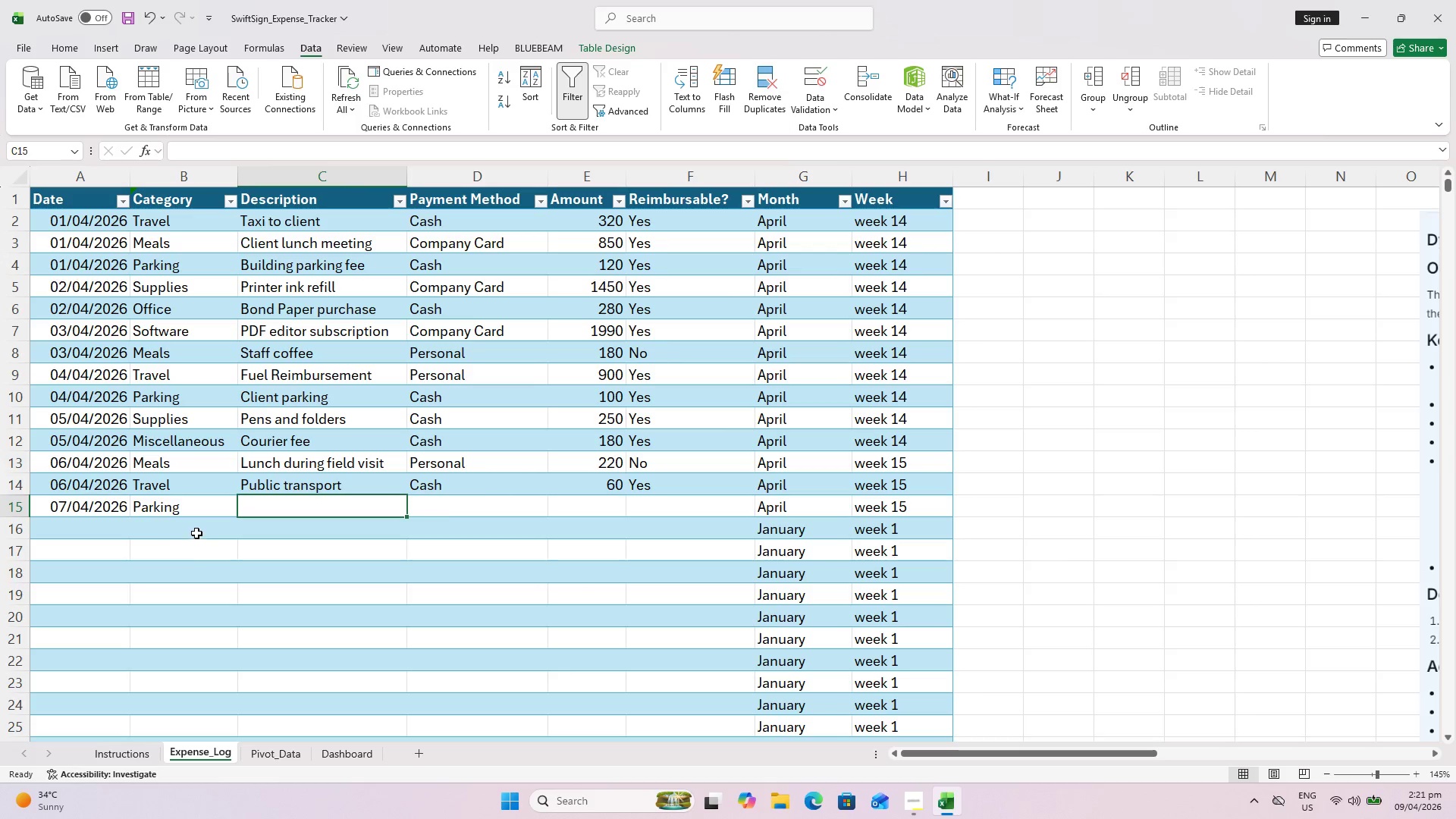 
type(Street parking)
 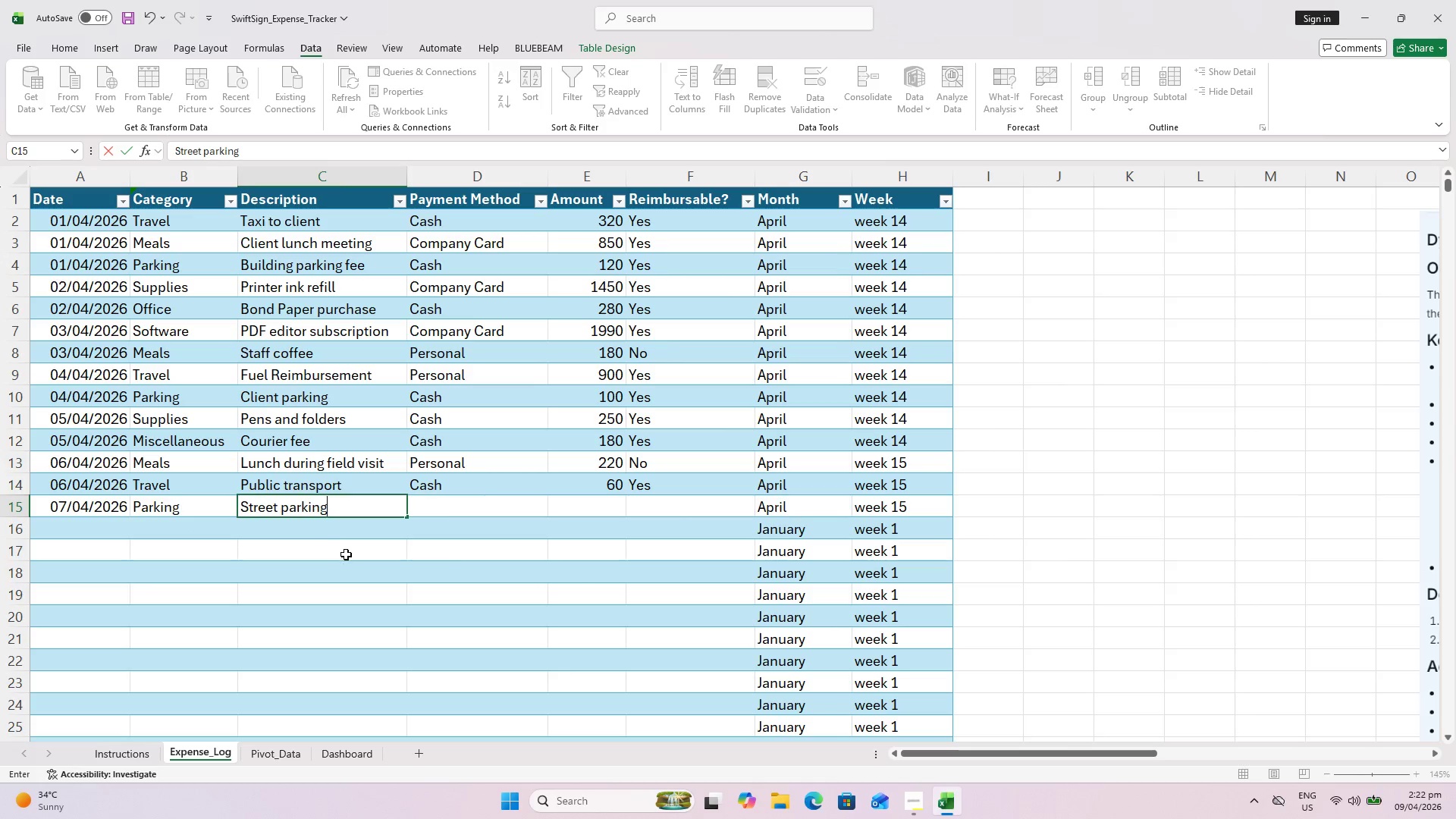 
double_click([329, 537])
 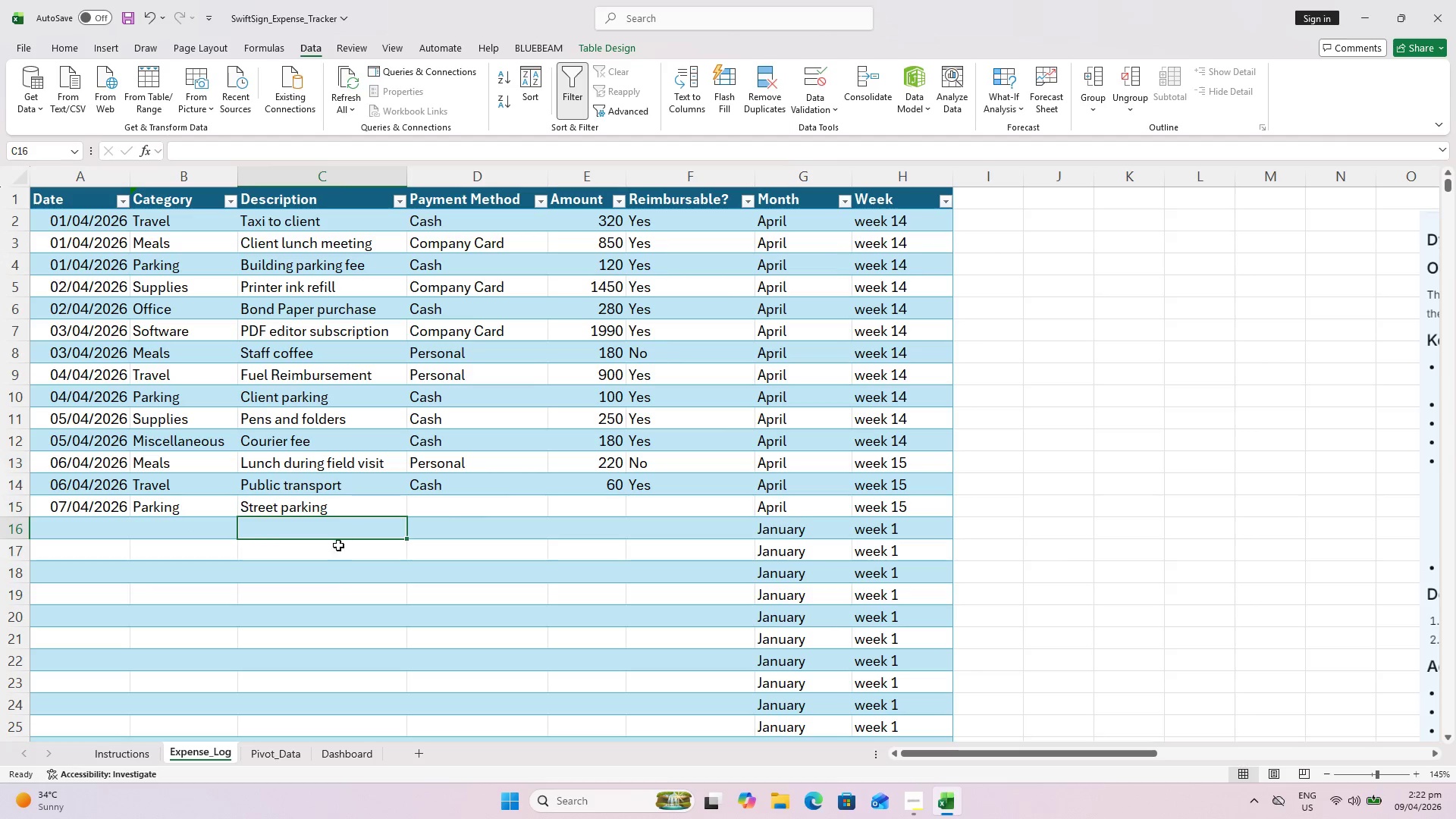 
left_click([331, 597])
 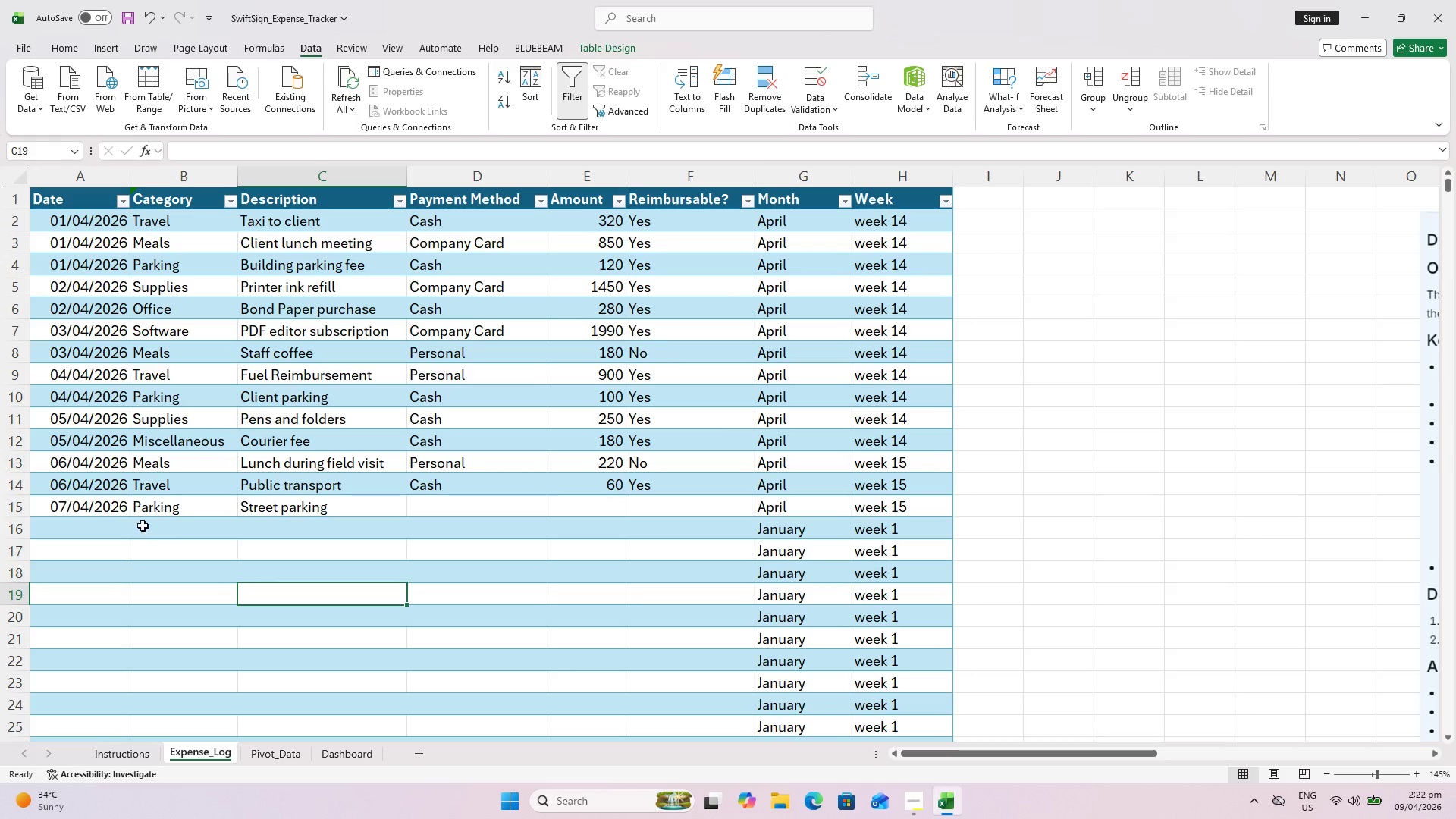 
left_click([422, 514])
 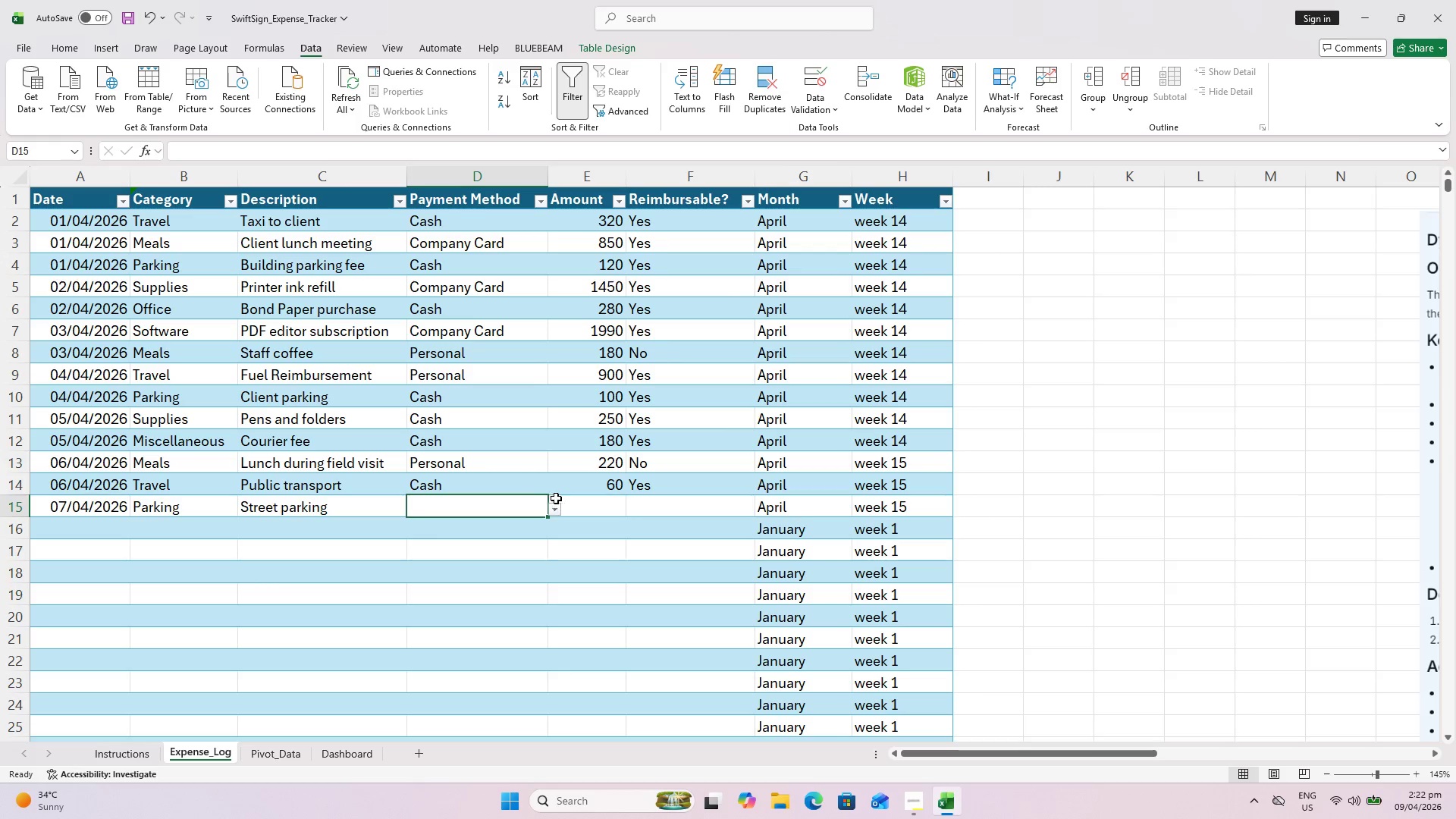 
left_click([559, 504])
 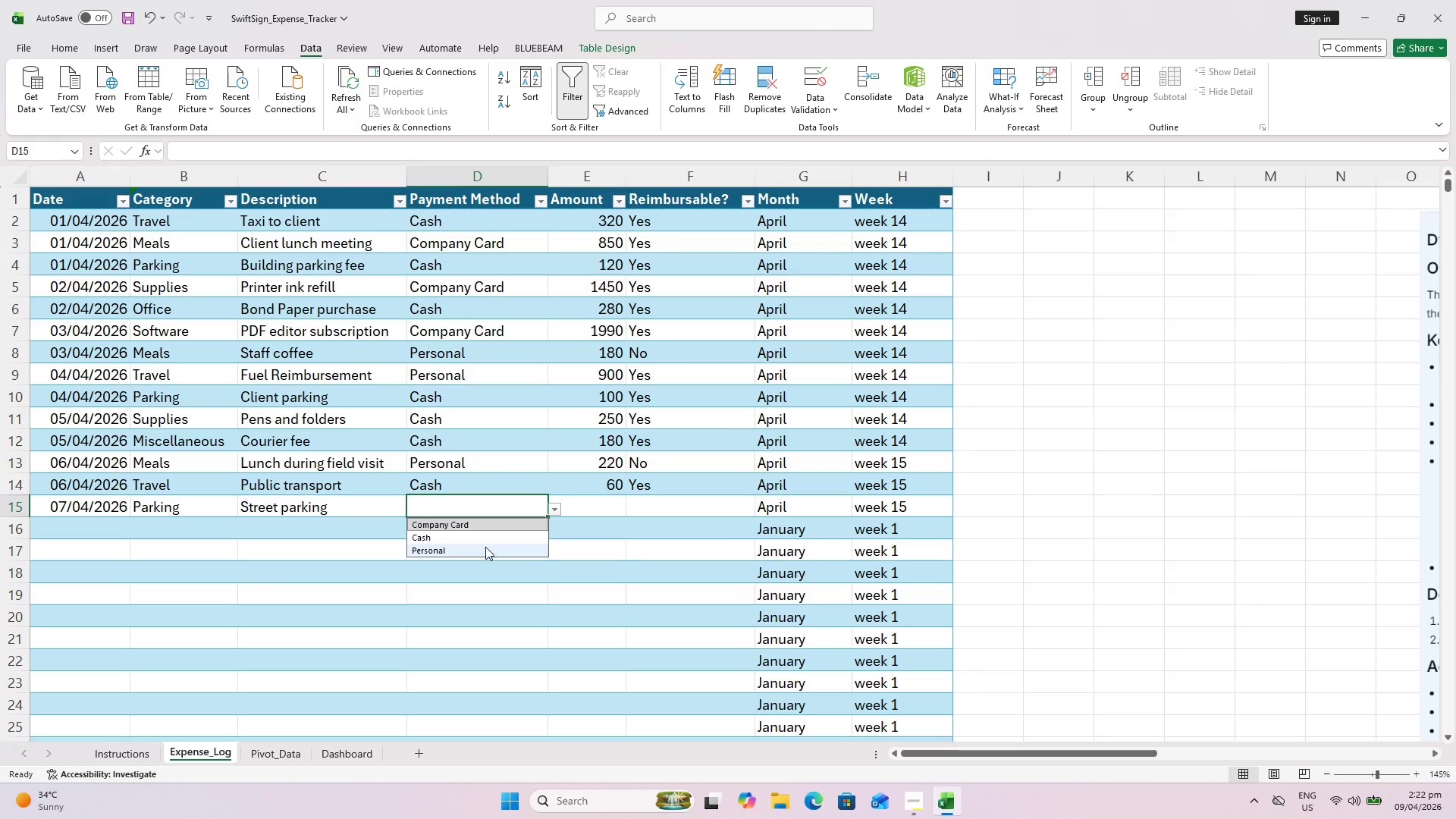 
left_click([485, 544])
 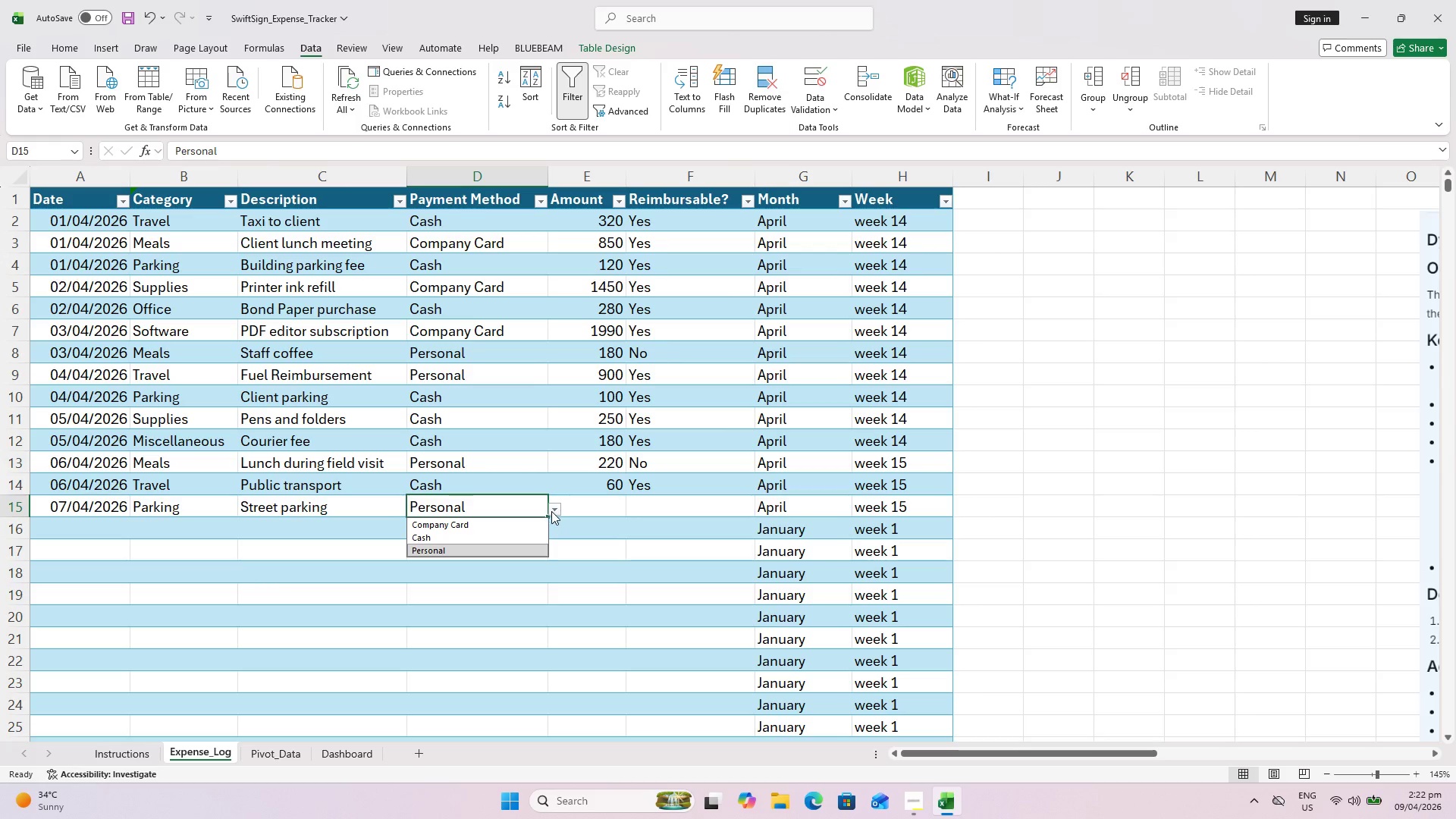 
left_click([507, 535])
 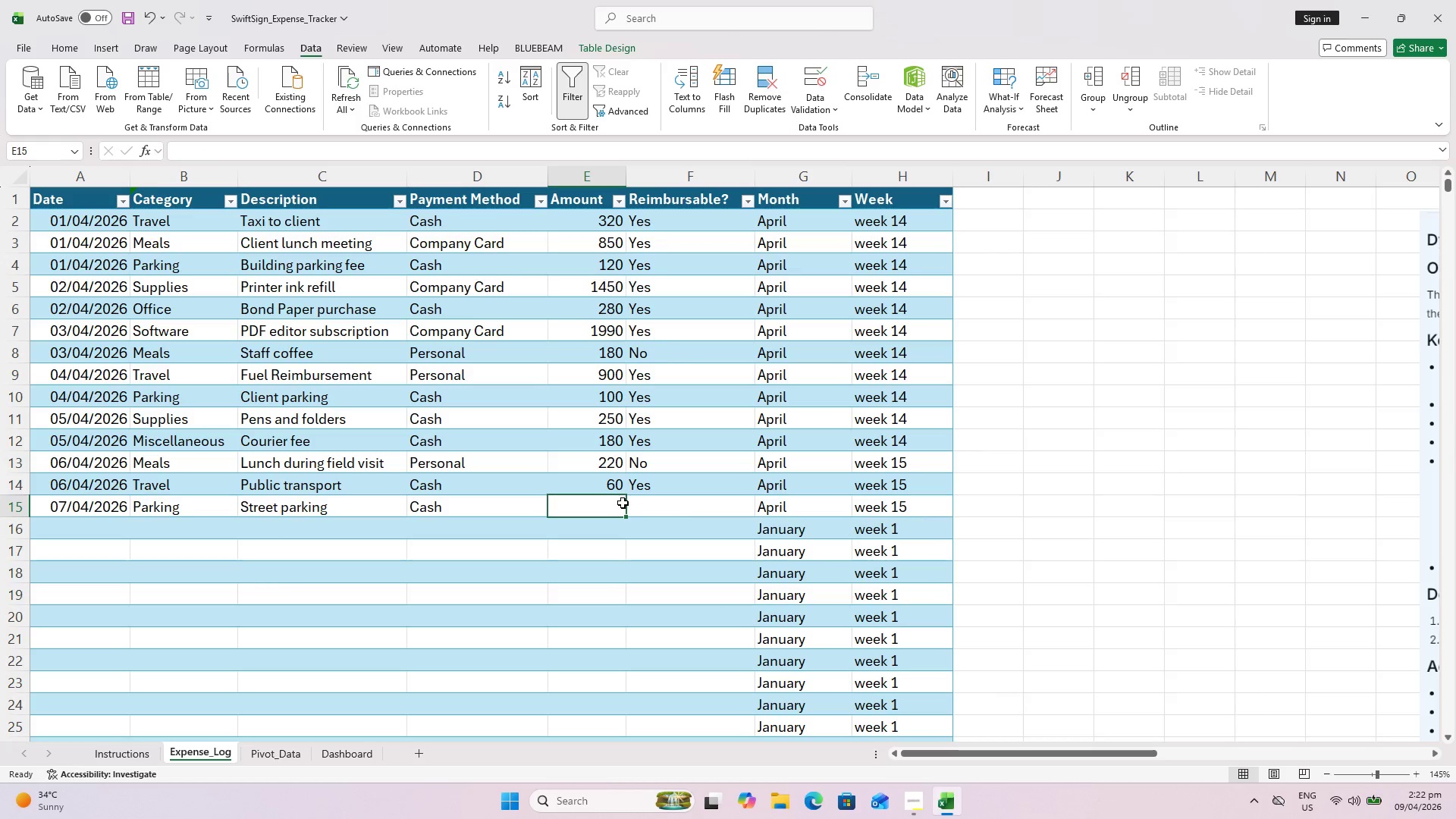 
type(80)
 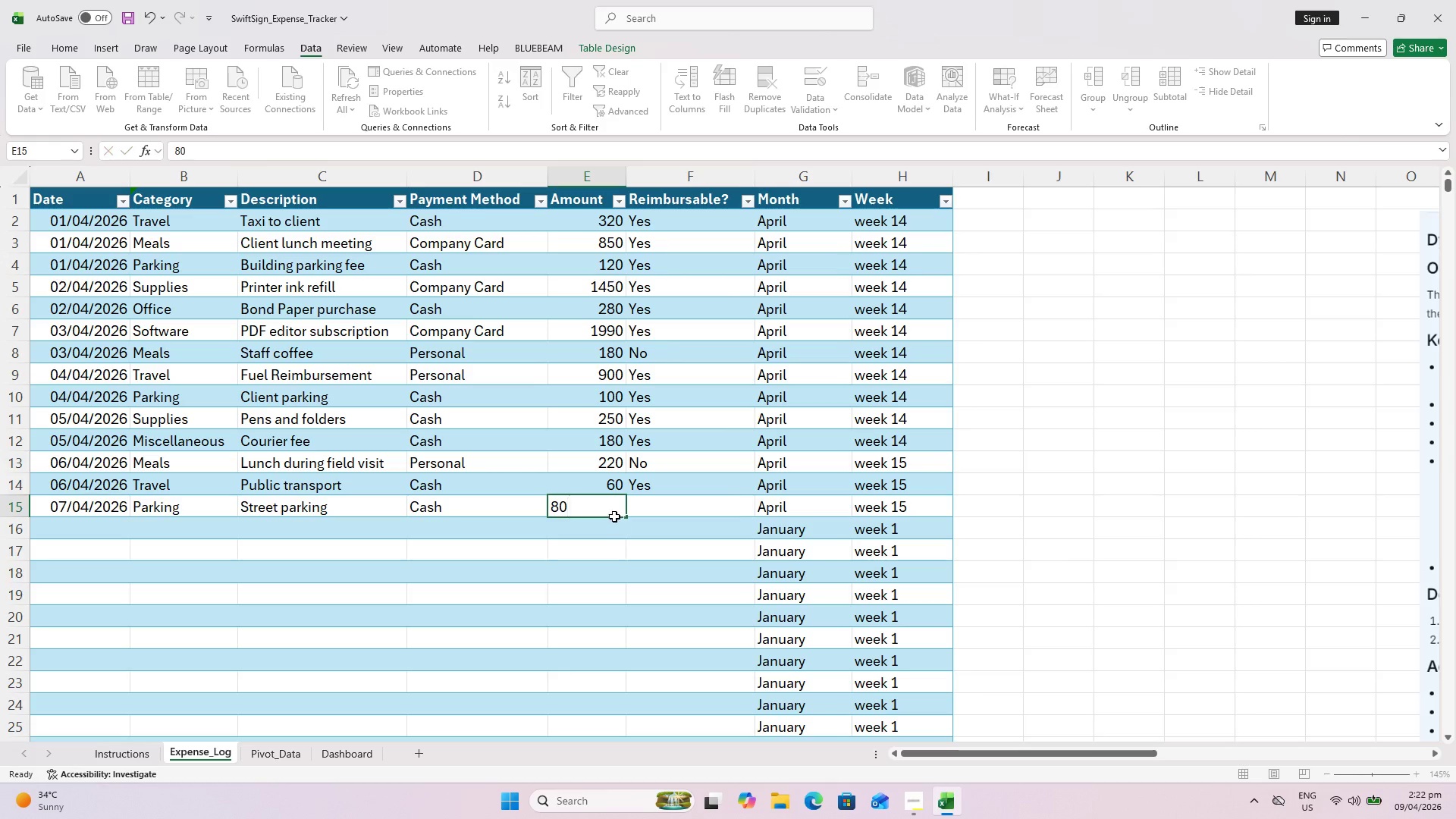 
key(ArrowRight)
 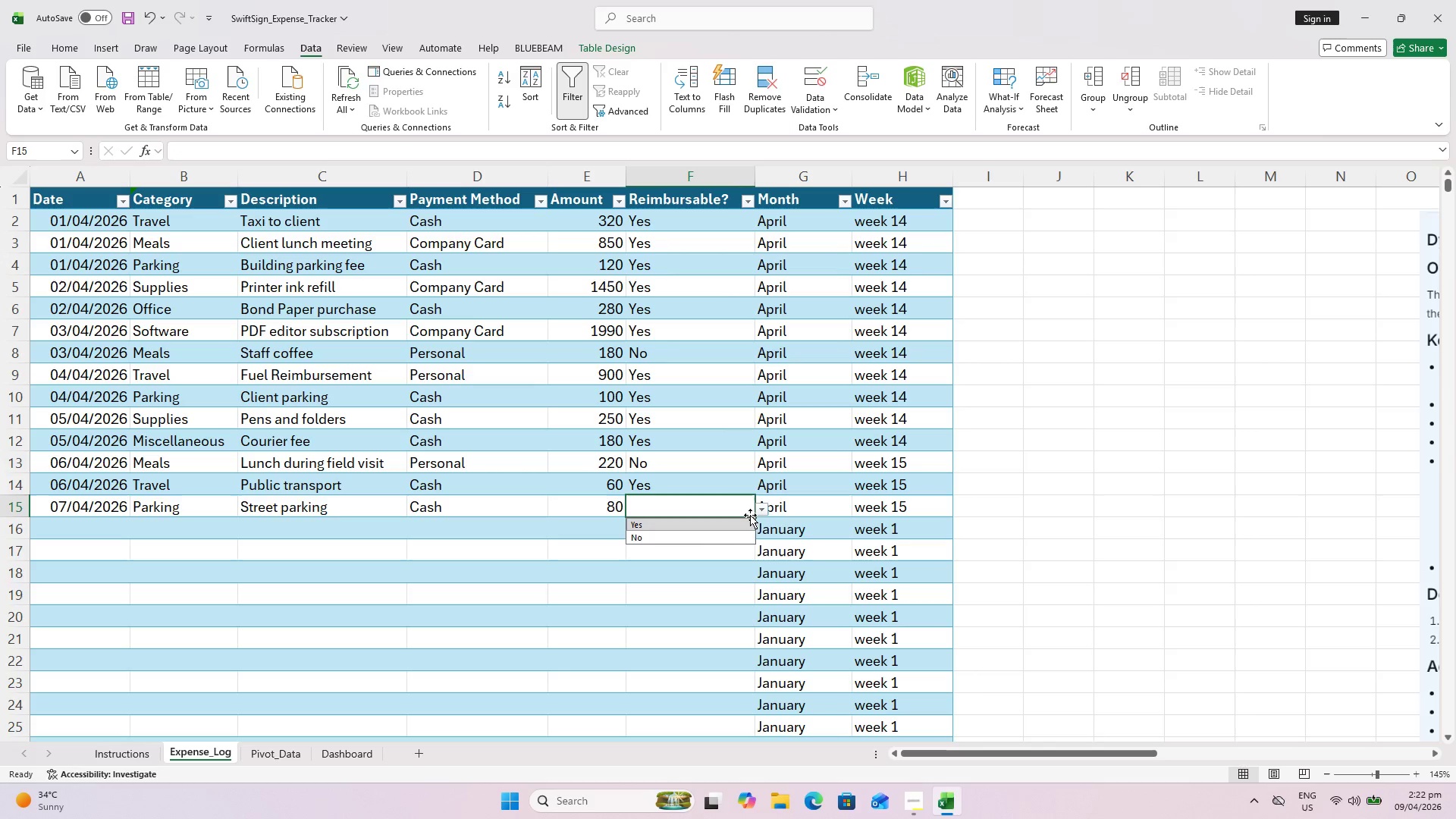 
double_click([708, 529])
 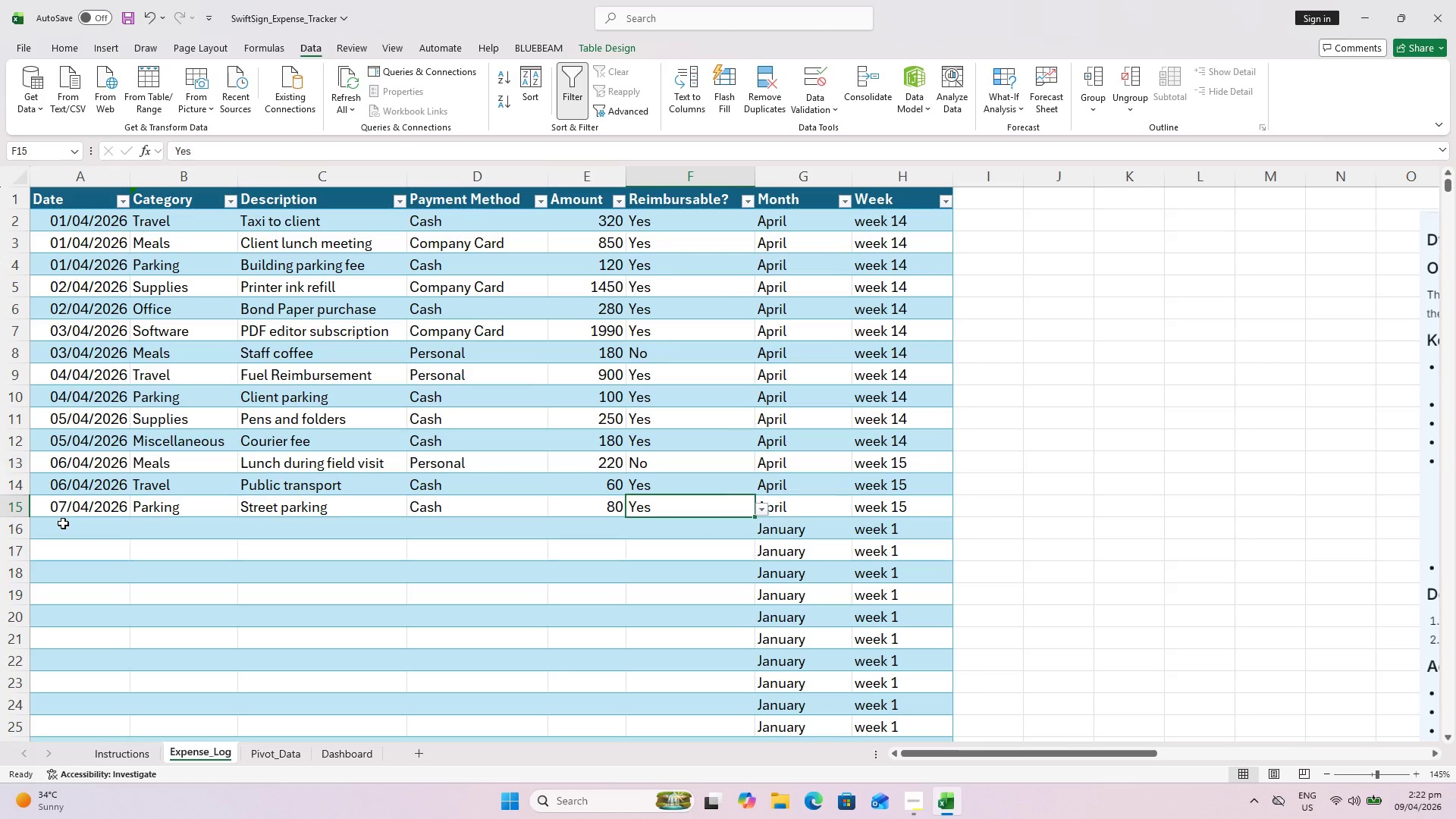 
left_click([63, 523])
 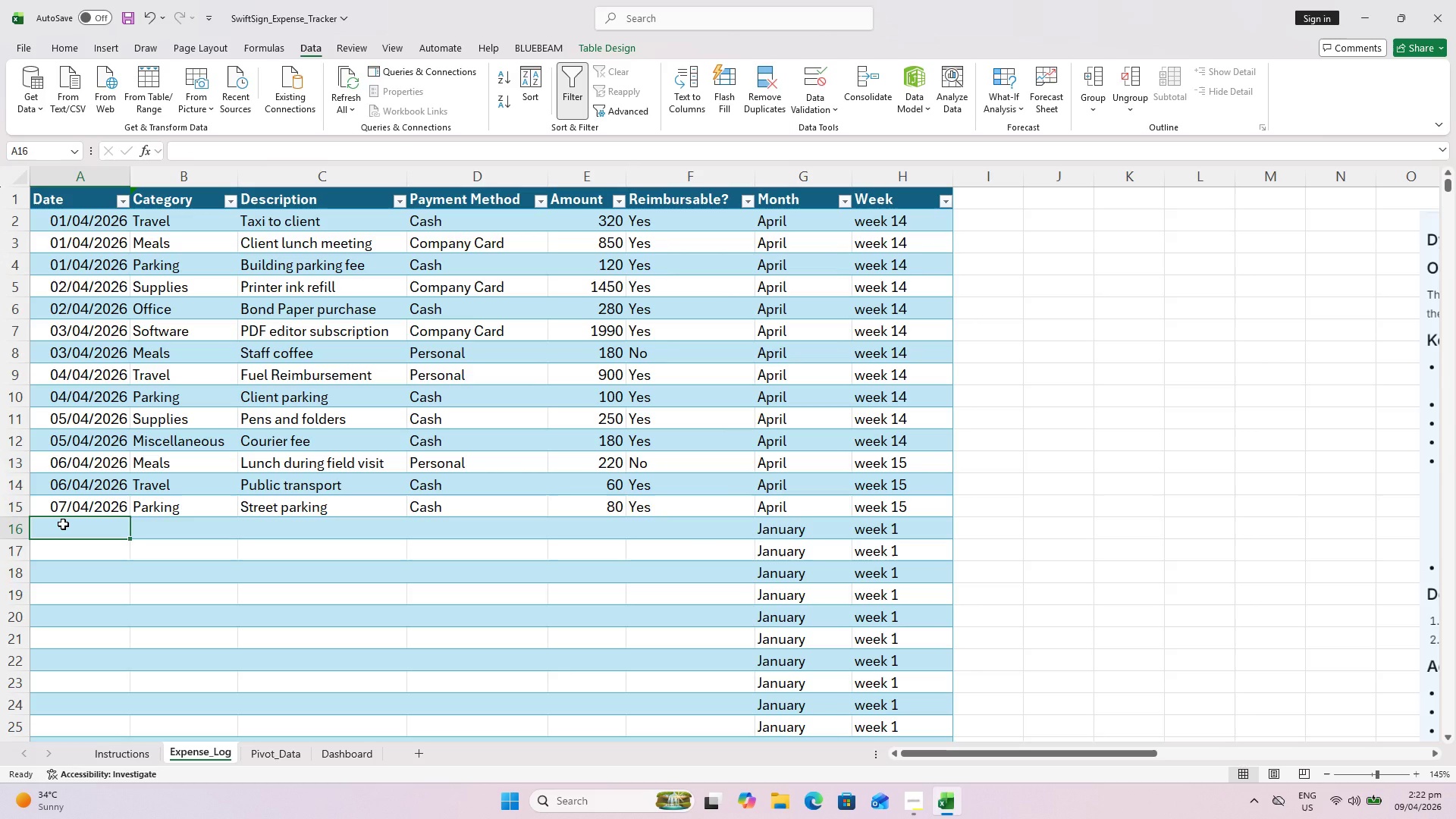 
type(8/4/26)
 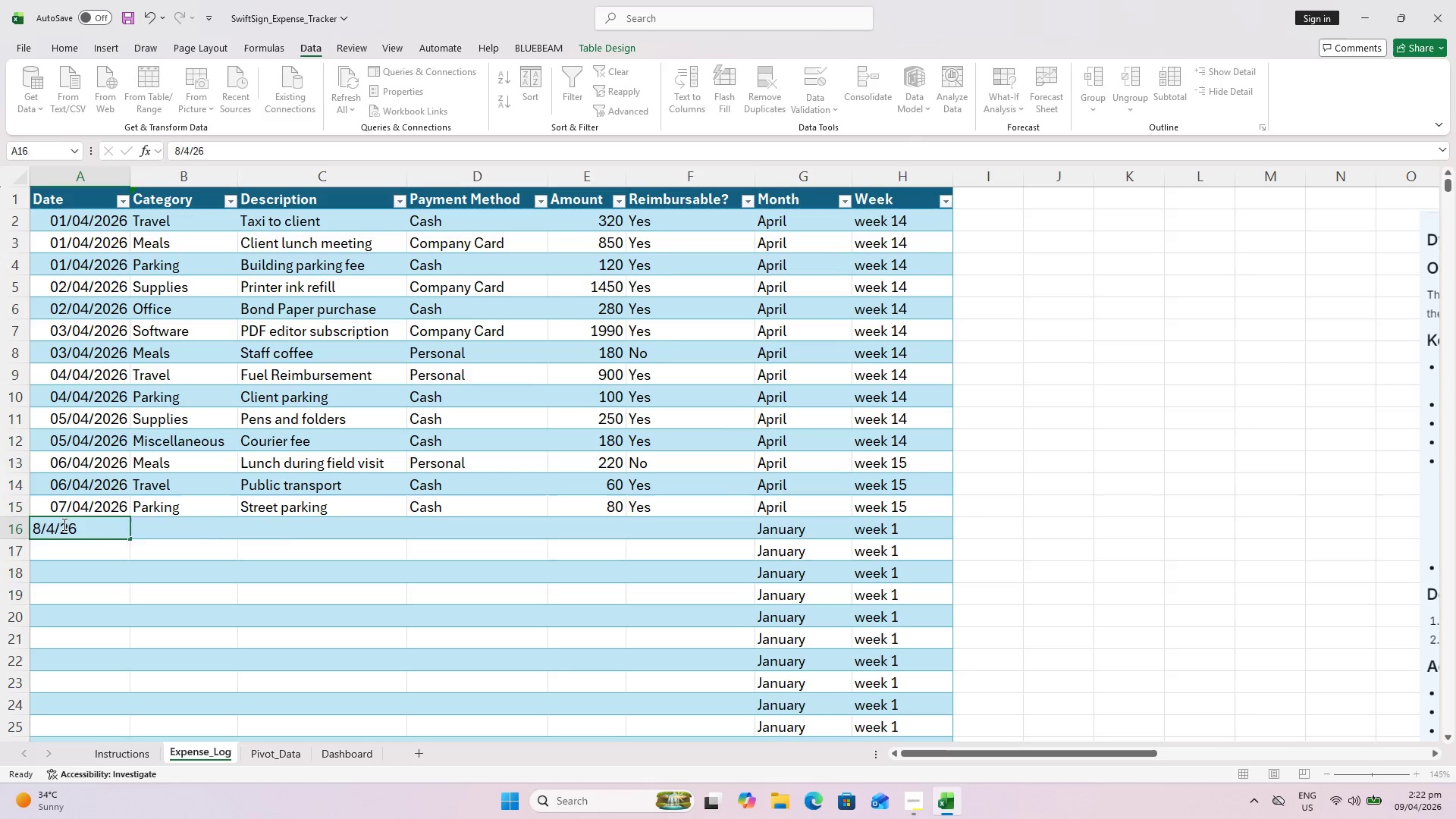 
key(ArrowRight)
 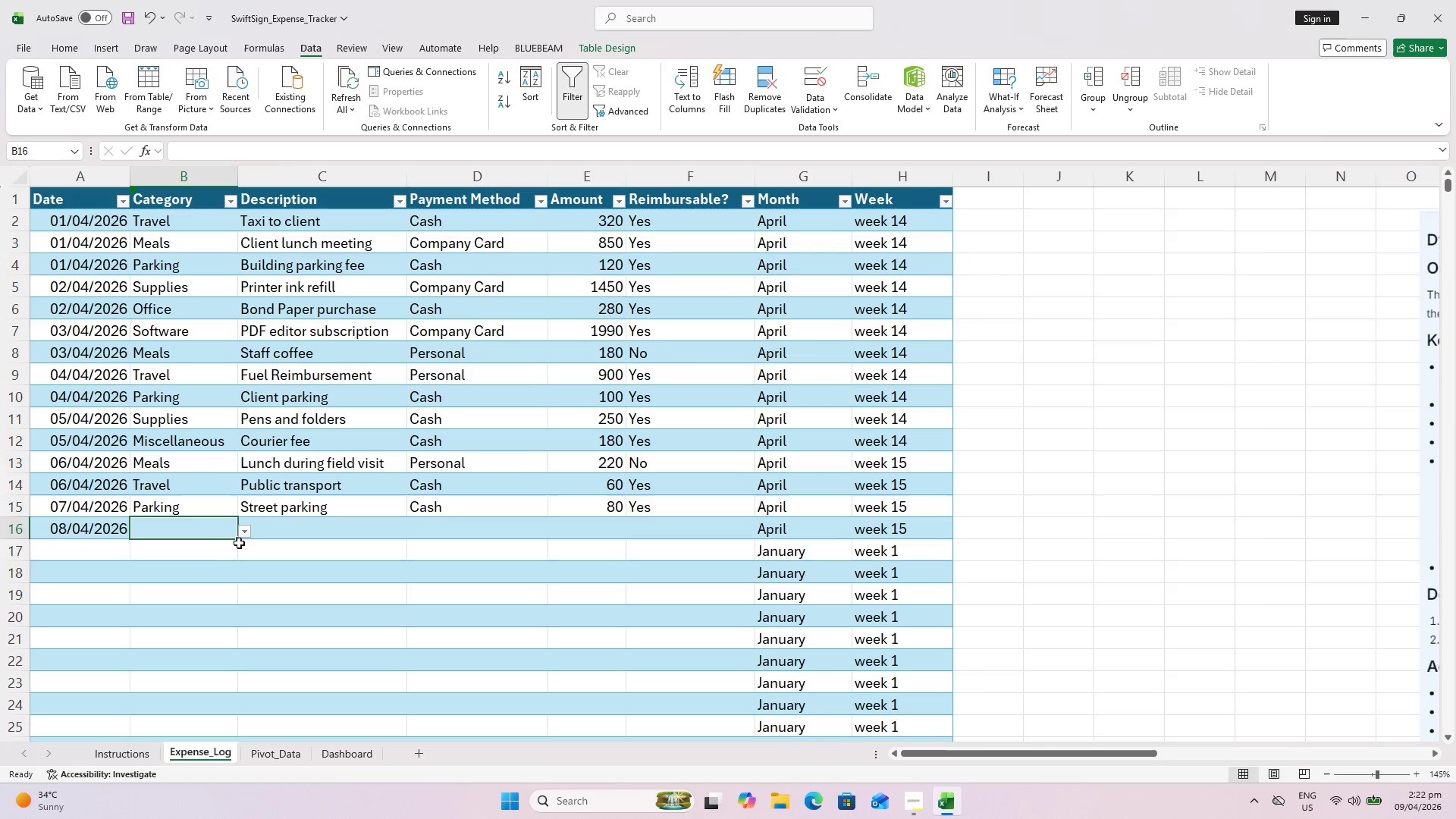 
mouse_move([237, 535])
 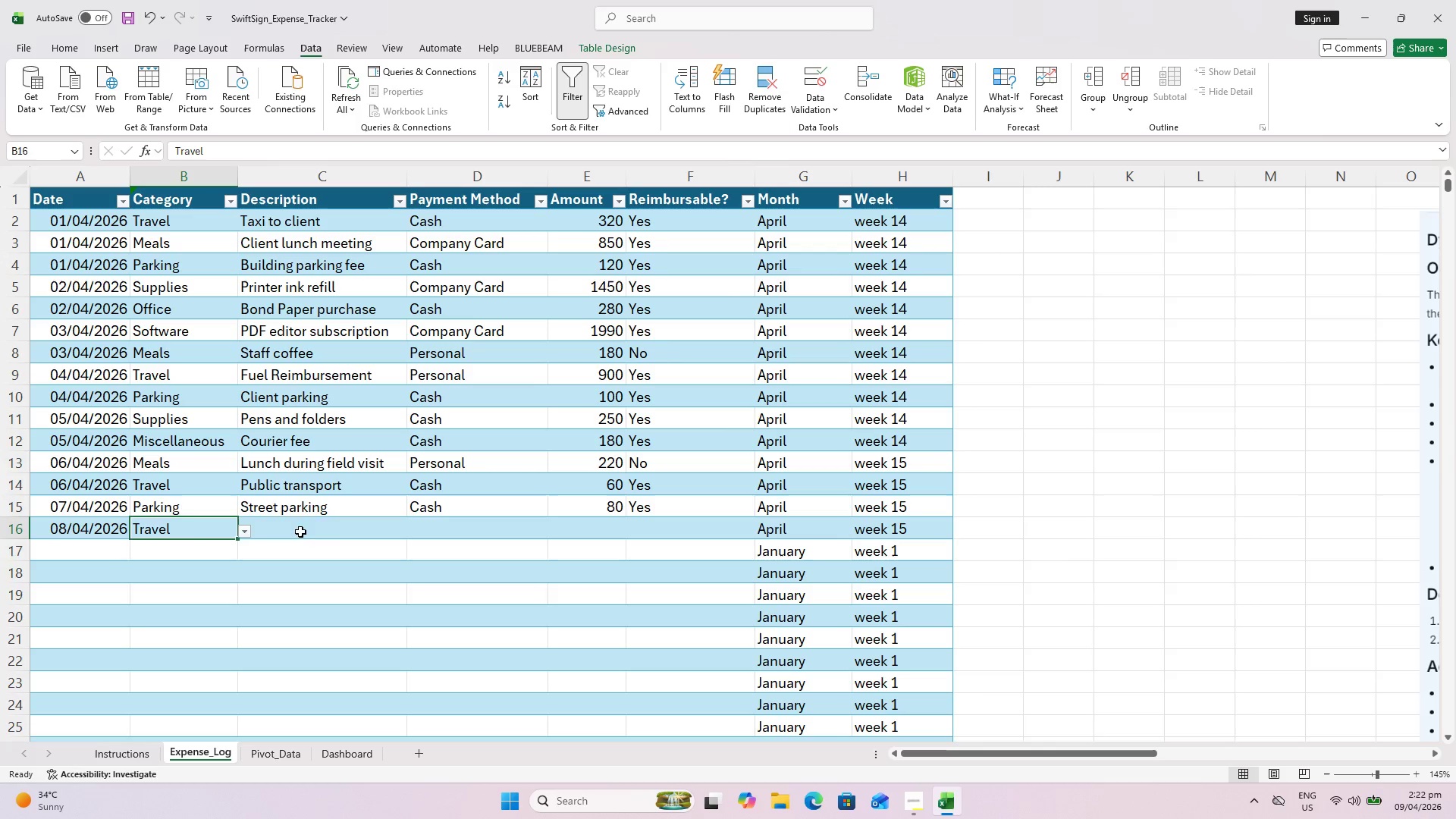 
double_click([309, 529])
 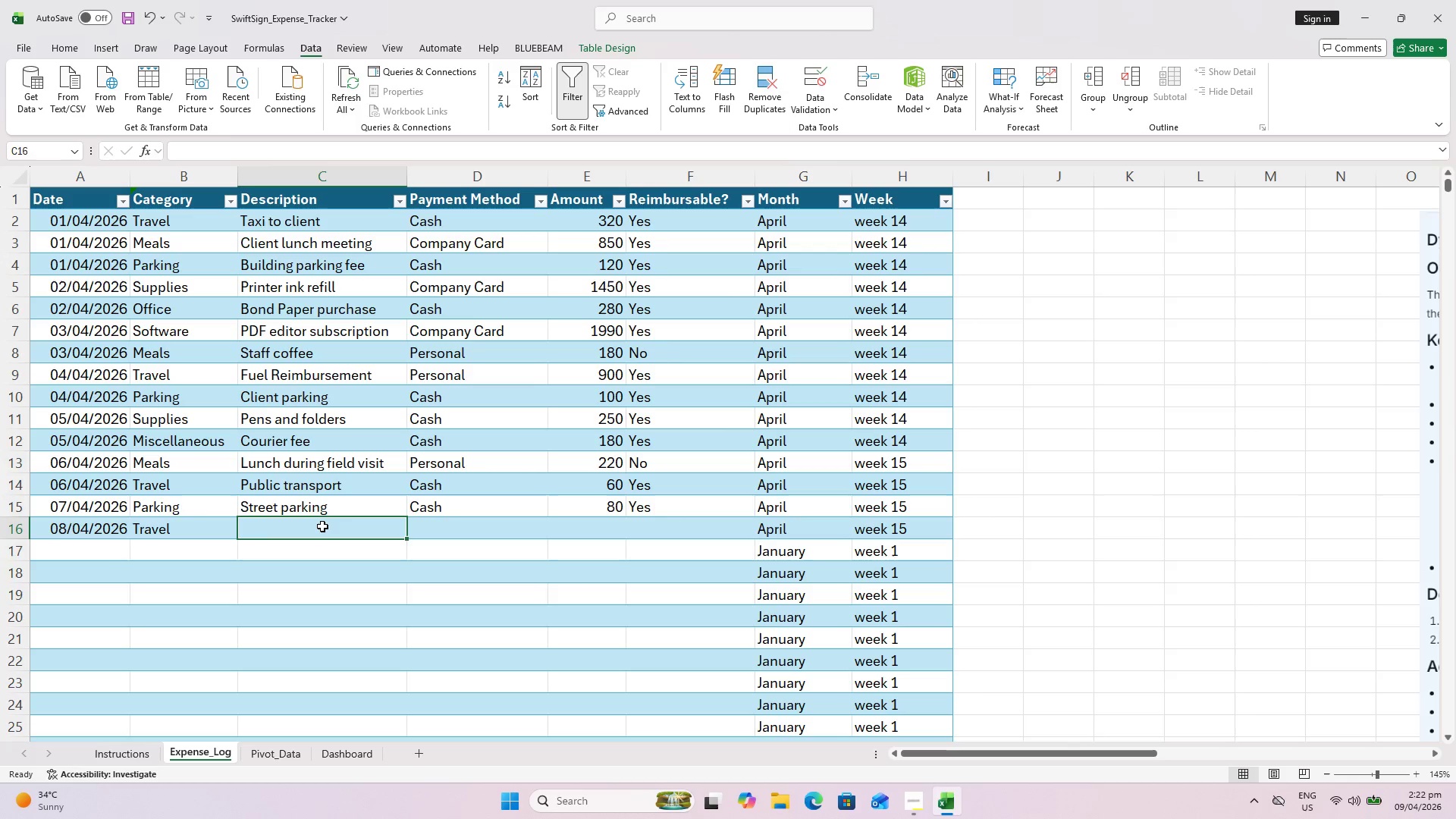 
double_click([322, 526])
 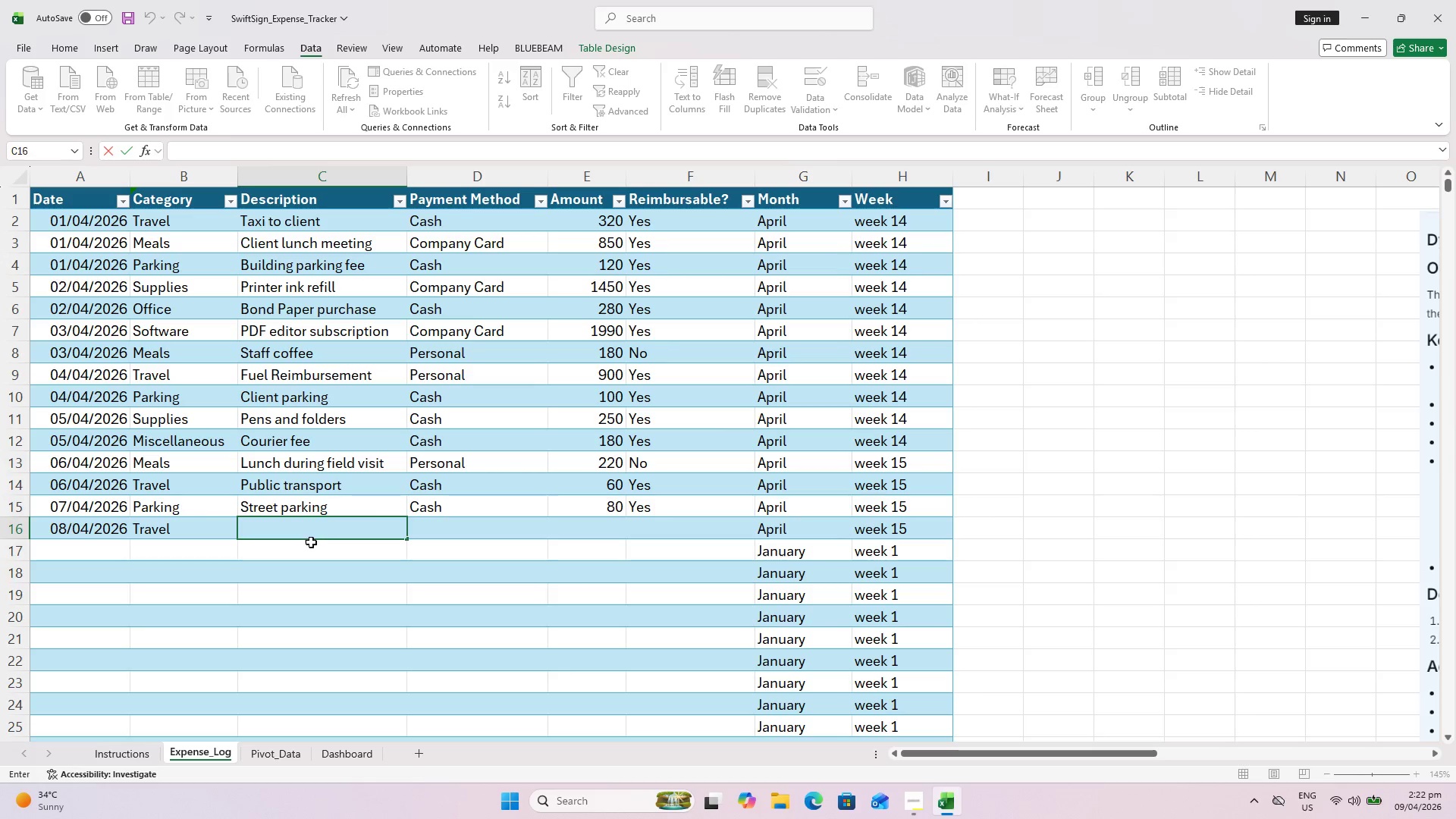 
type(Taxi to tax office)
 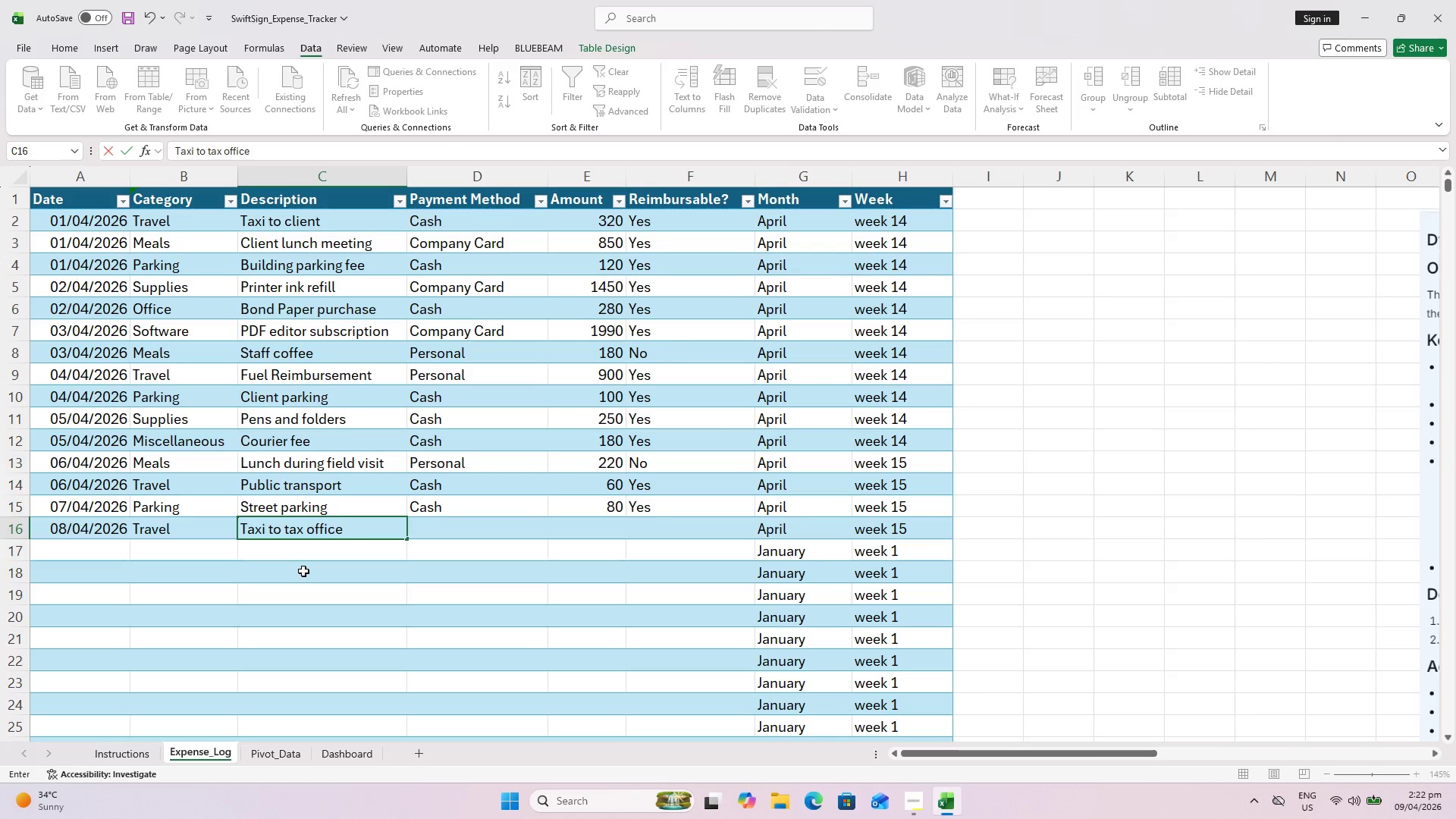 
key(ArrowRight)
 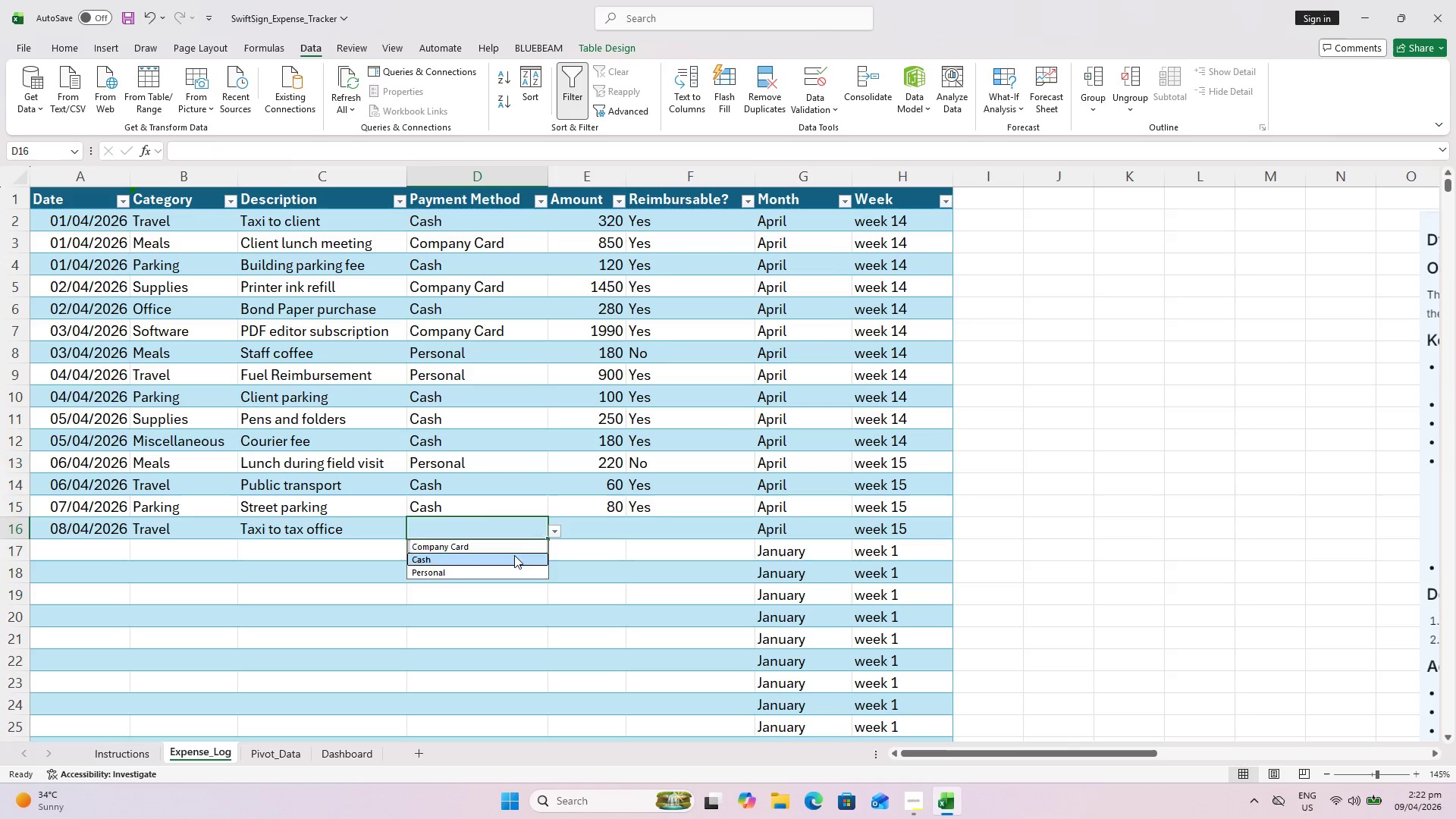 
type(36)
key(Backspace)
type(50)
 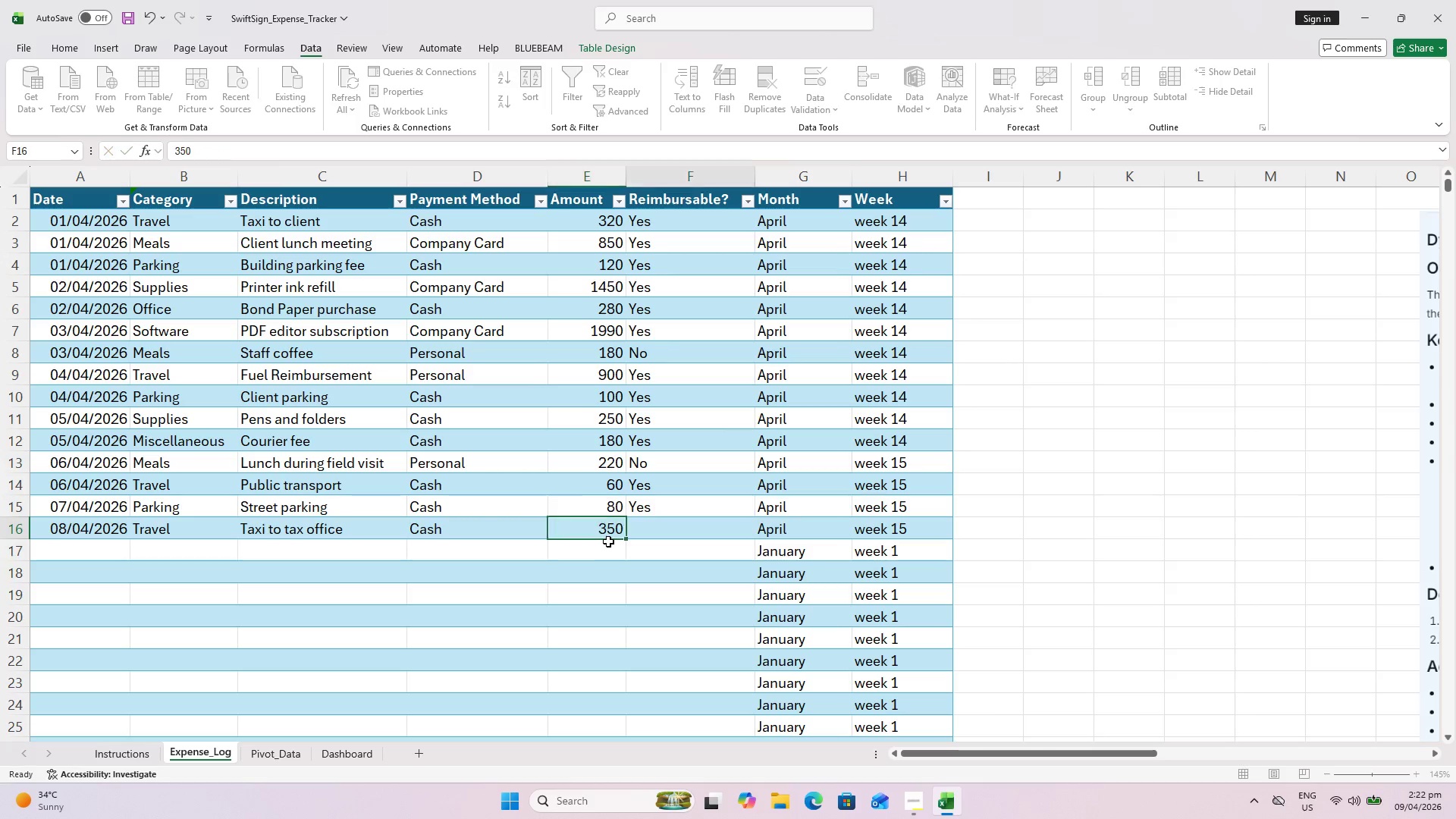 
key(ArrowRight)
 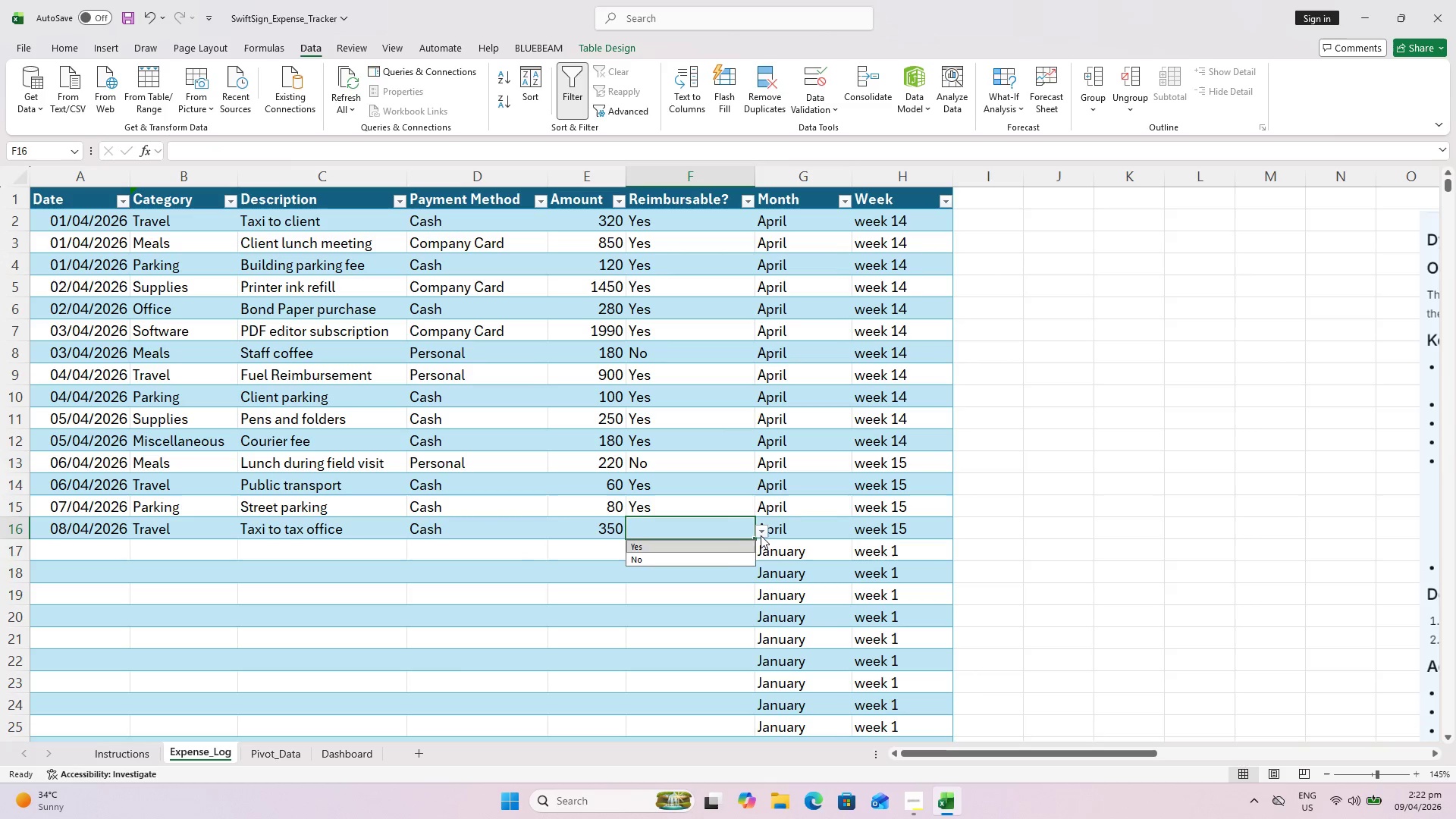 
double_click([721, 548])
 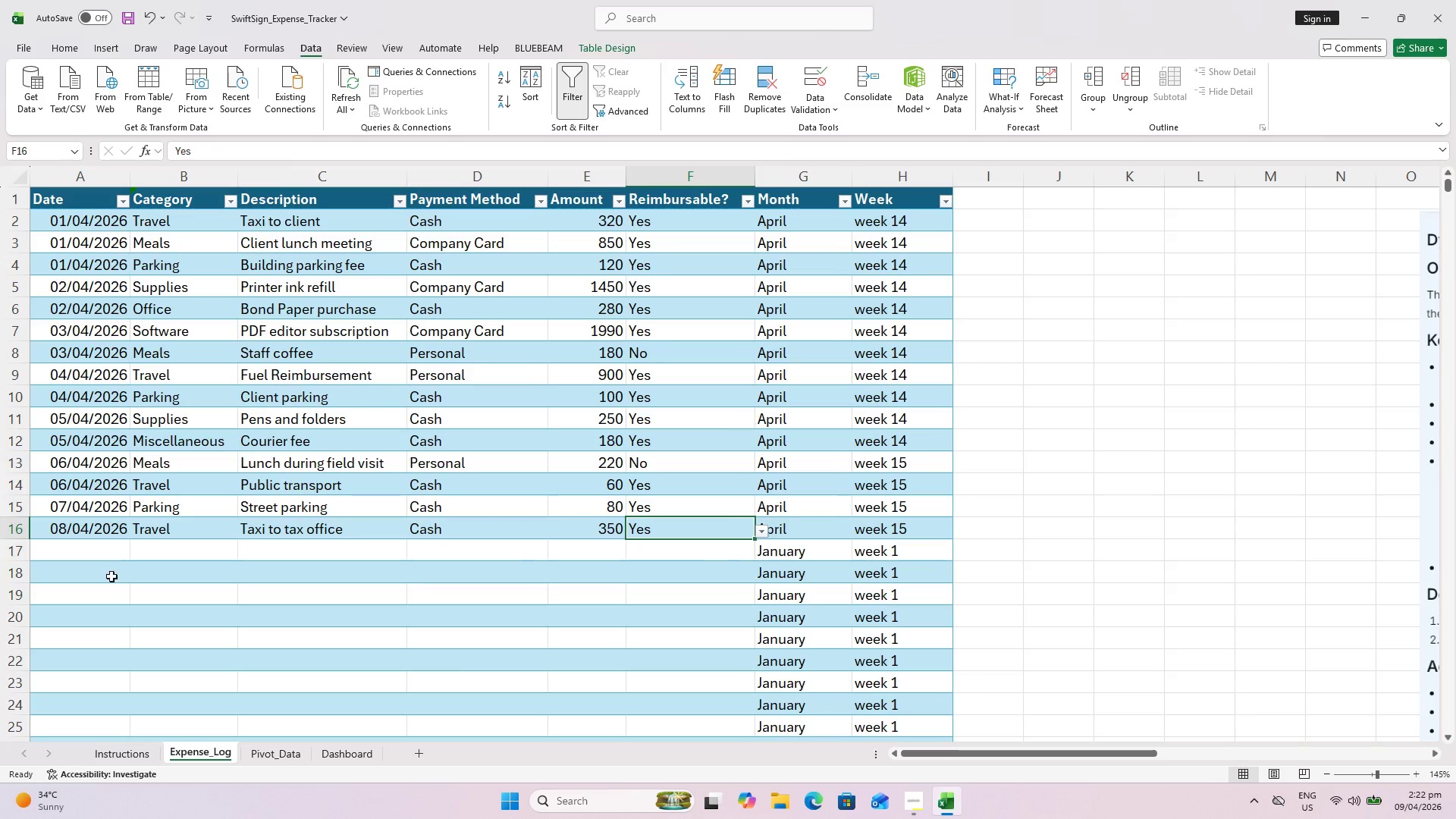 
triple_click([33, 572])
 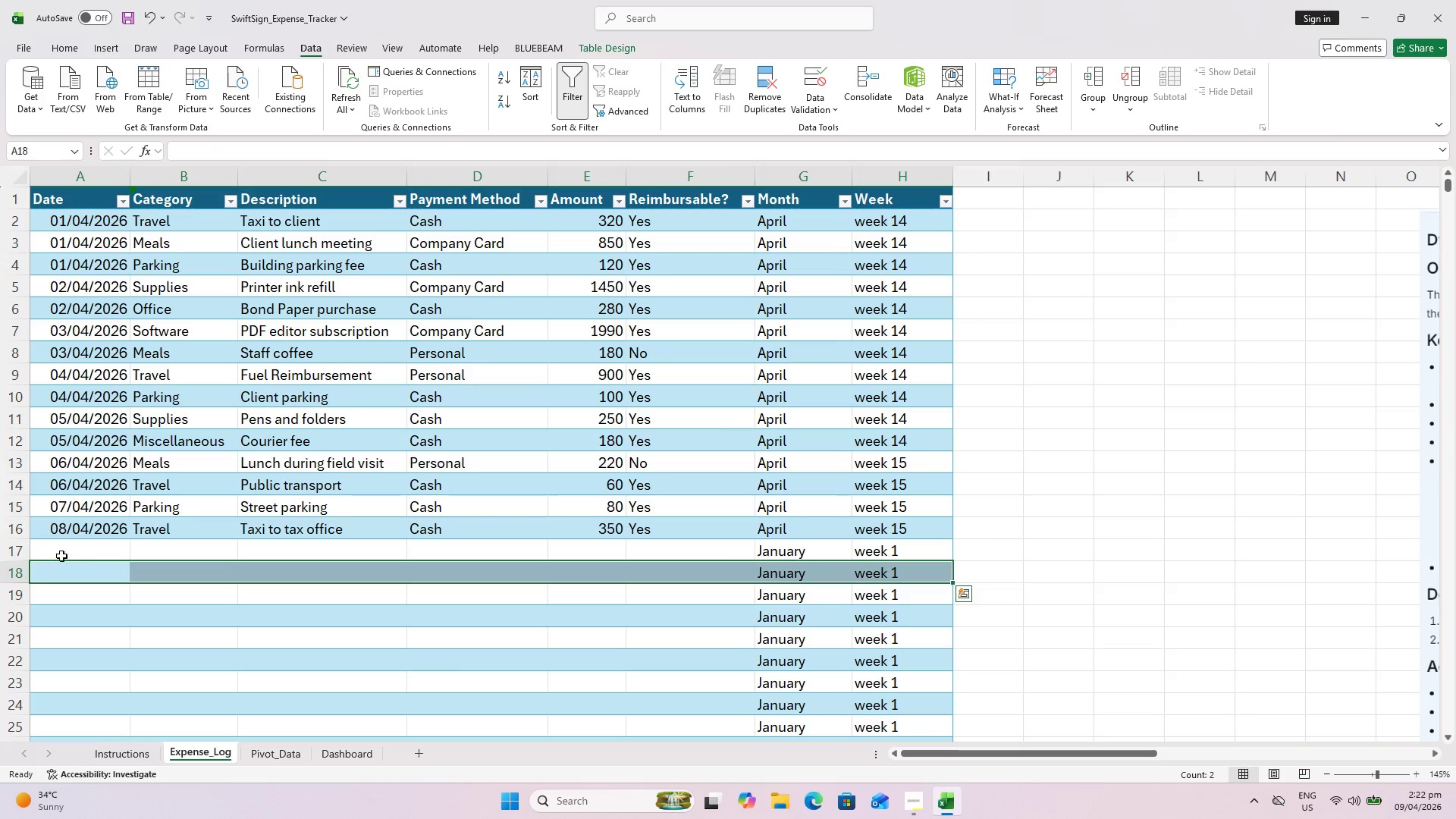 
left_click([90, 563])
 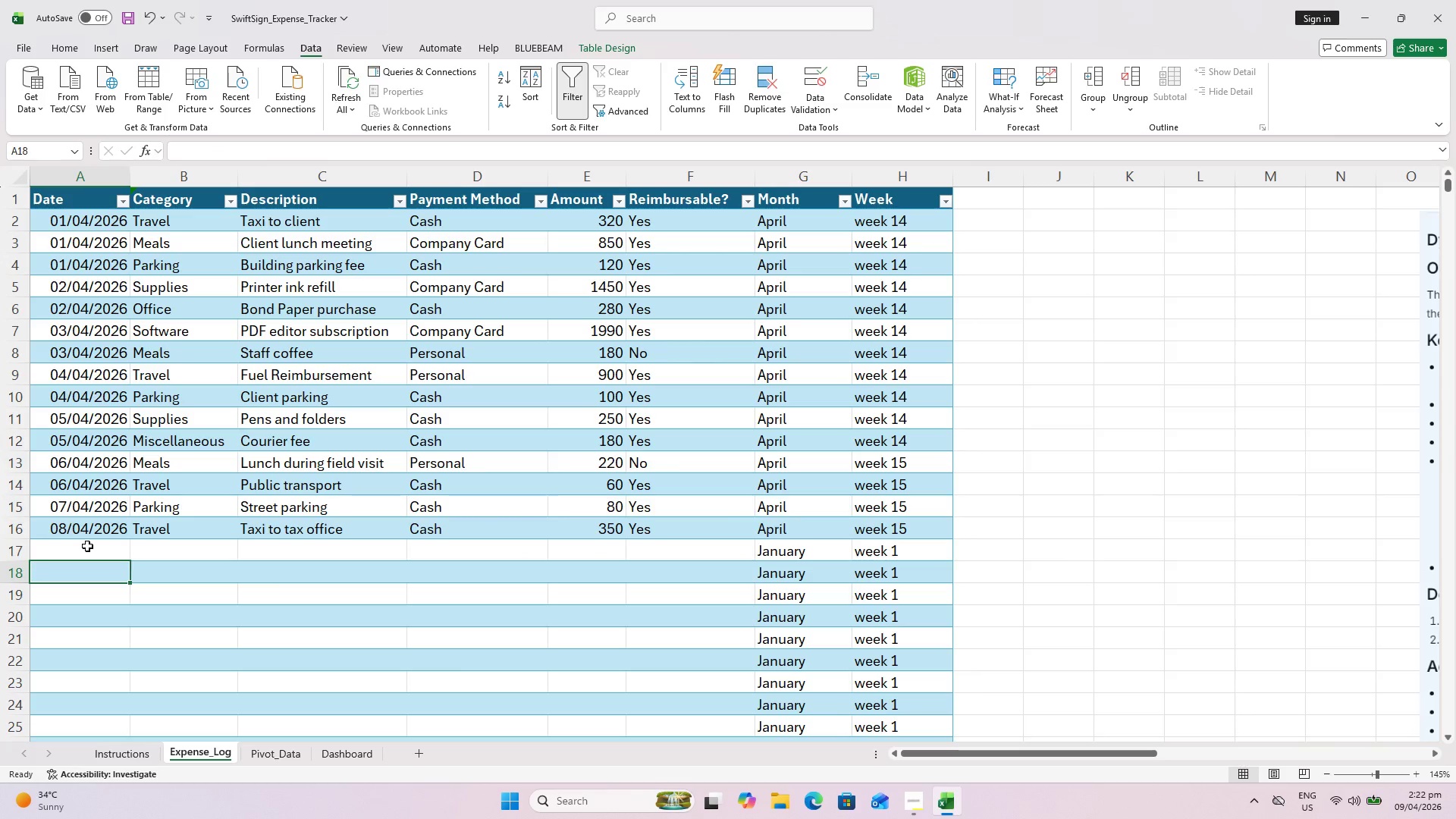 
left_click([91, 543])
 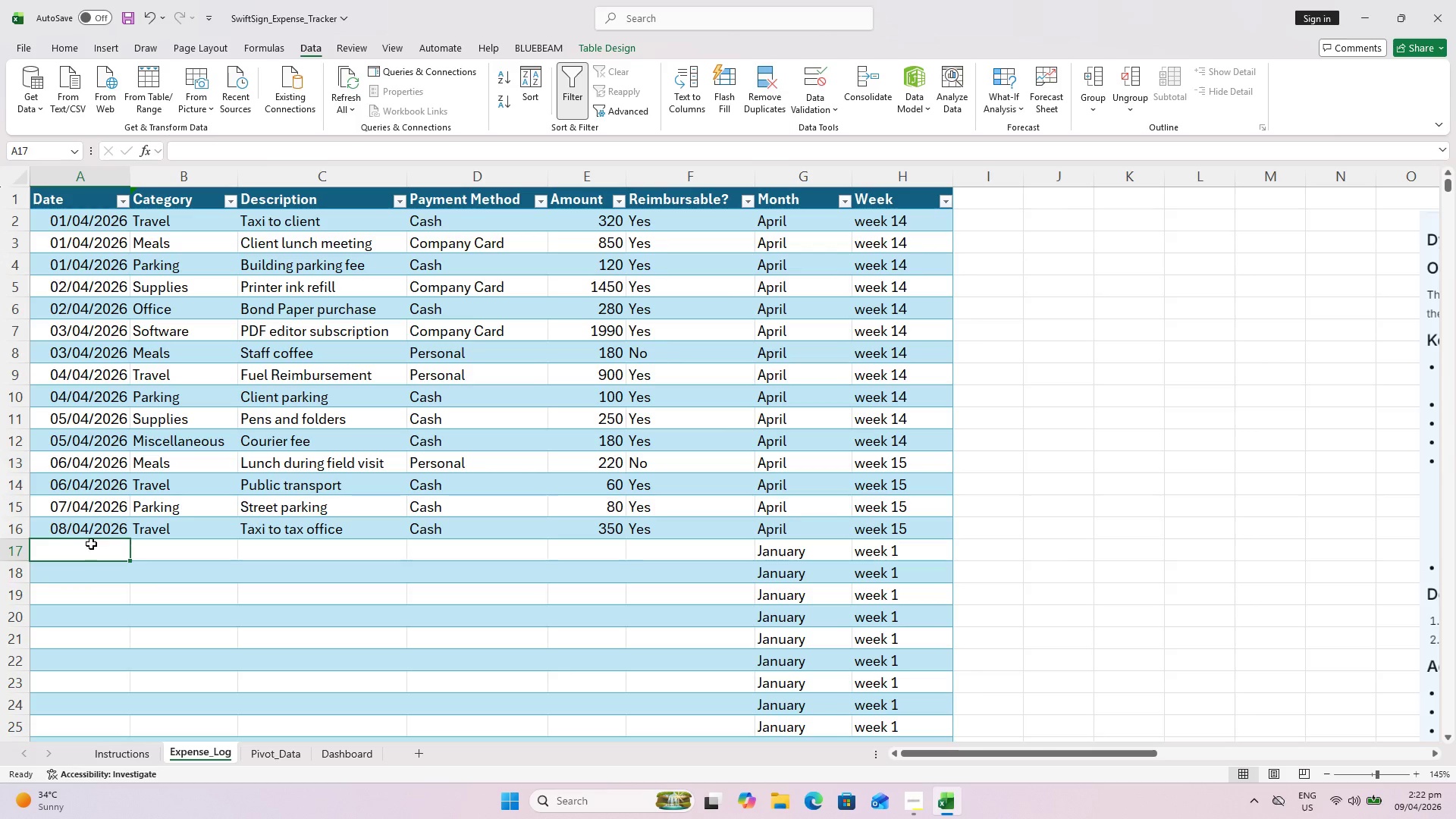 
type(8/4/26)
 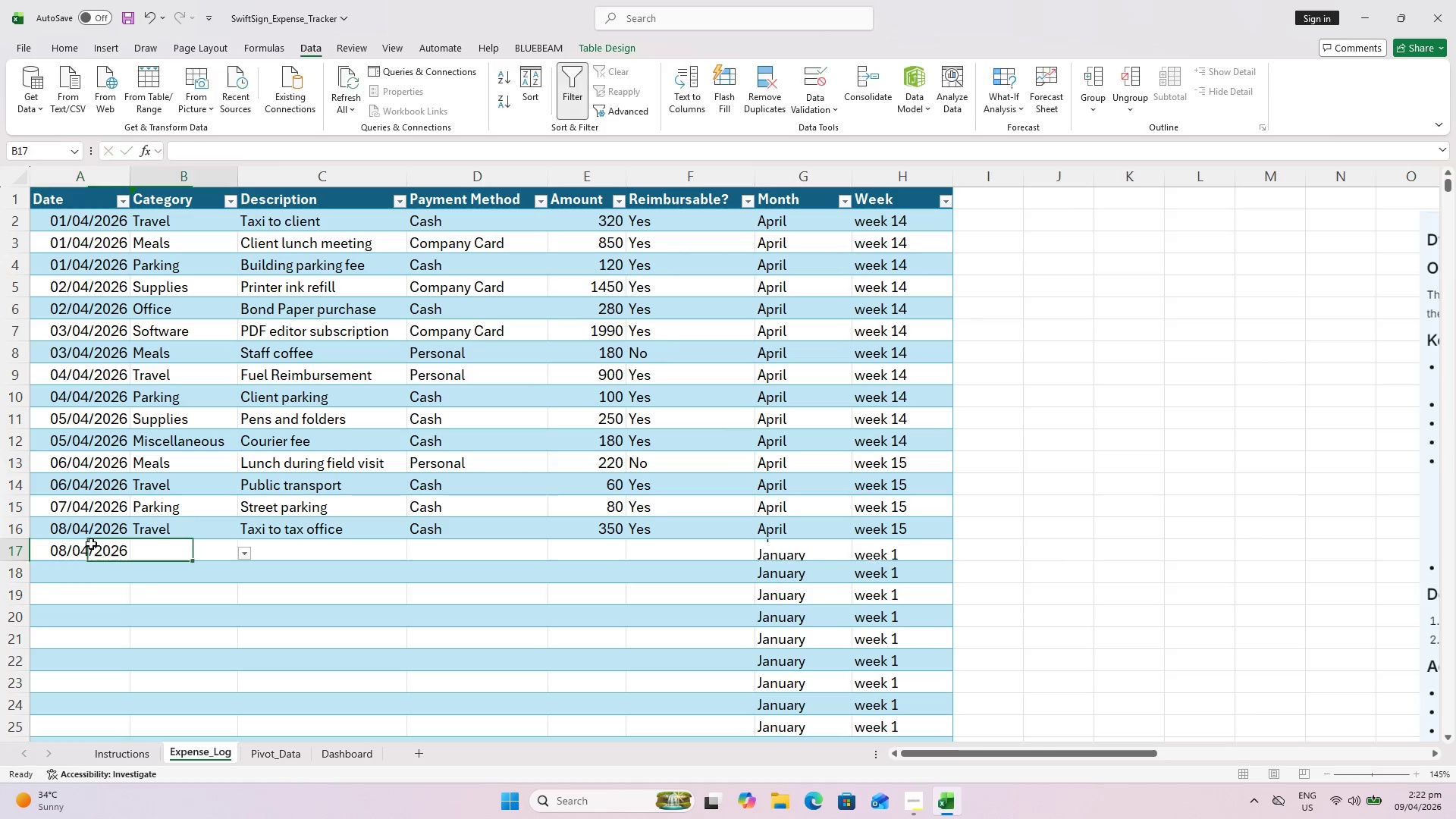 
key(ArrowRight)
 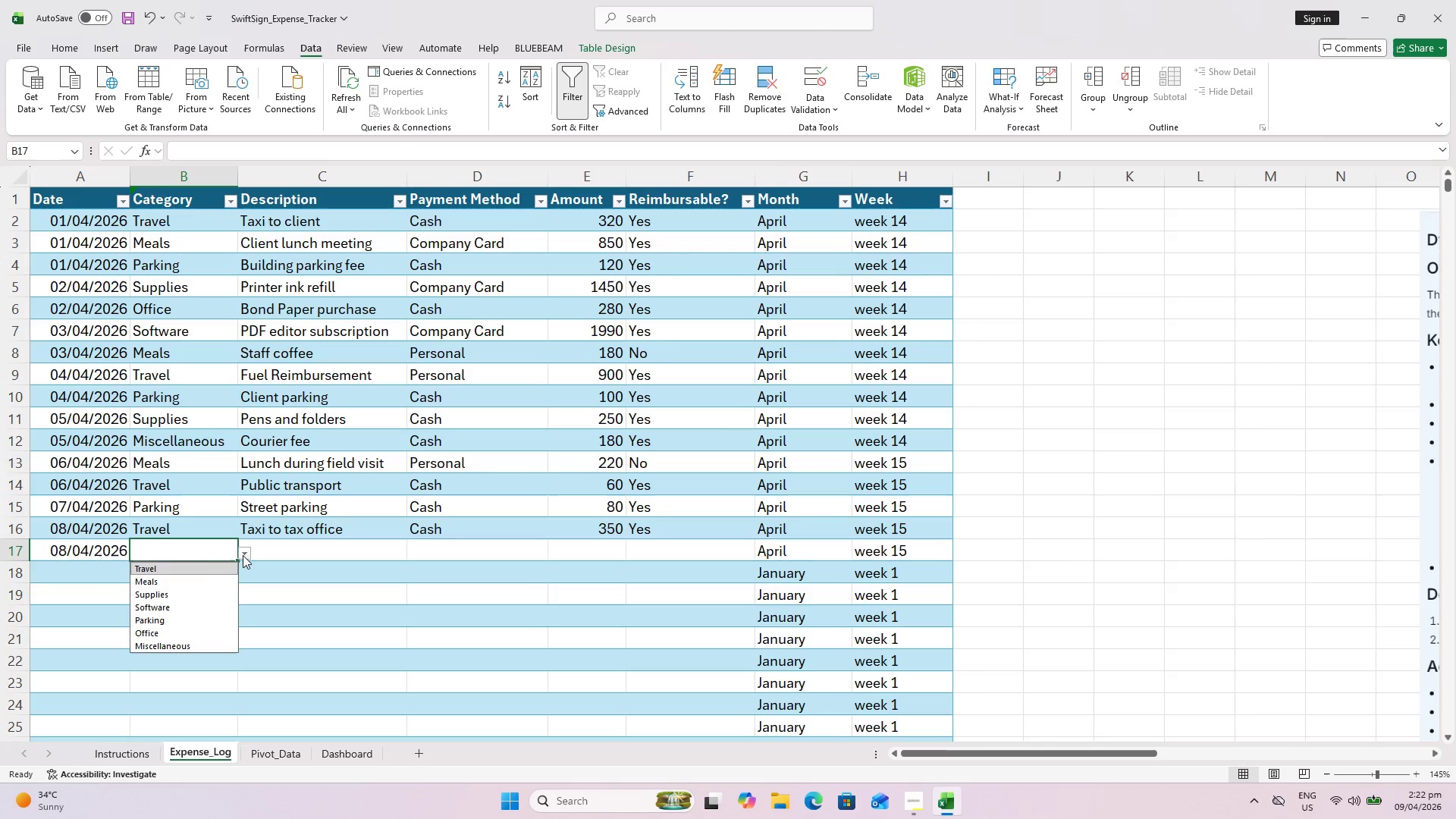 
left_click_drag(start_coordinate=[198, 574], to_coordinate=[198, 582])
 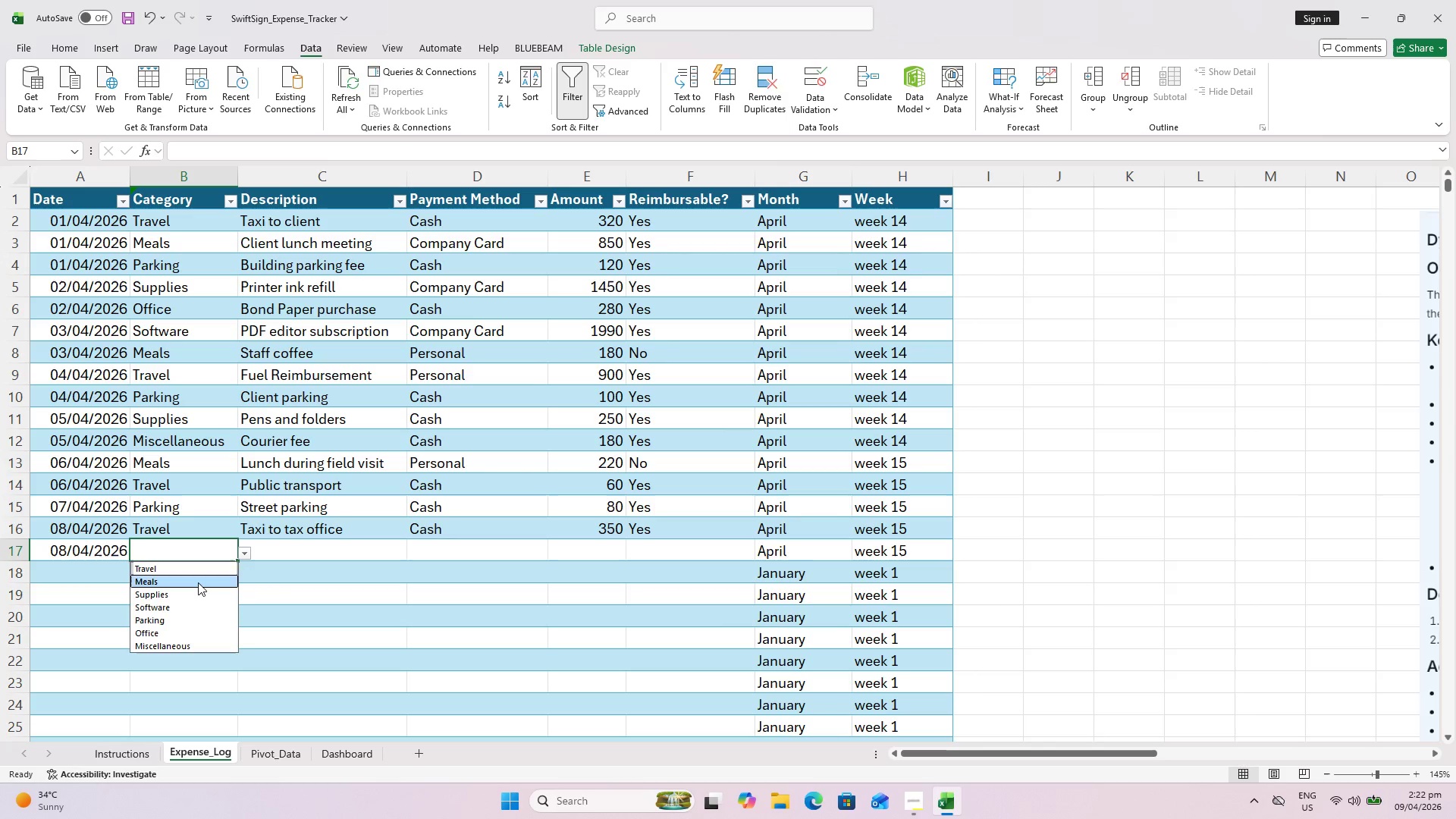 
left_click([198, 582])
 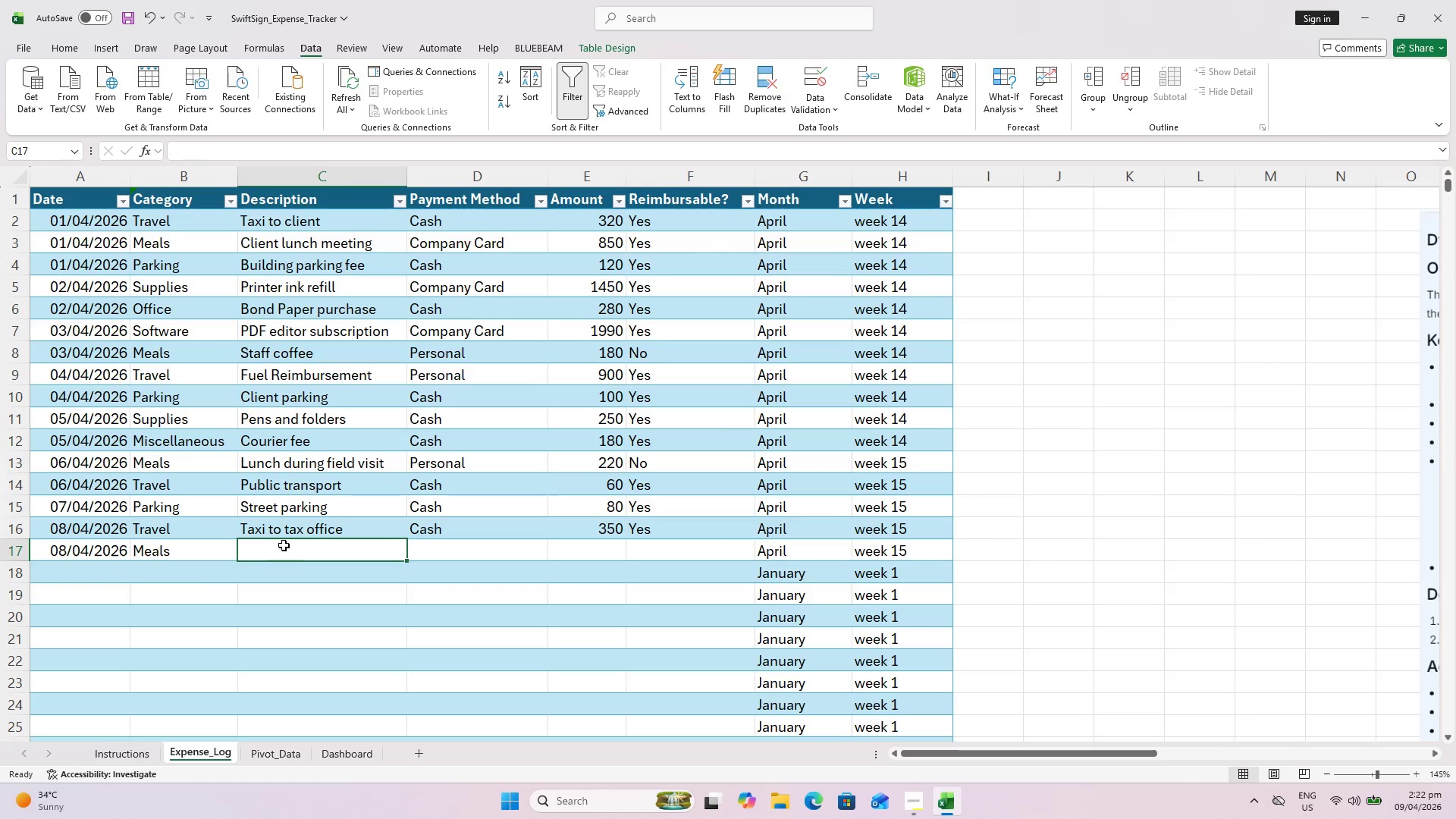 
type(Cleint)
key(Backspace)
key(Backspace)
key(Backspace)
key(Backspace)
type(ient dinner)
 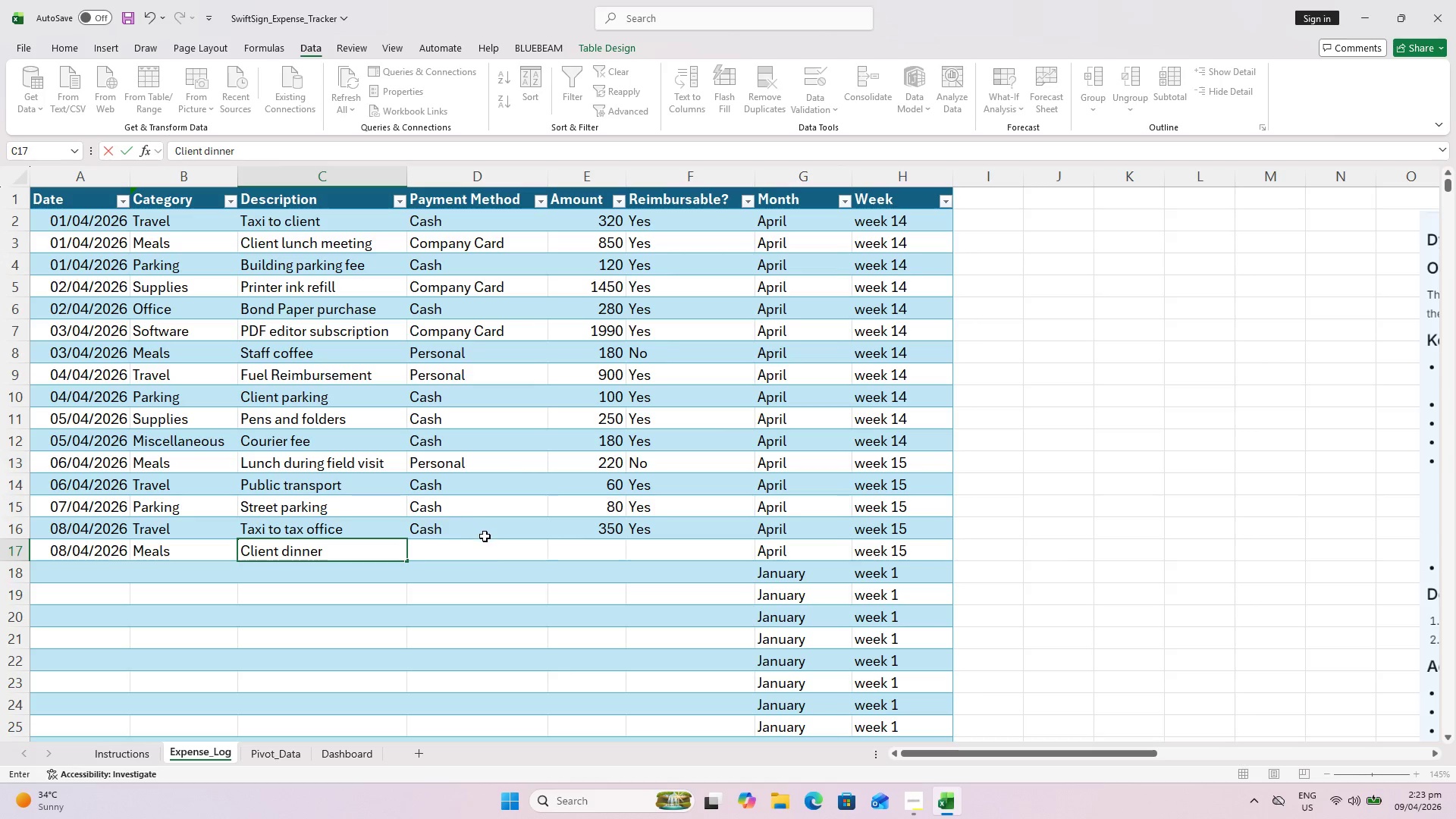 
left_click([497, 569])
 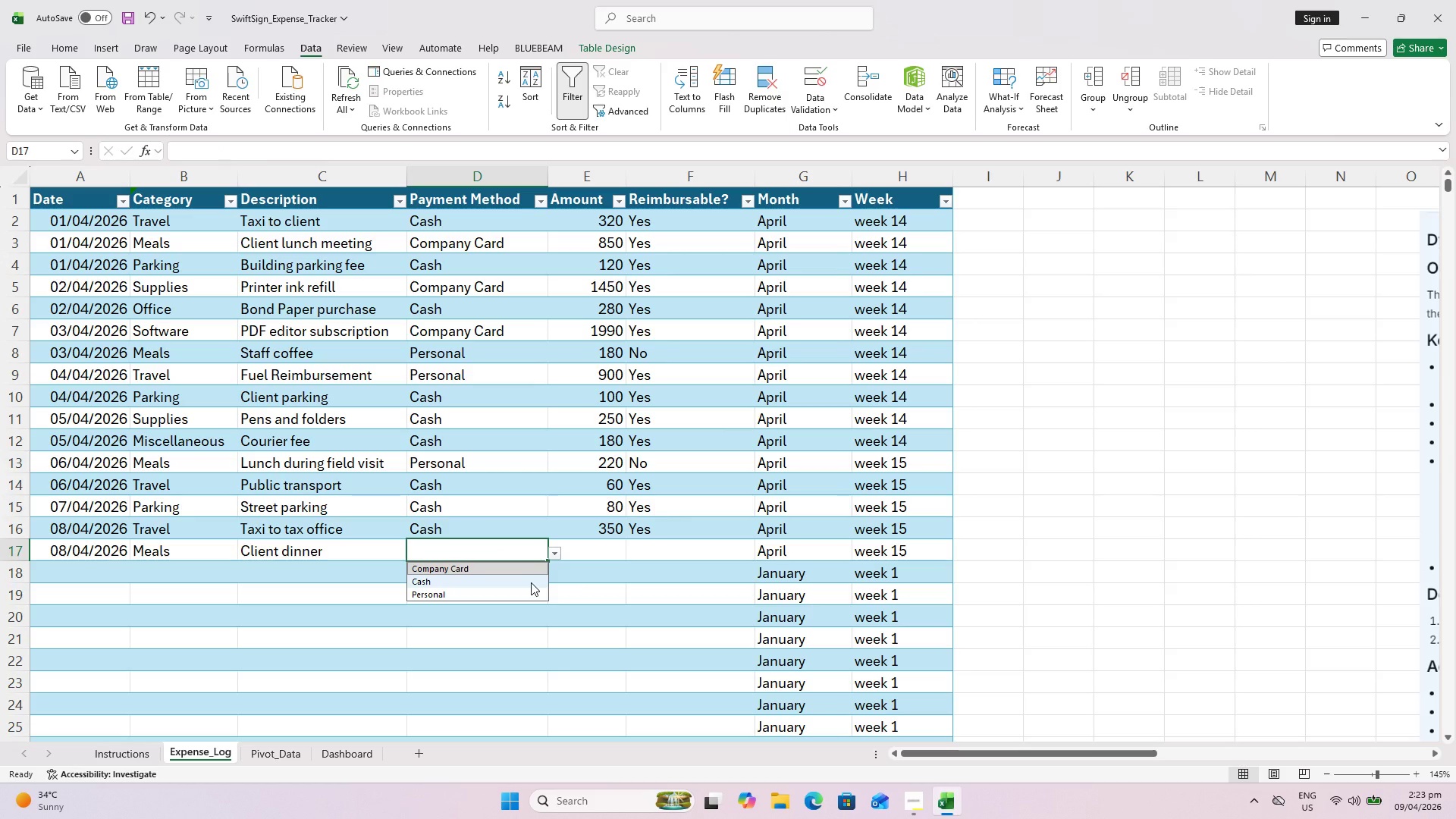 
left_click([530, 572])
 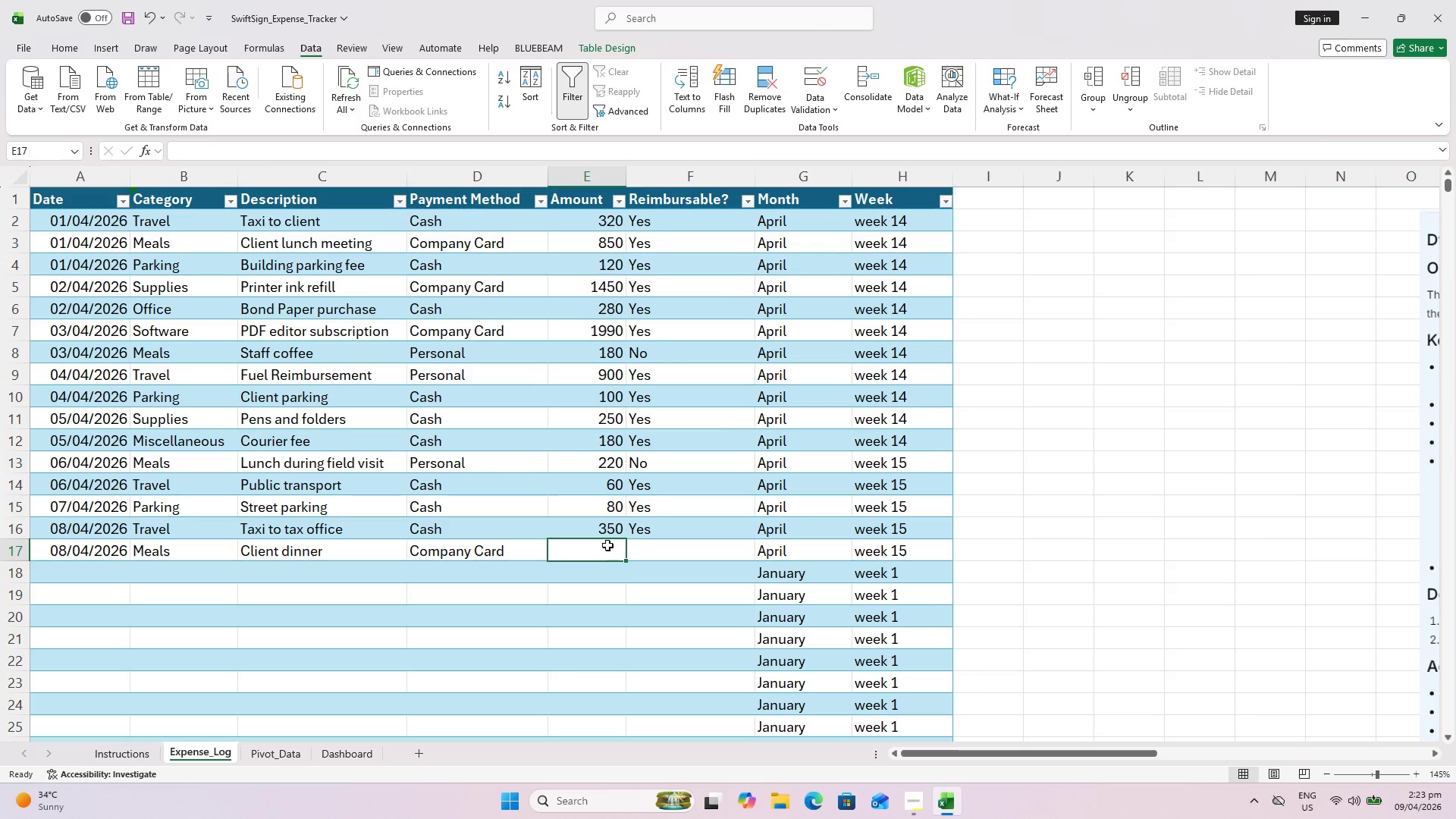 
type(920)
 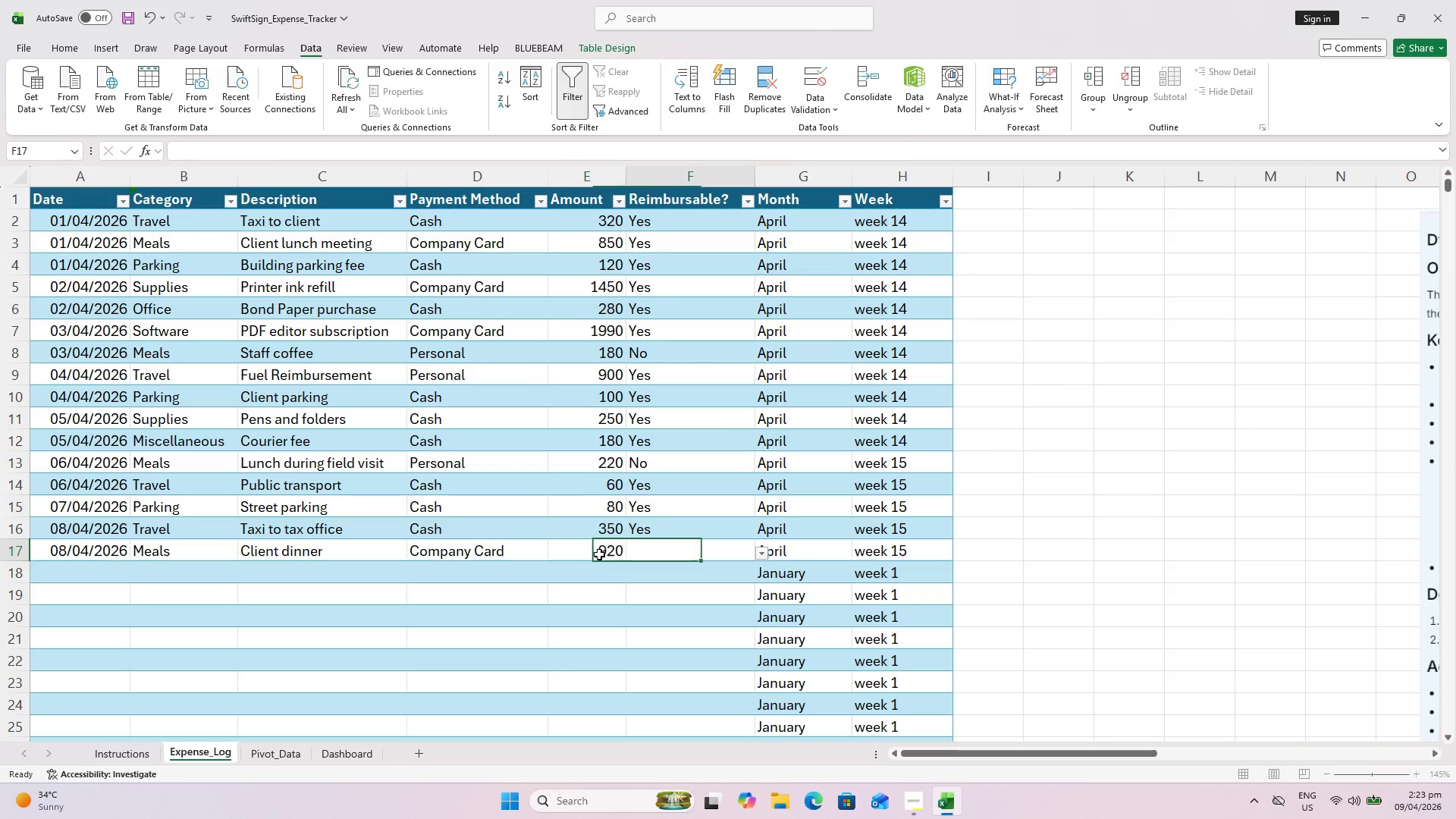 
key(ArrowRight)
 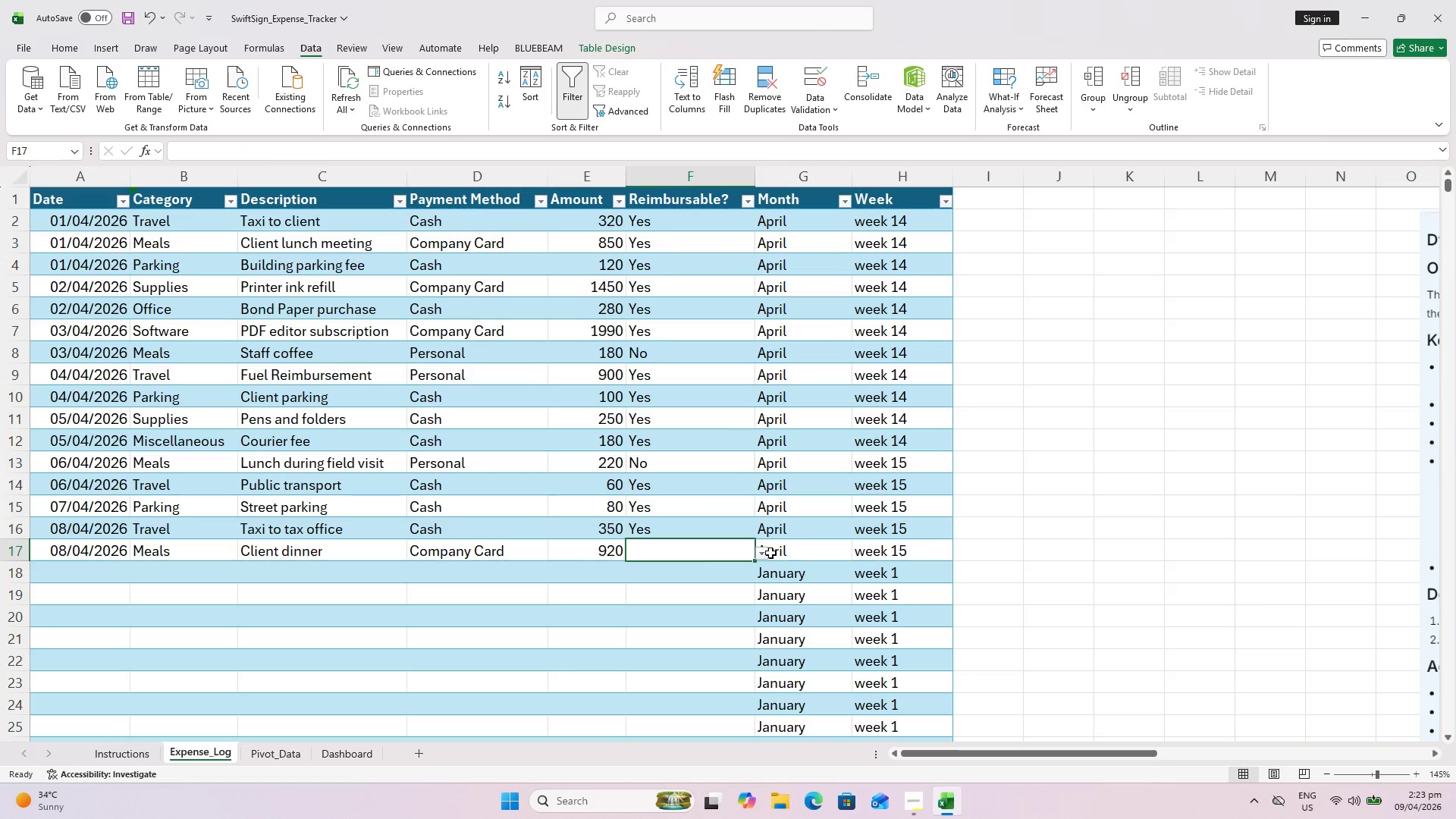 
left_click([762, 552])
 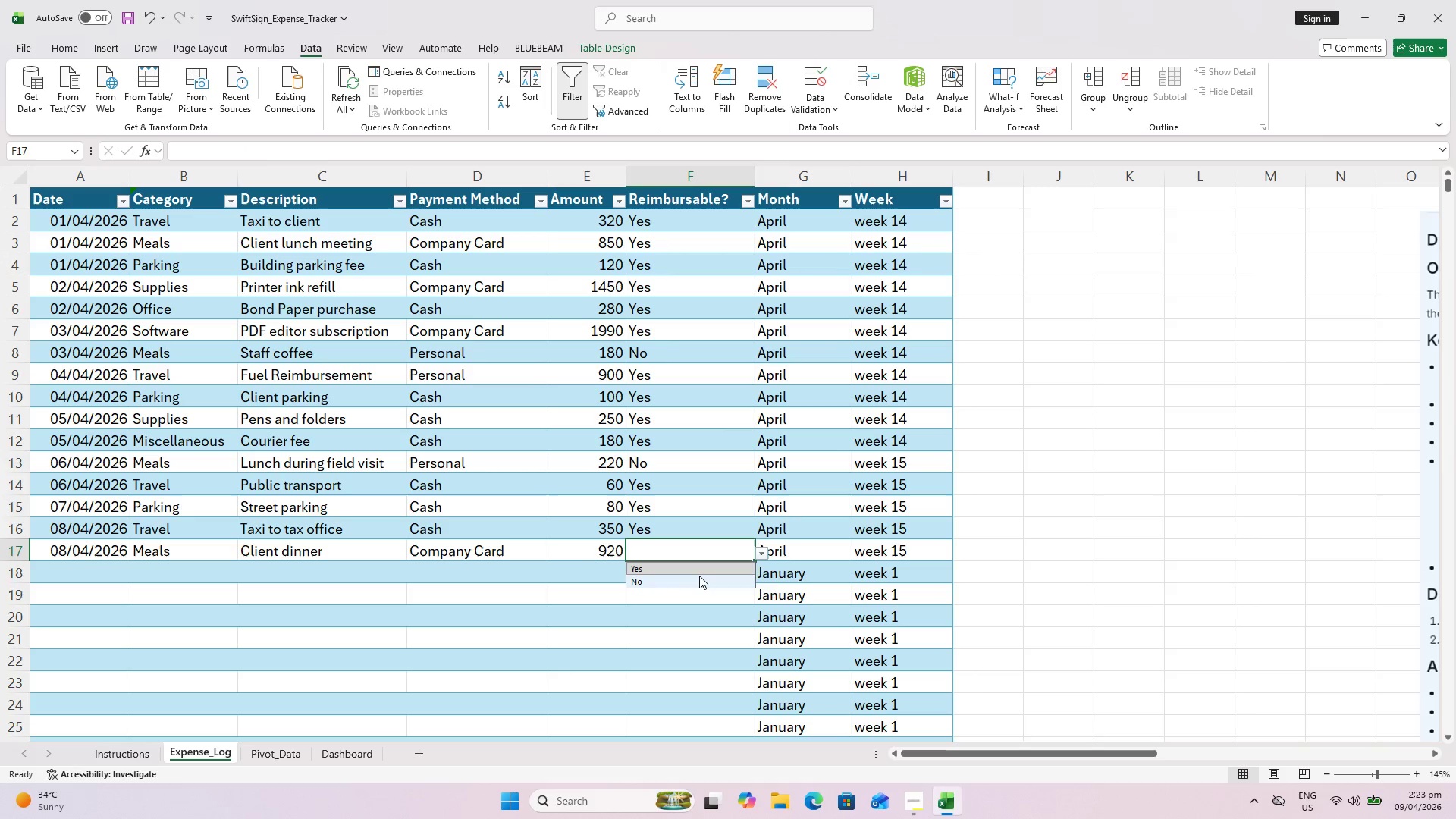 
left_click_drag(start_coordinate=[699, 576], to_coordinate=[701, 569])
 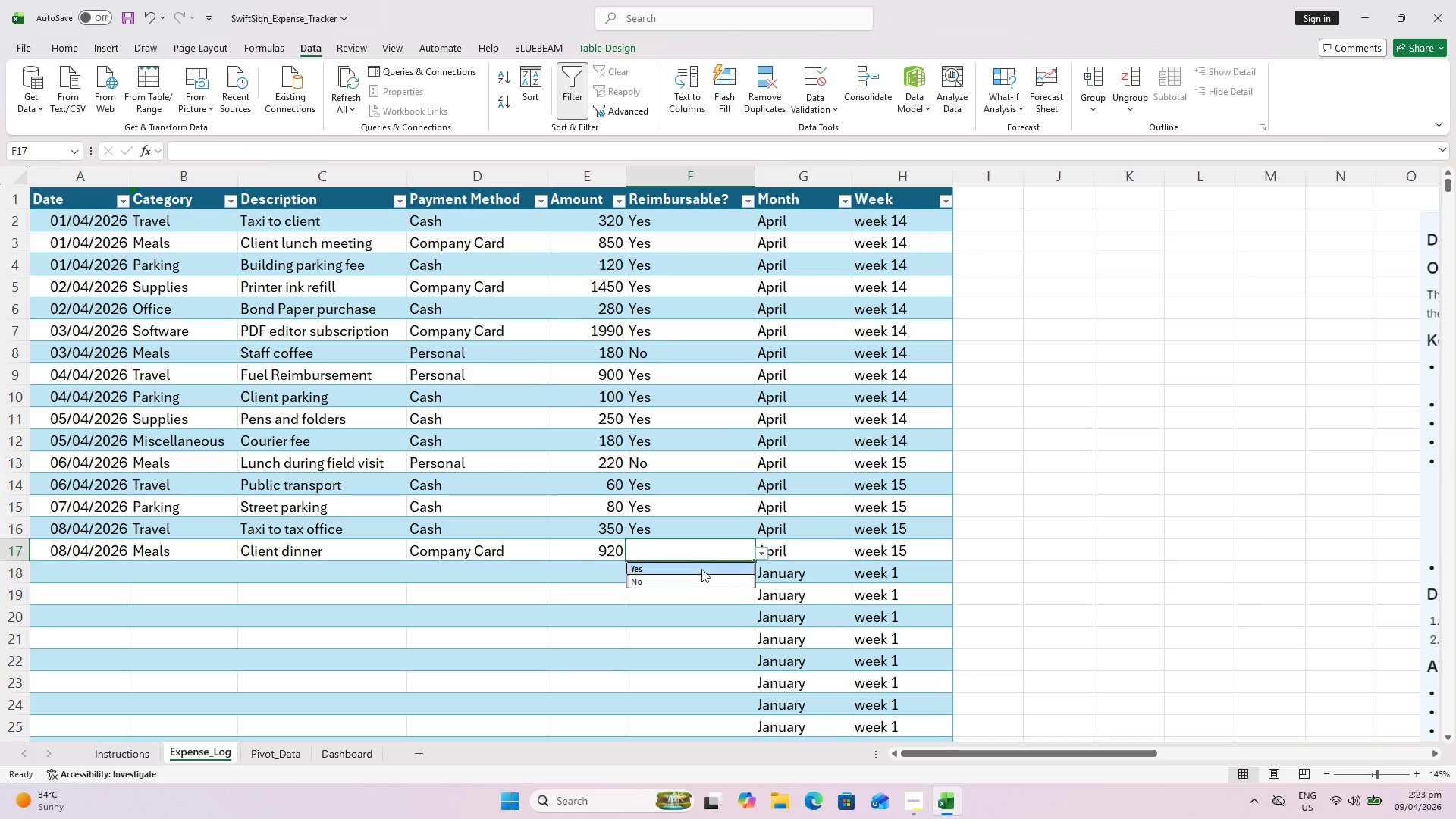 
left_click([701, 569])
 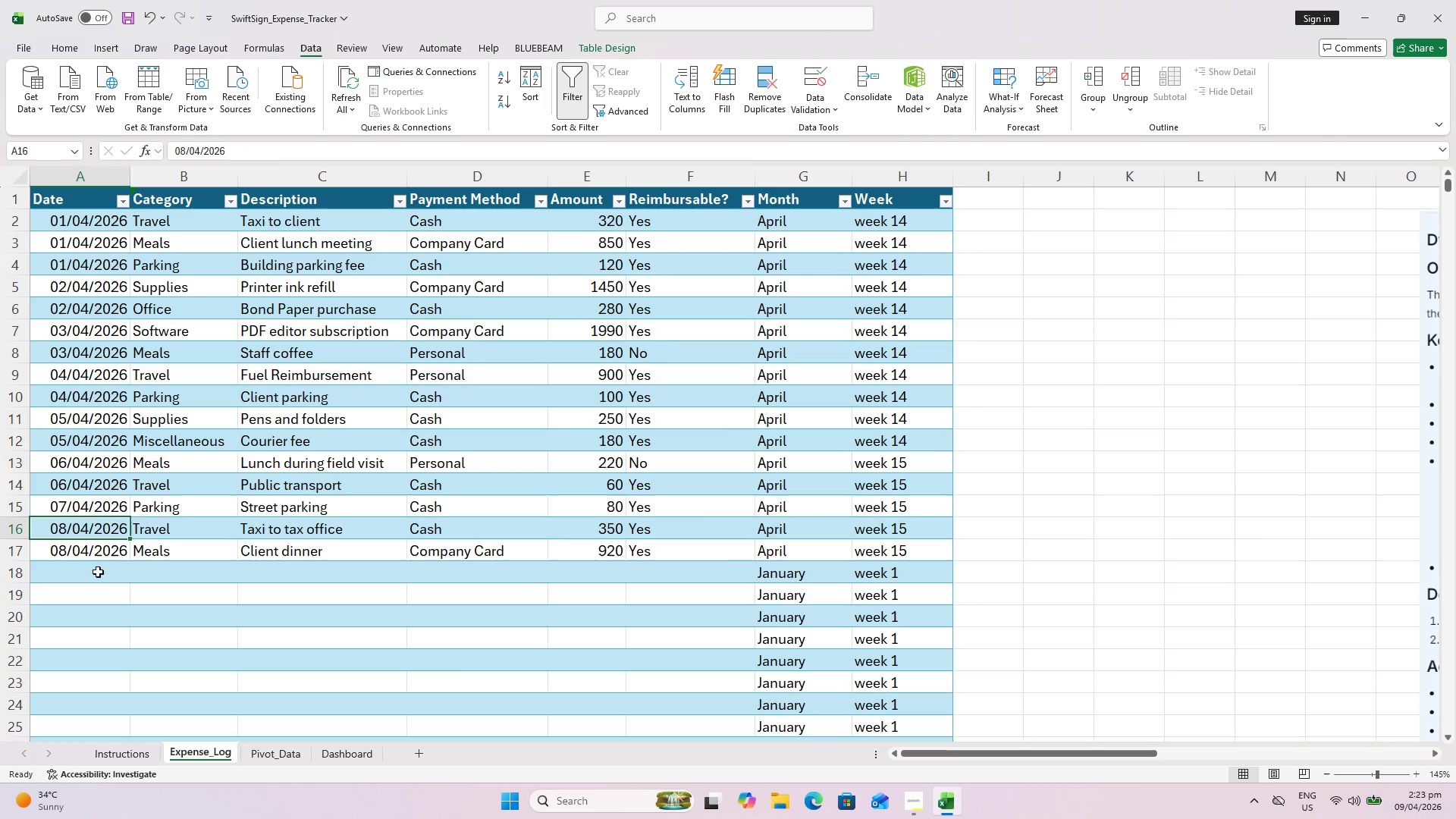 
left_click([77, 574])
 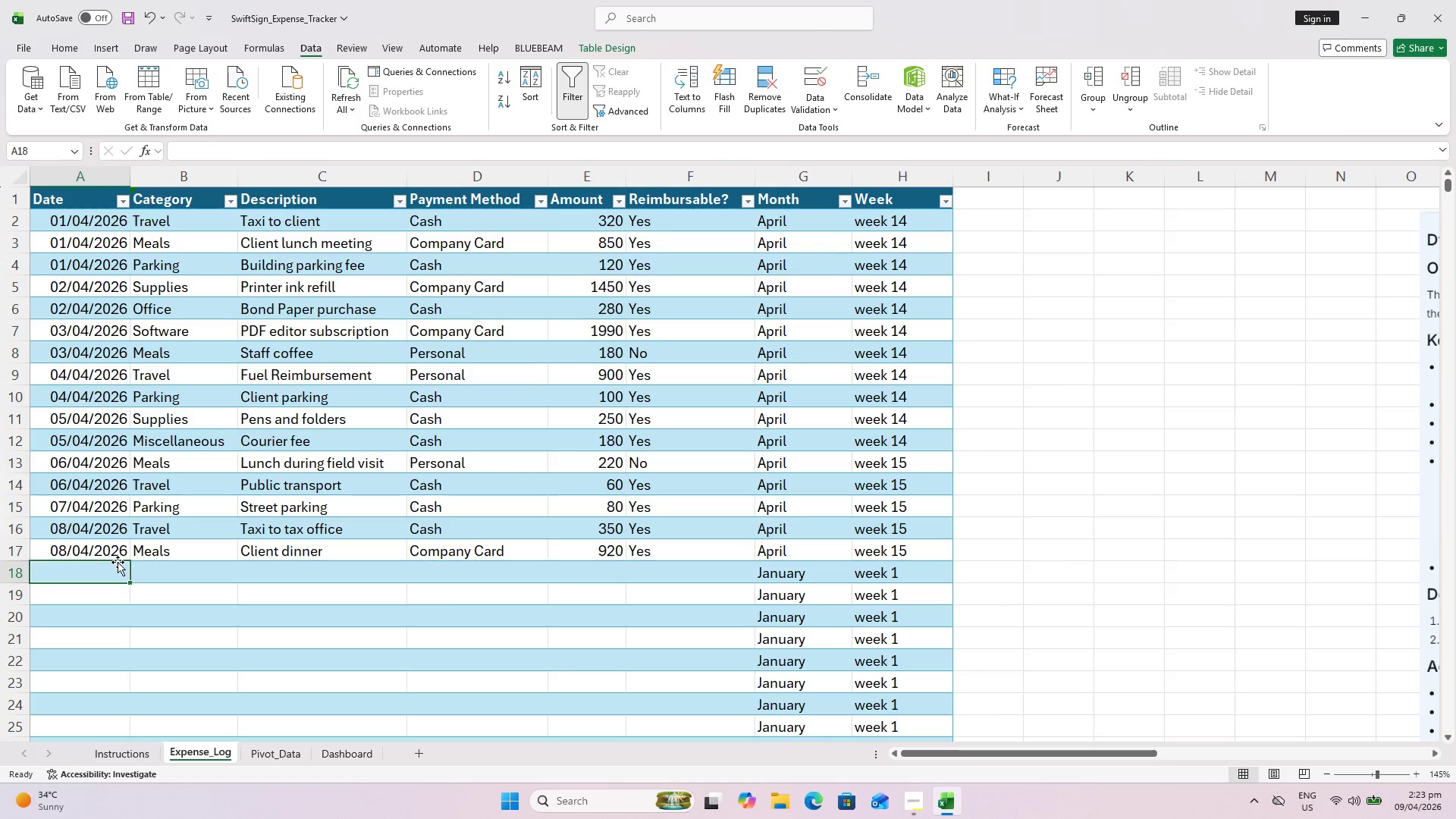 
wait(5.38)
 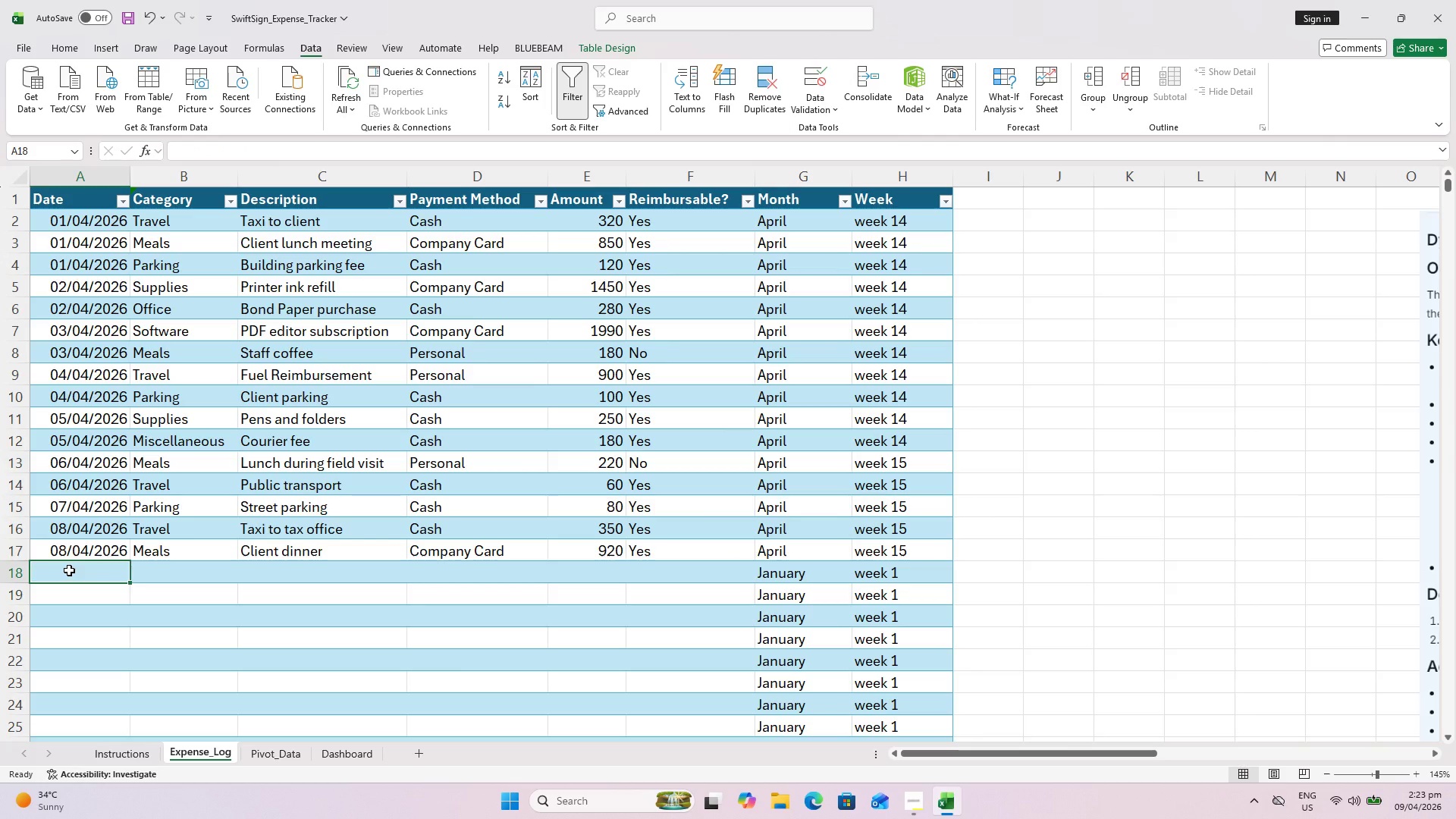 
type(9/4/26)
 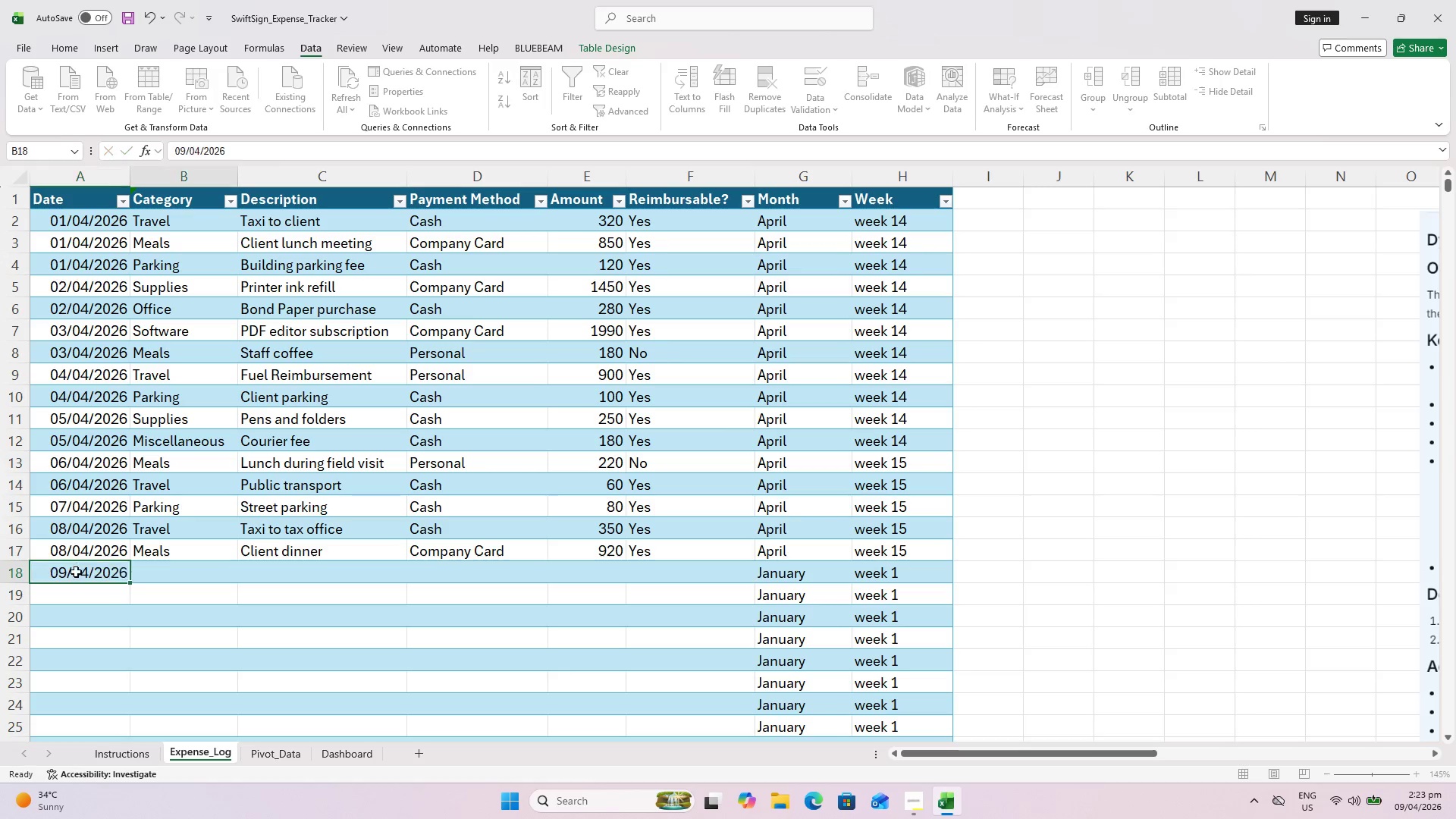 
key(ArrowRight)
 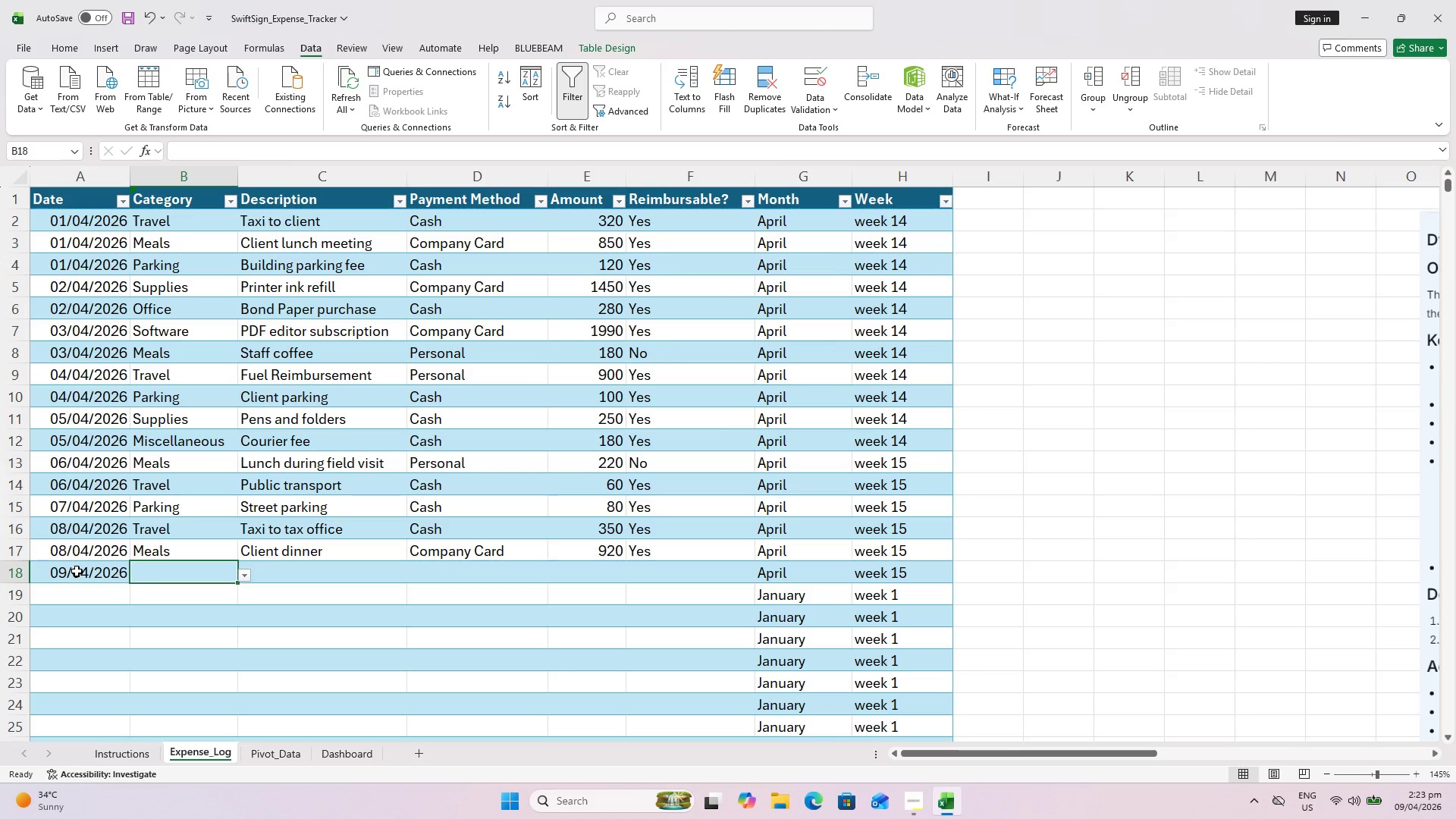 
left_click([248, 576])
 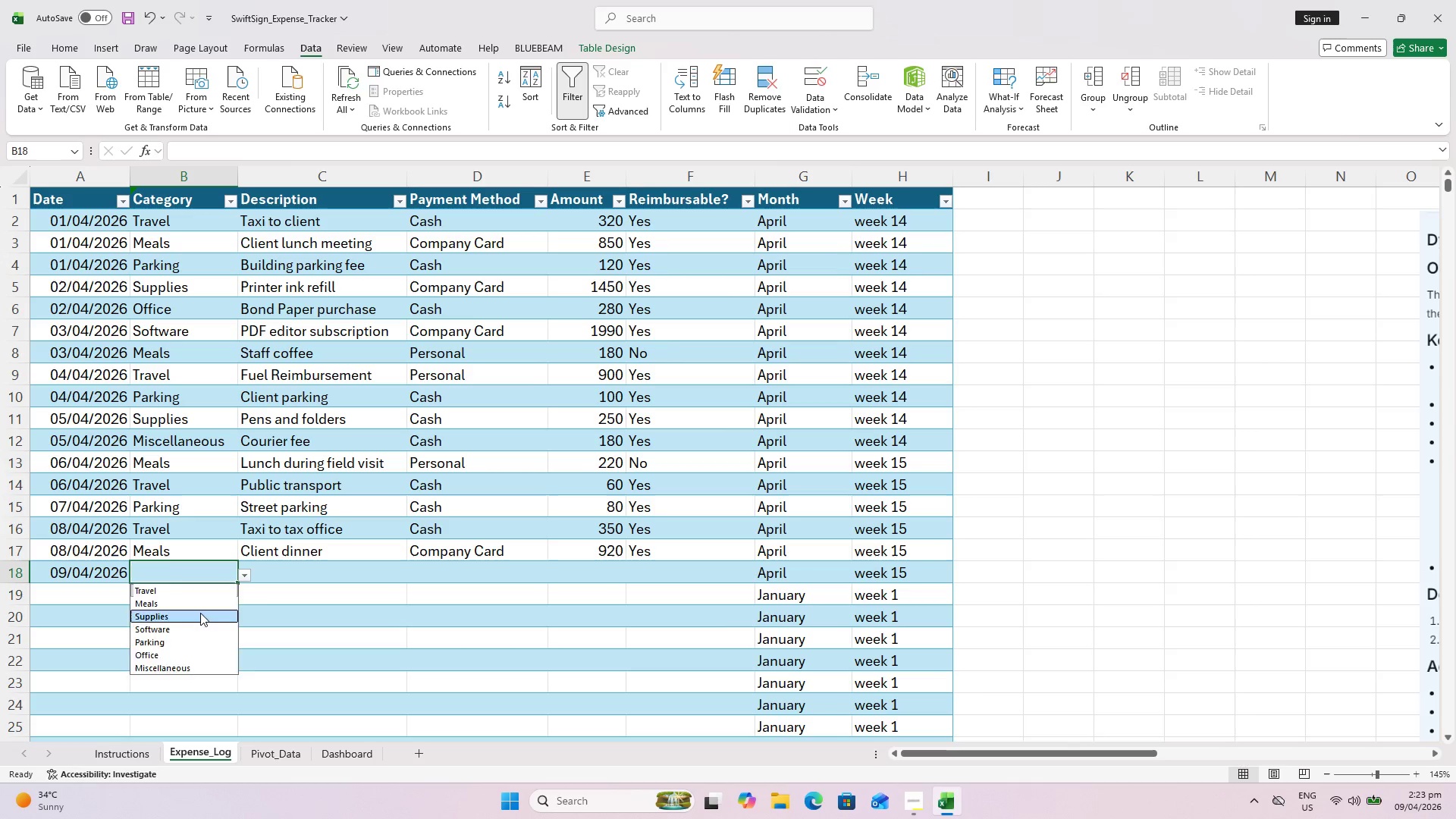 
double_click([317, 583])
 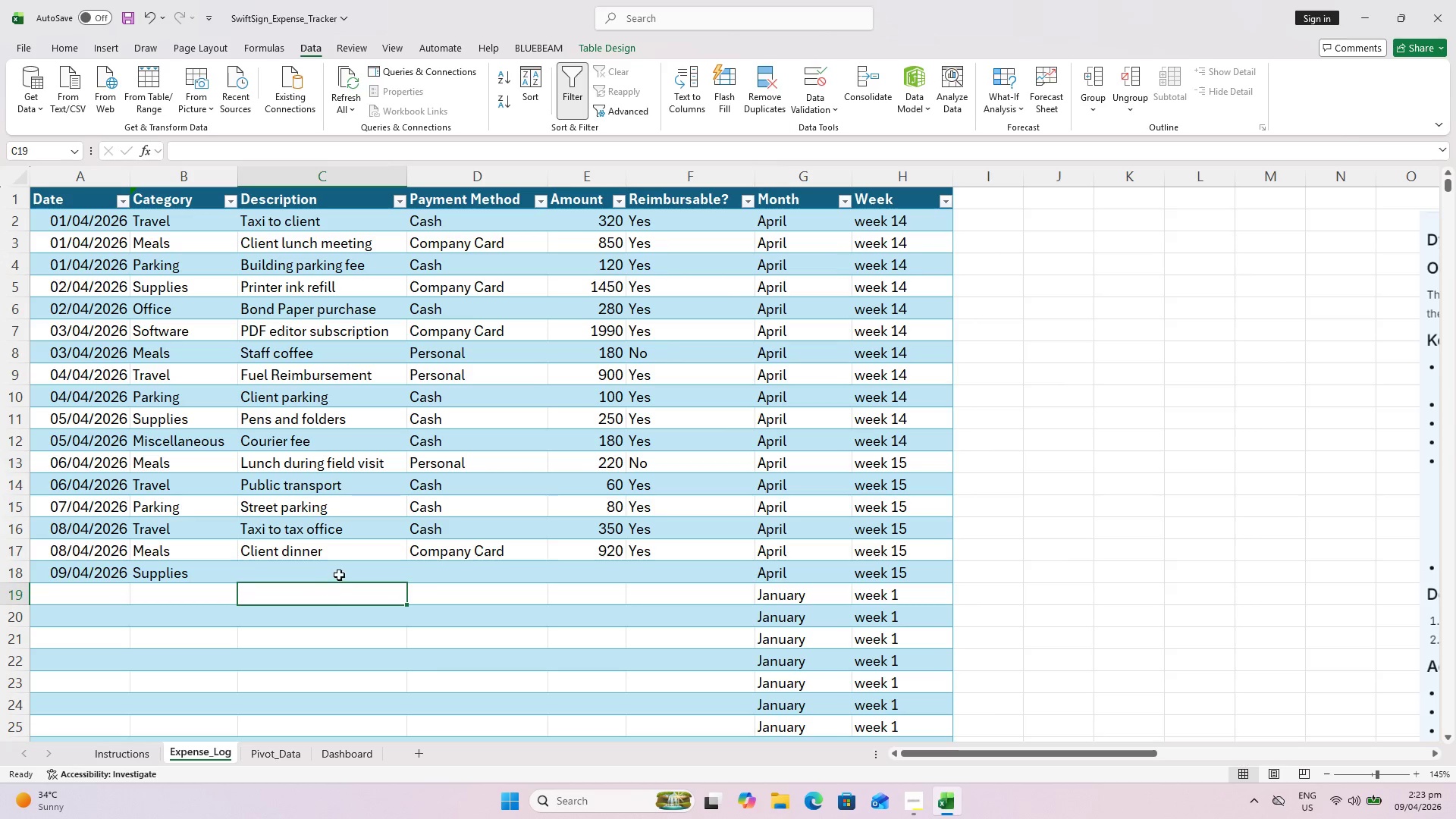 
triple_click([339, 574])
 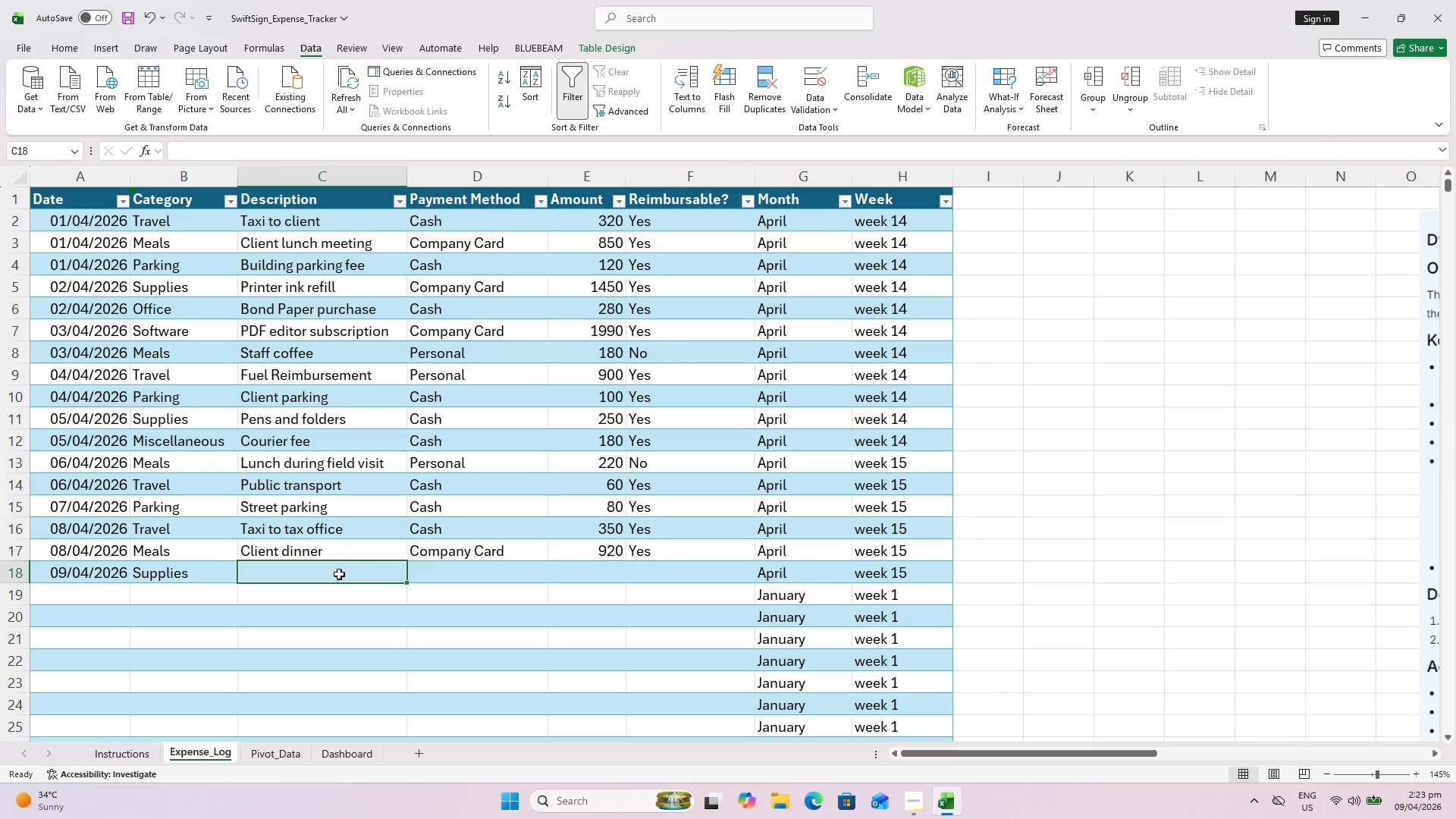 
double_click([339, 574])
 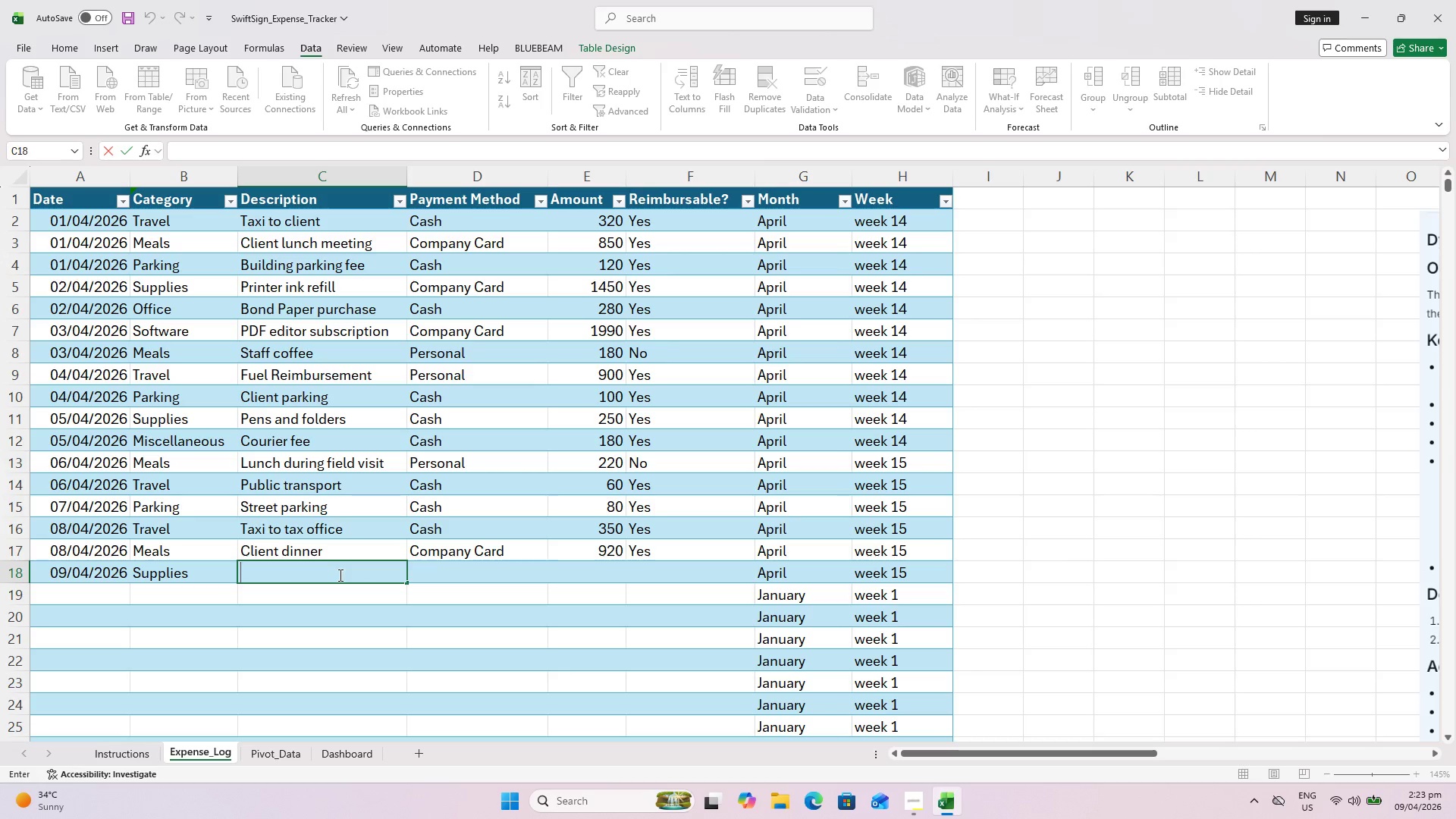 
type(Printer paper)
 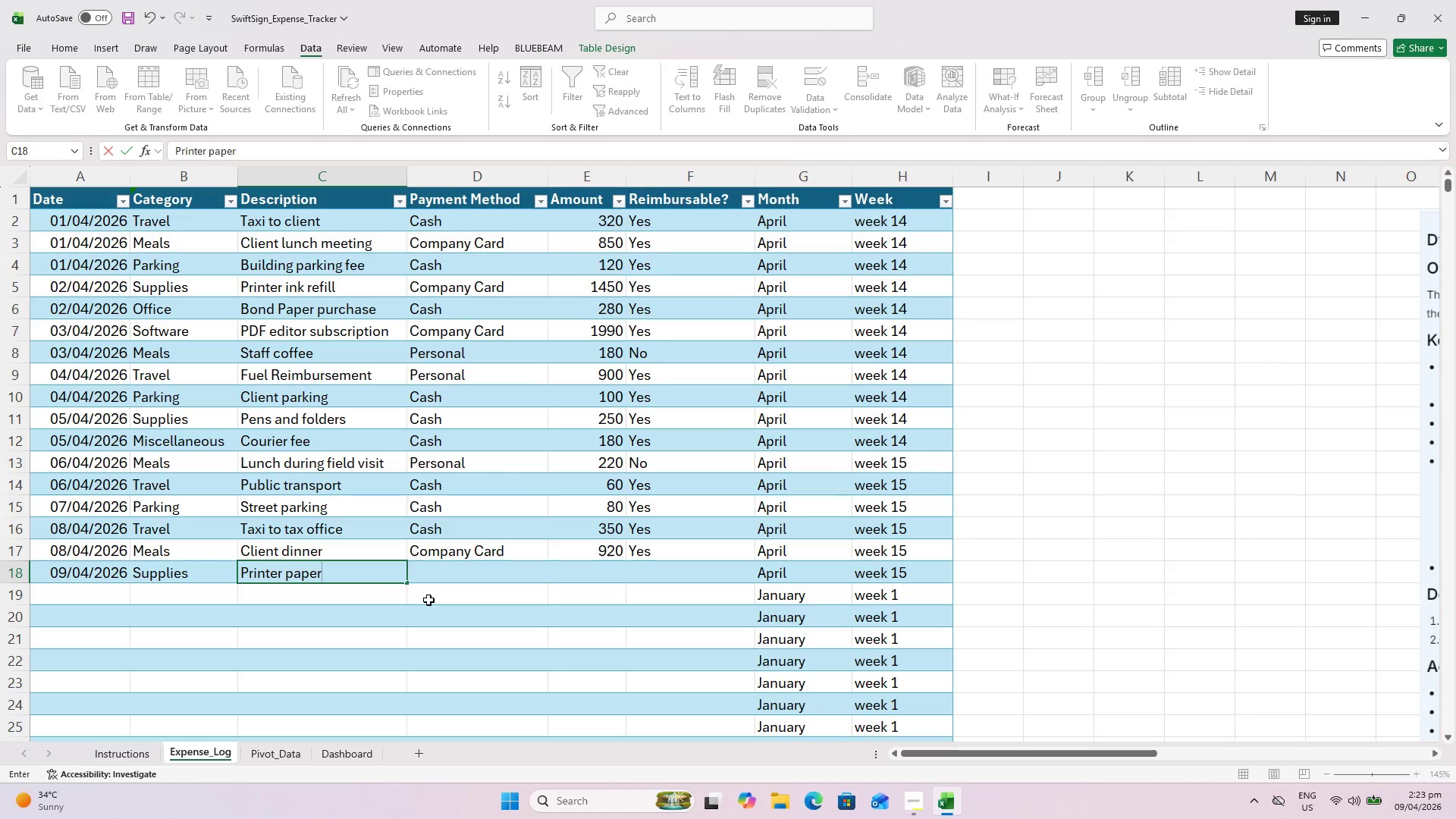 
left_click_drag(start_coordinate=[460, 565], to_coordinate=[466, 563])
 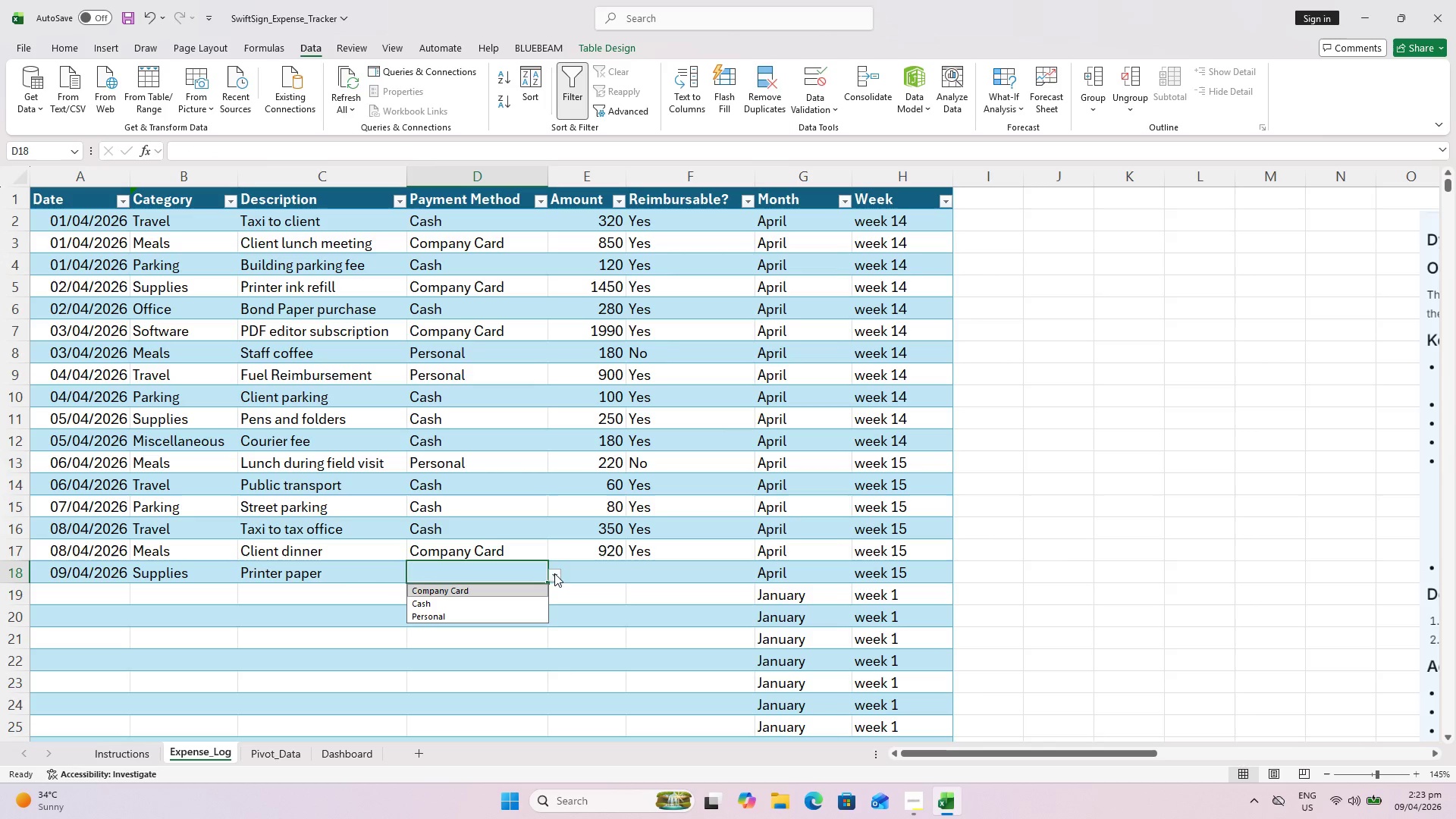 
left_click([554, 573])
 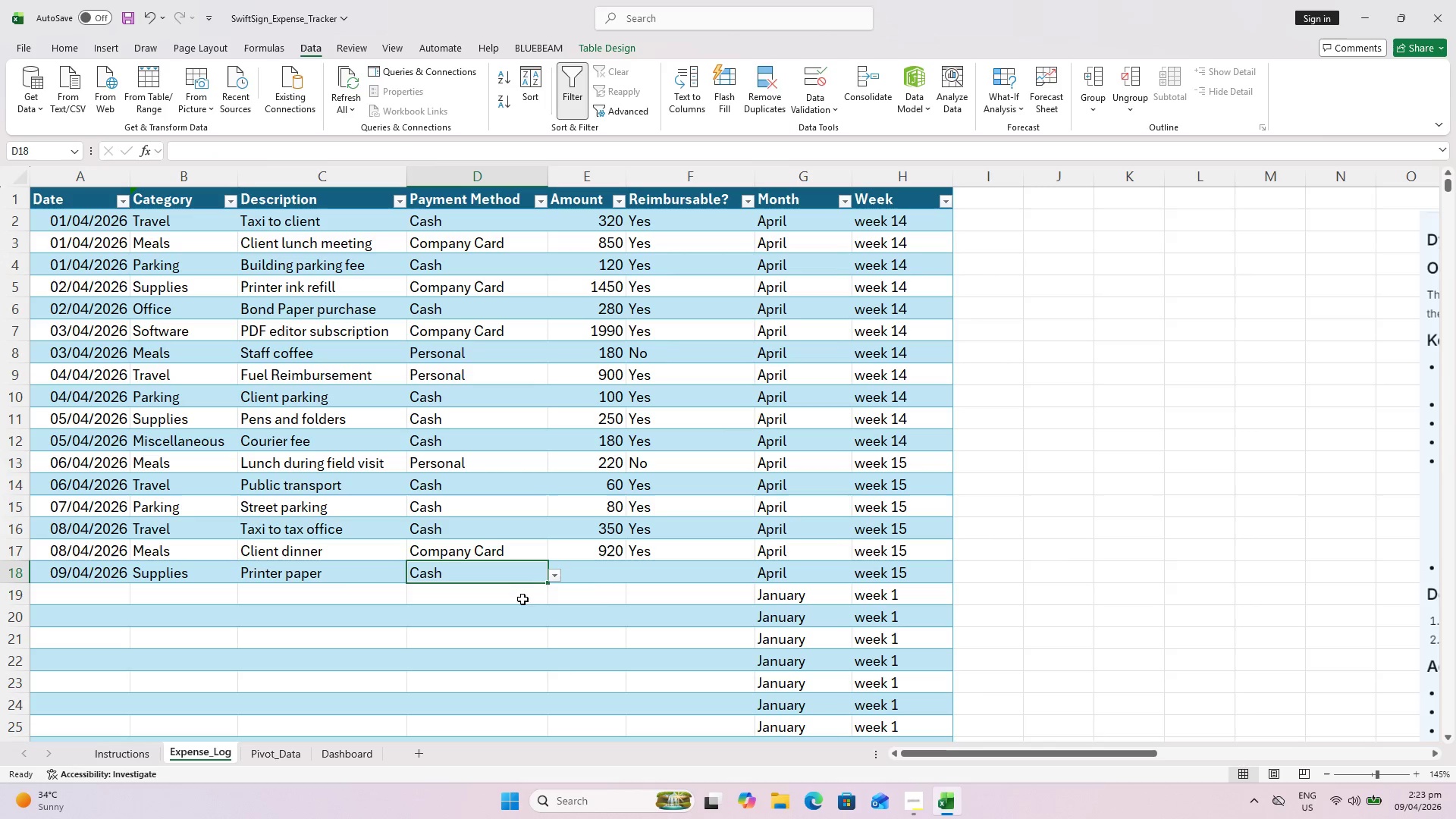 
double_click([617, 585])
 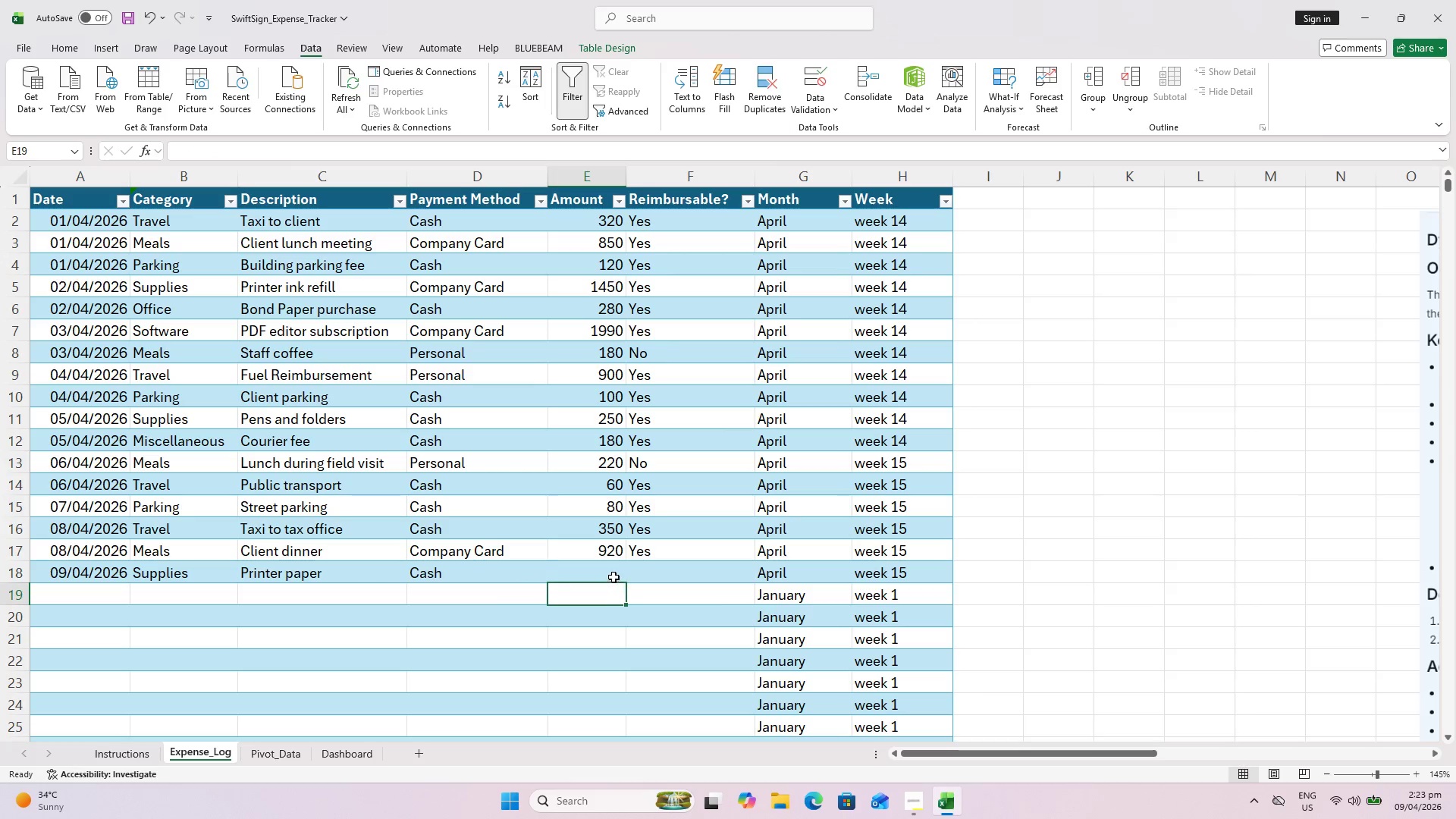 
left_click([612, 574])
 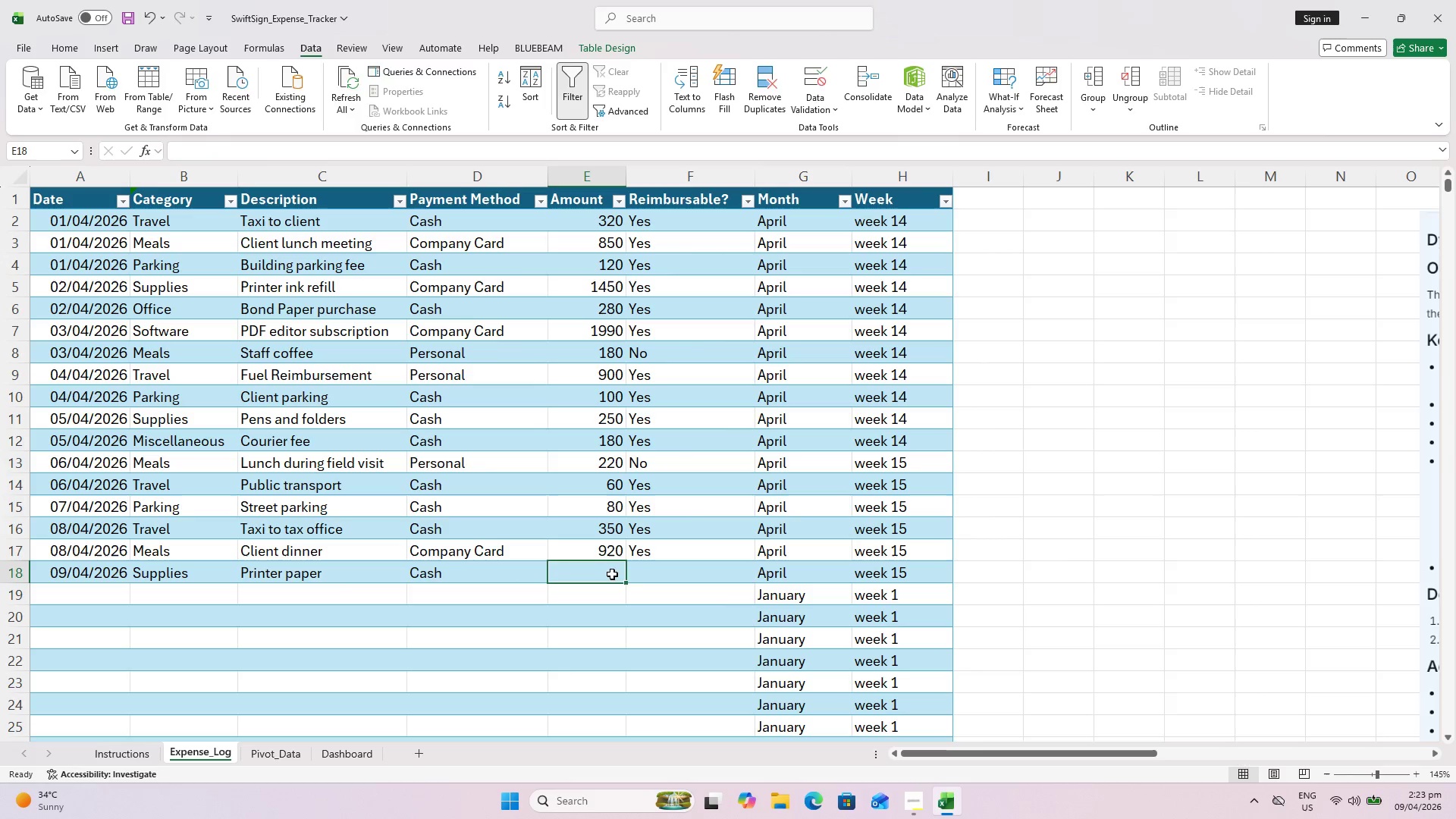 
type(300)
 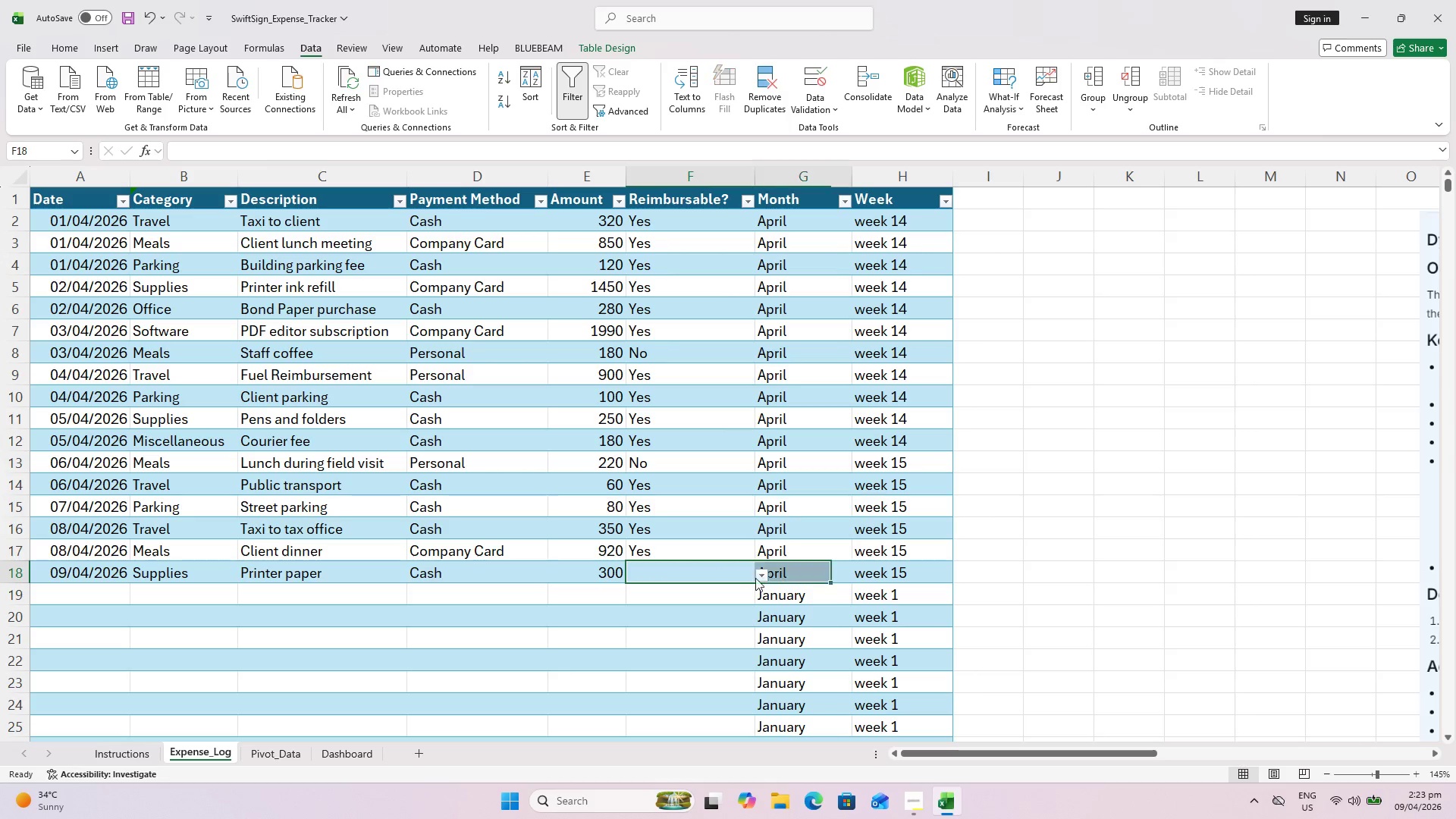 
left_click_drag(start_coordinate=[684, 599], to_coordinate=[684, 595])
 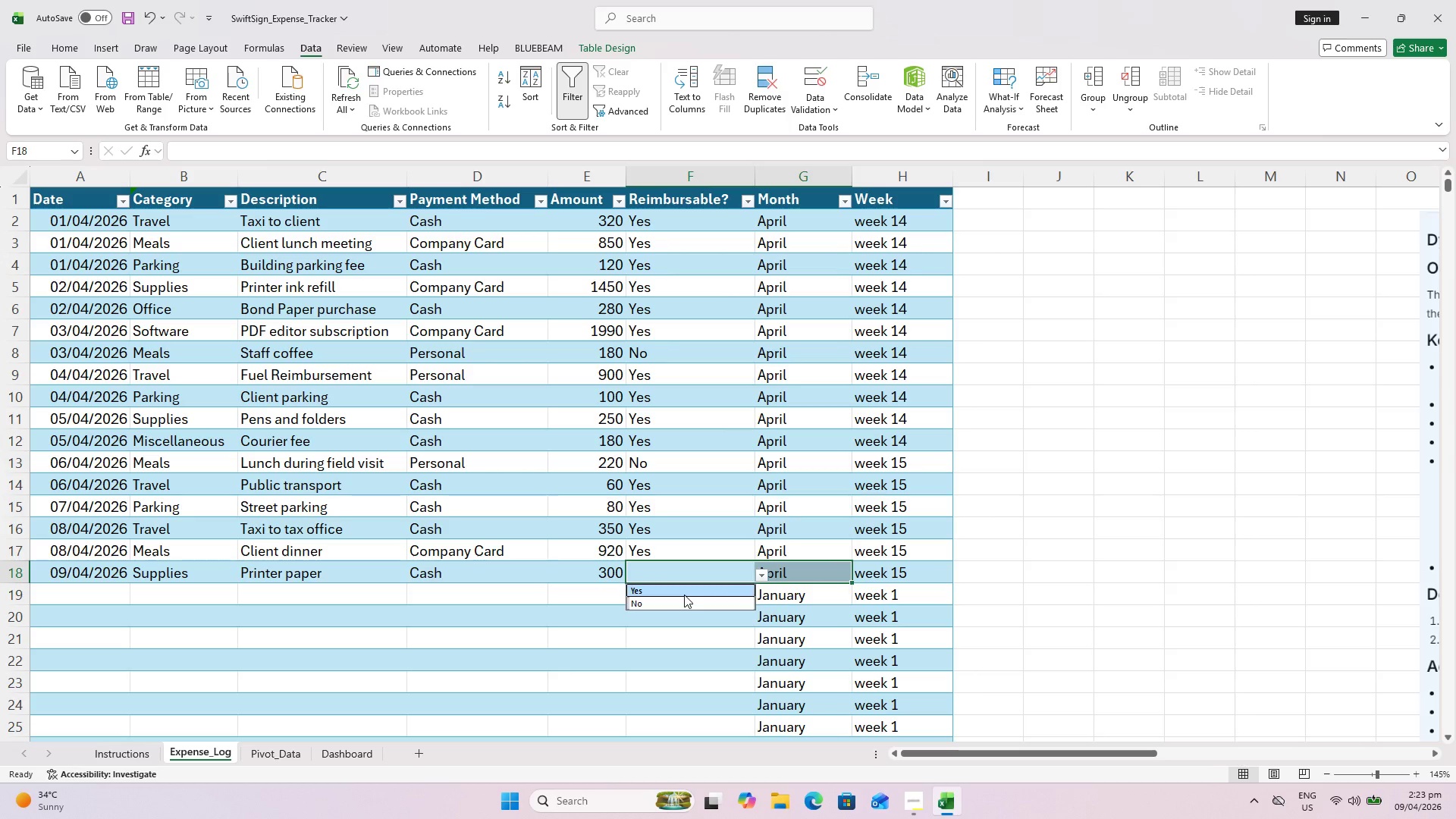 
left_click([684, 595])
 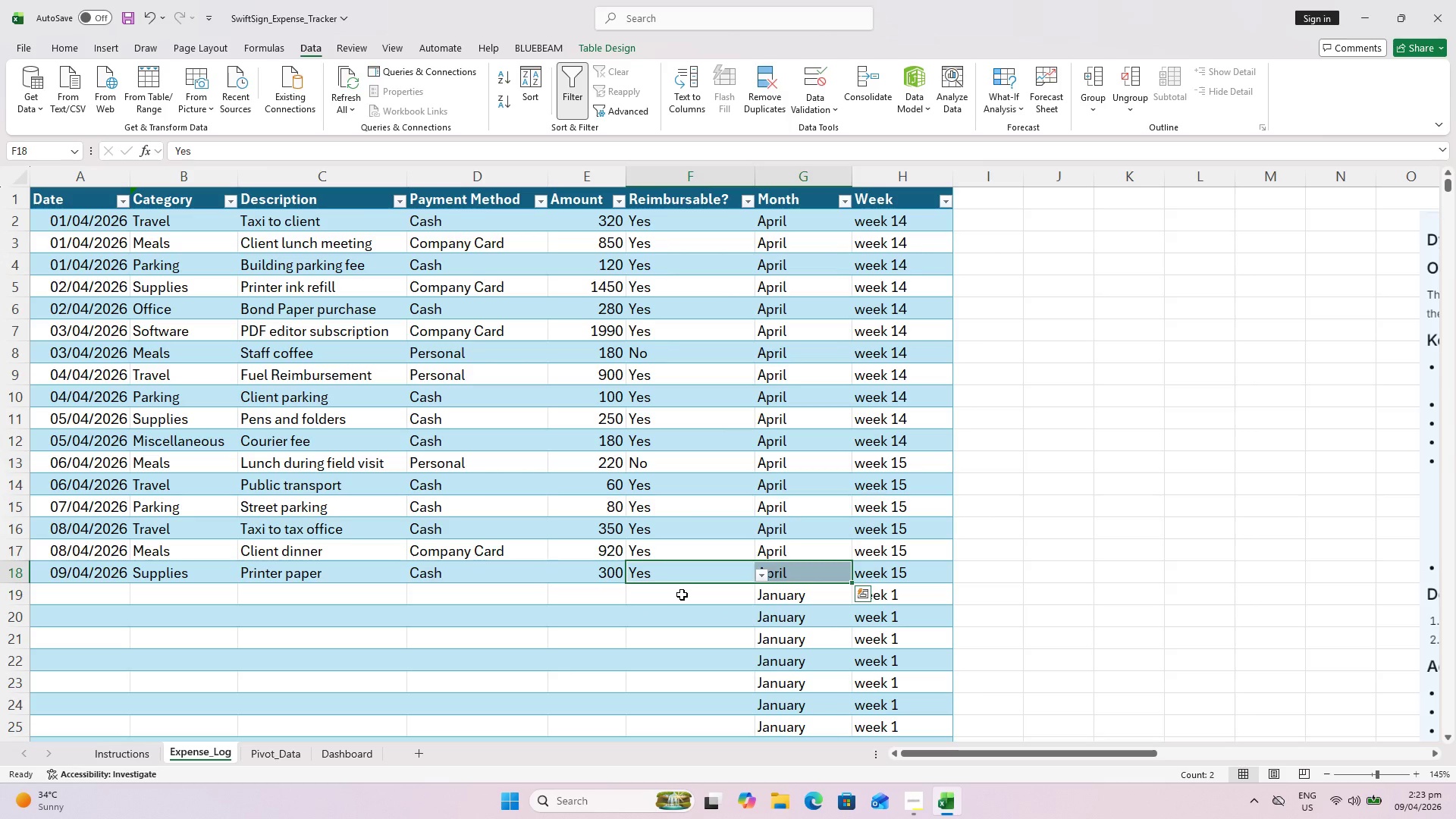 
scroll: coordinate [664, 591], scroll_direction: down, amount: 42.0
 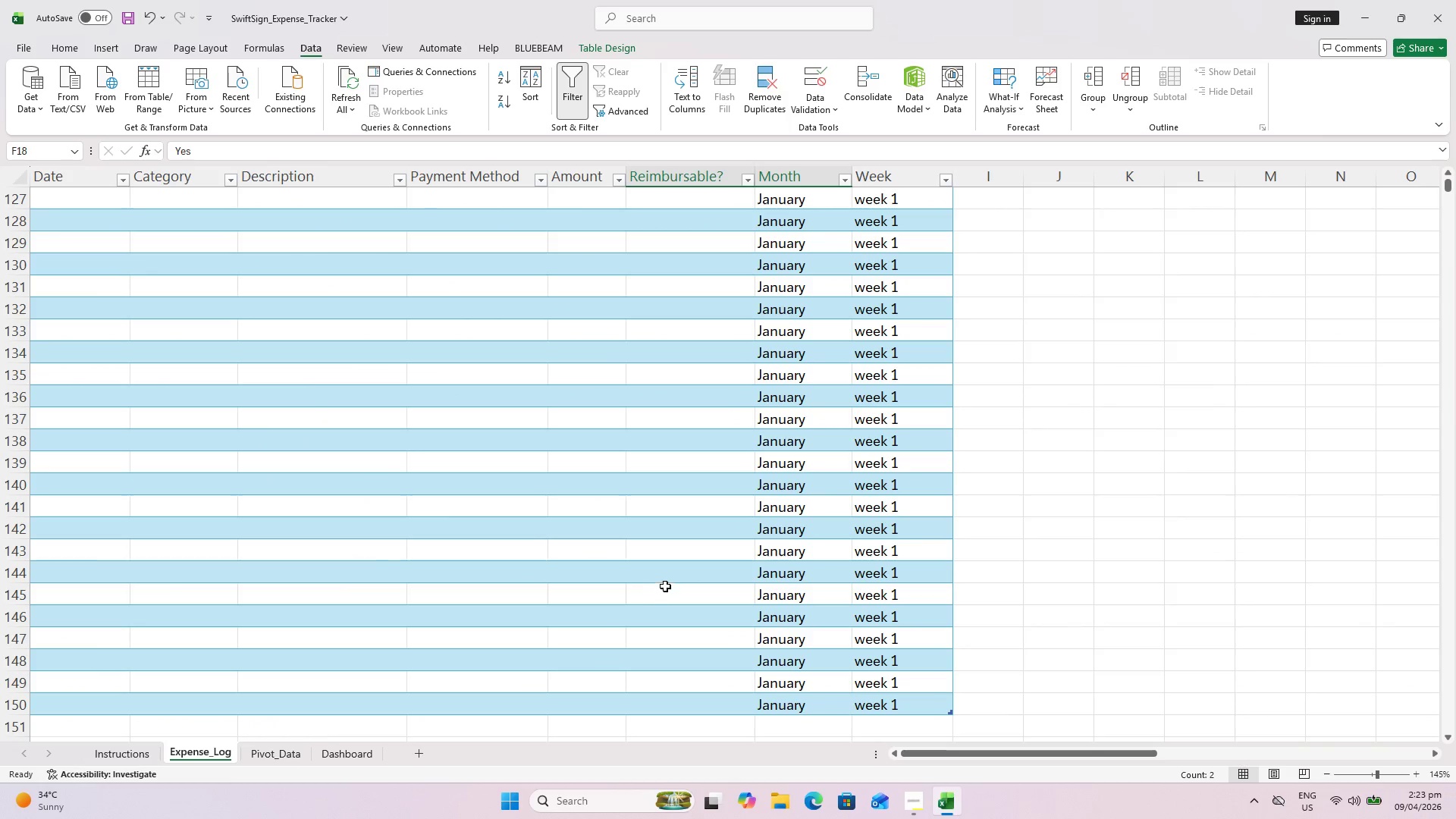 
scroll: coordinate [657, 529], scroll_direction: up, amount: 56.0
 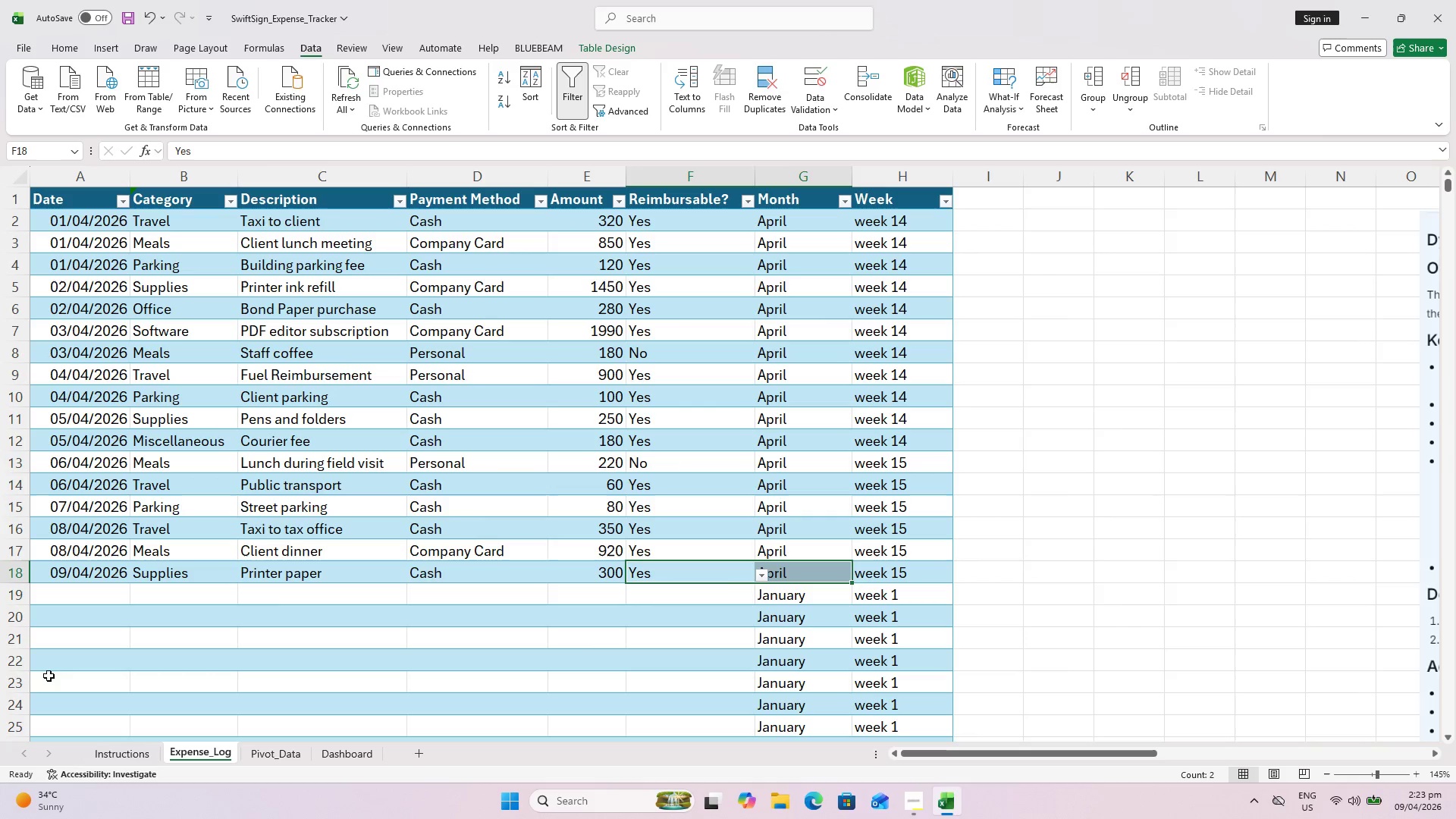 
left_click([83, 593])
 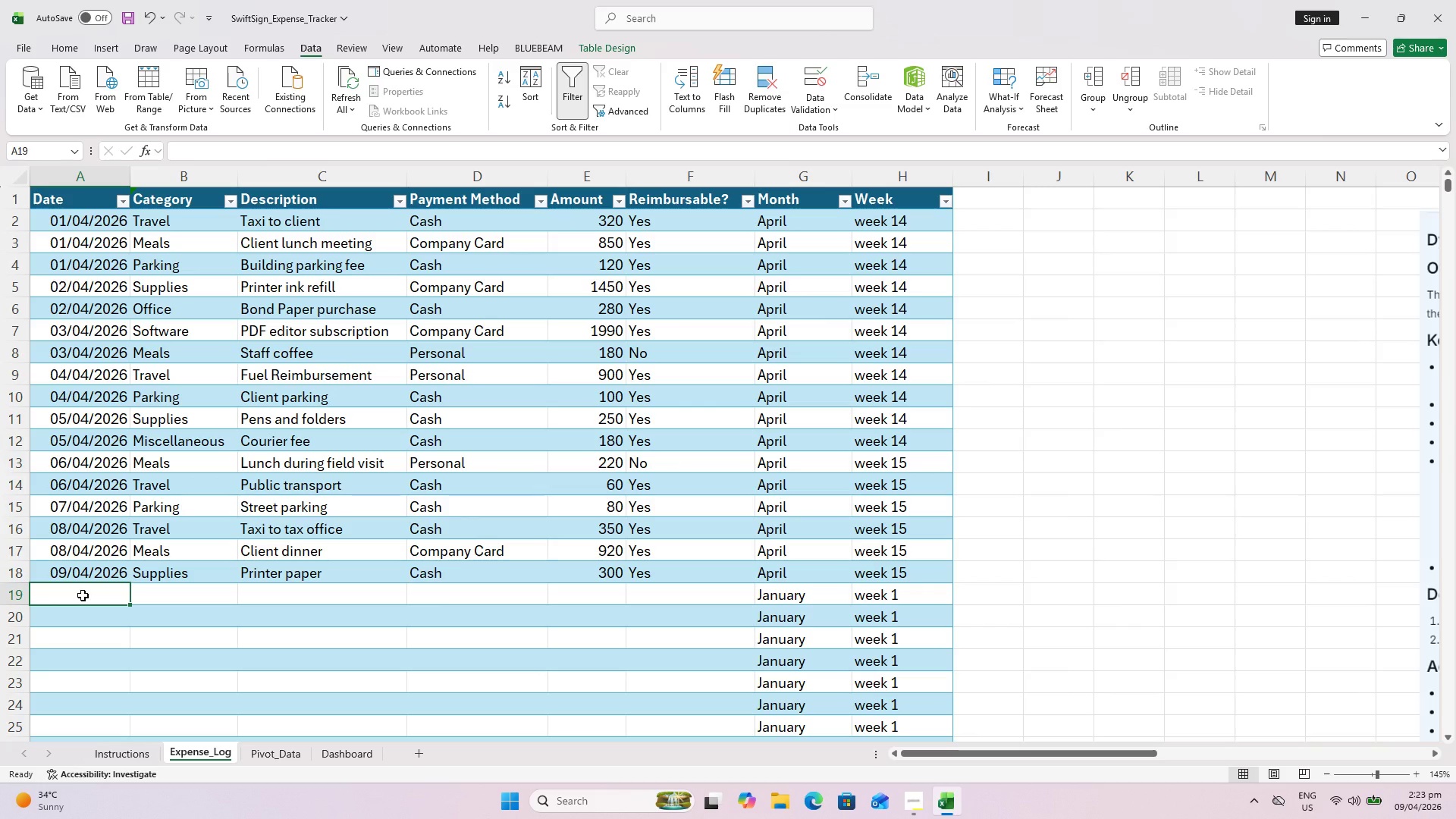 
key(9)
 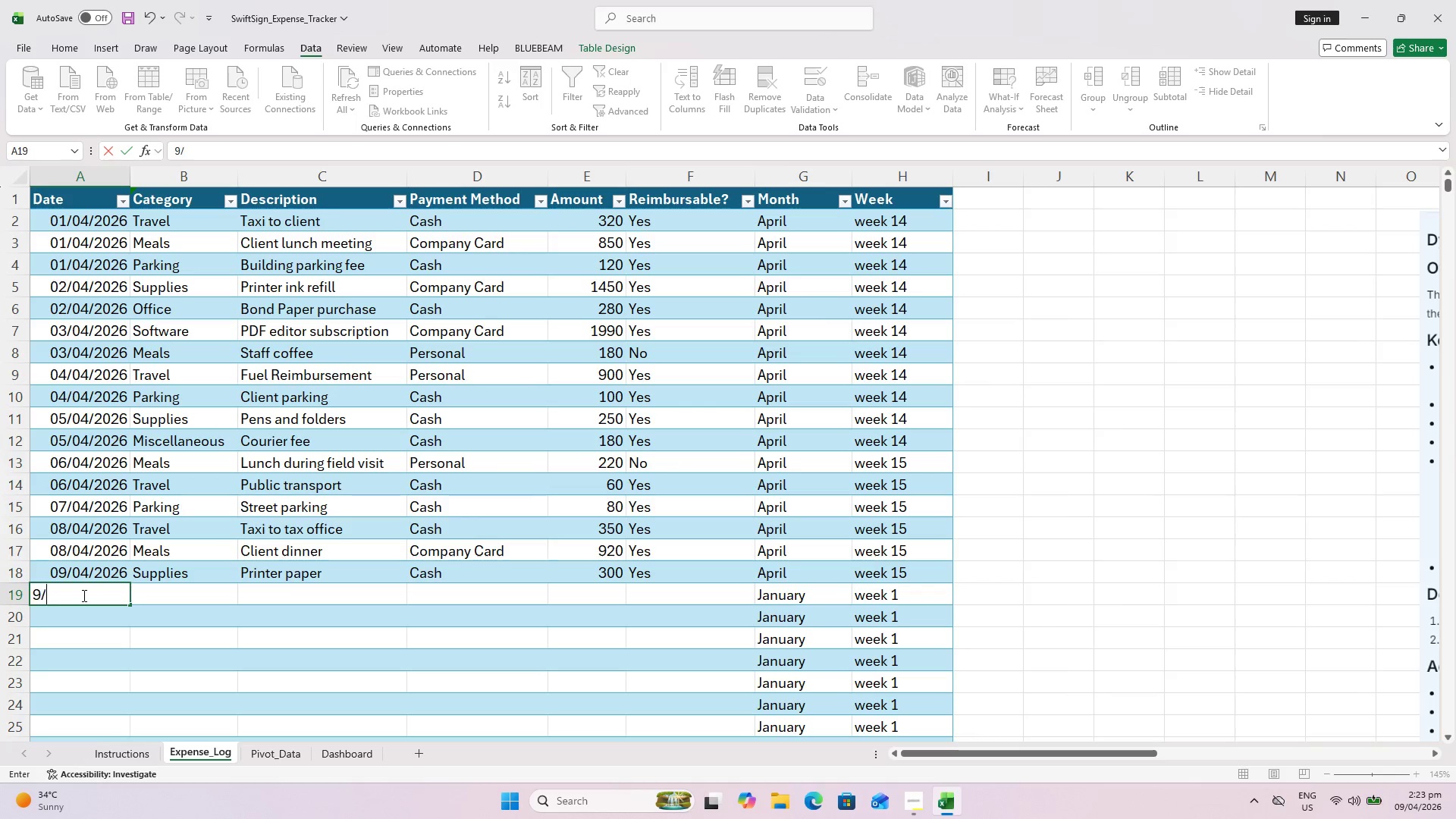 
key(Slash)
 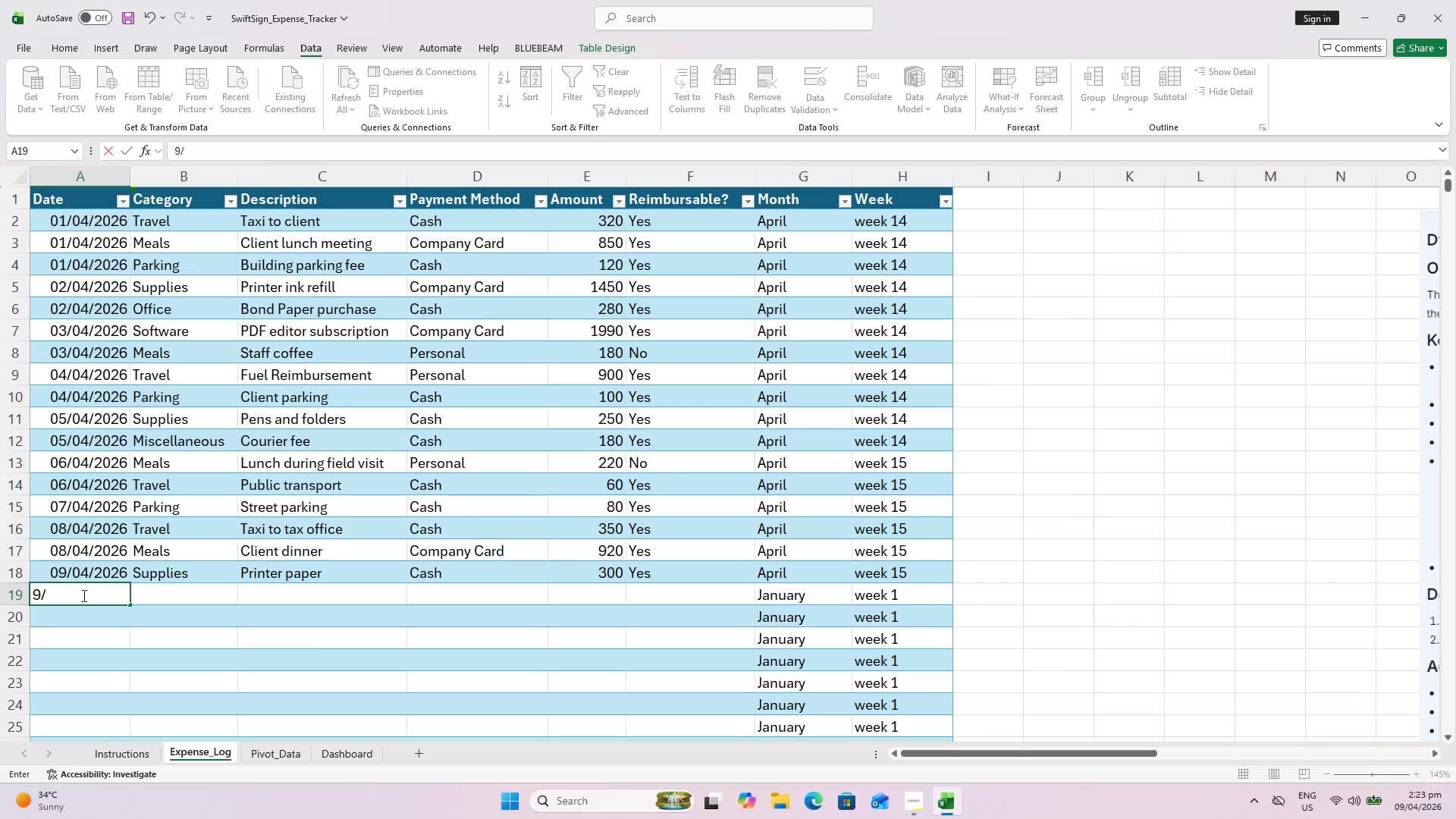 
key(4)
 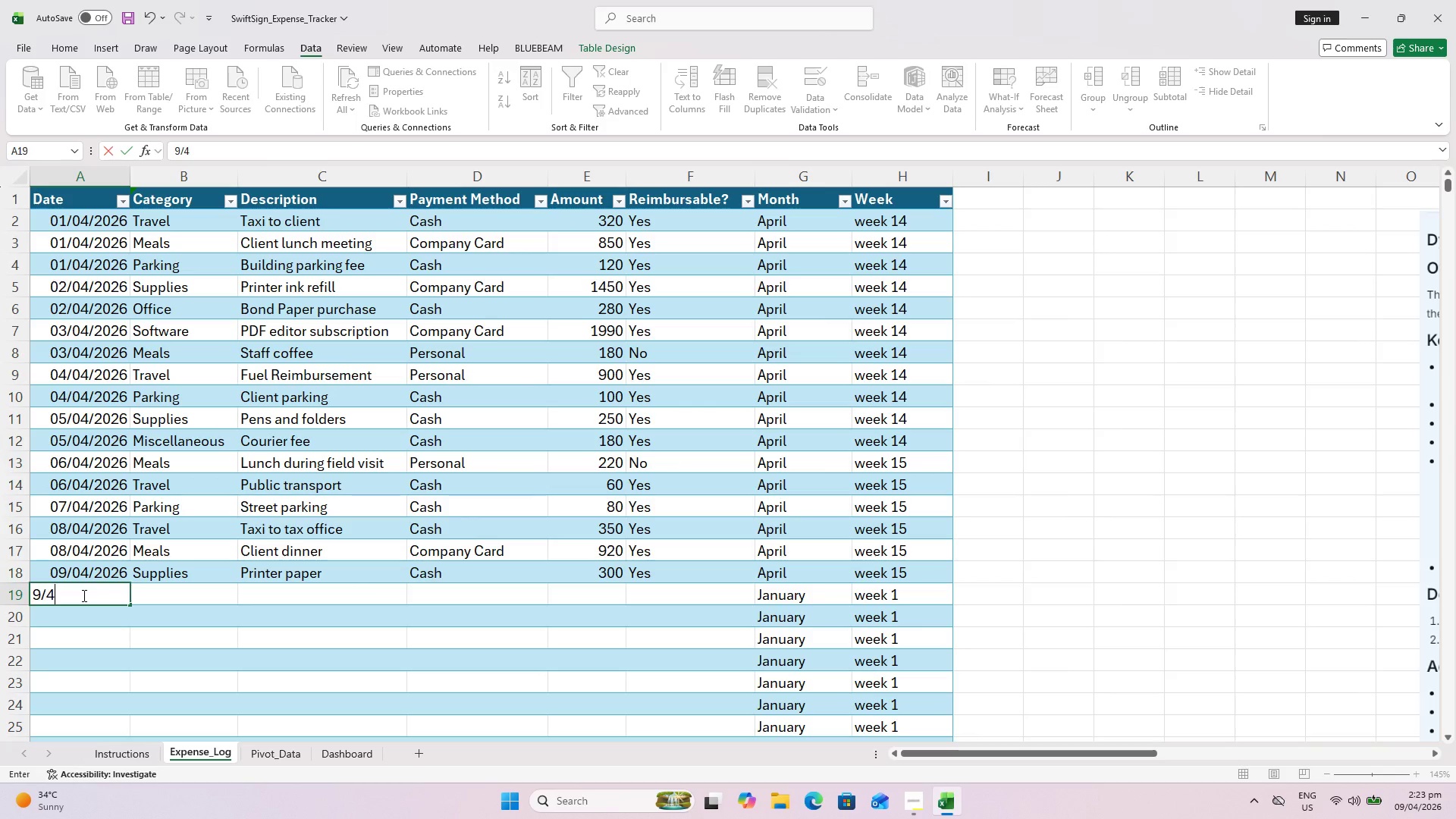 
key(Enter)
 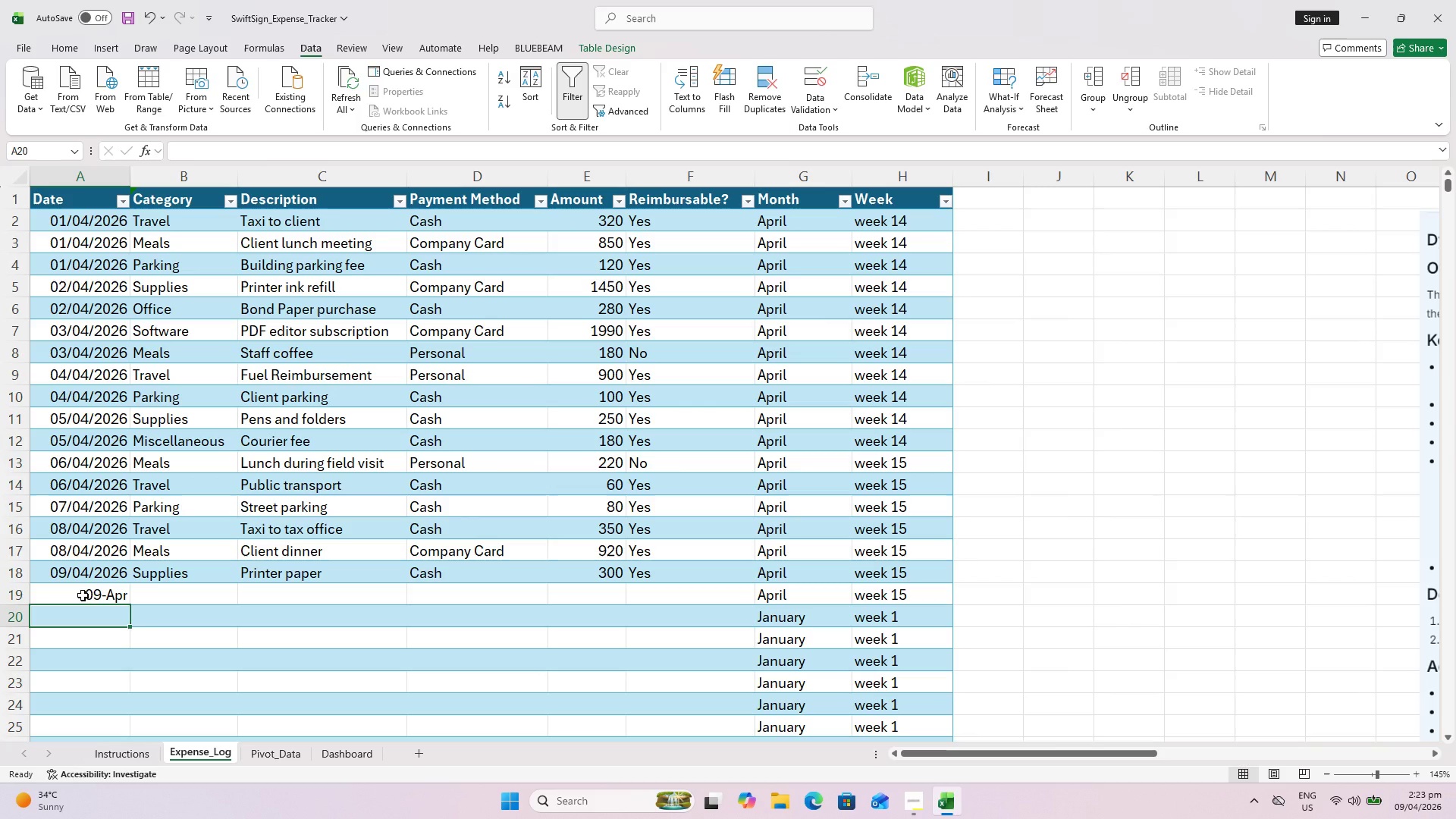 
key(ArrowUp)
 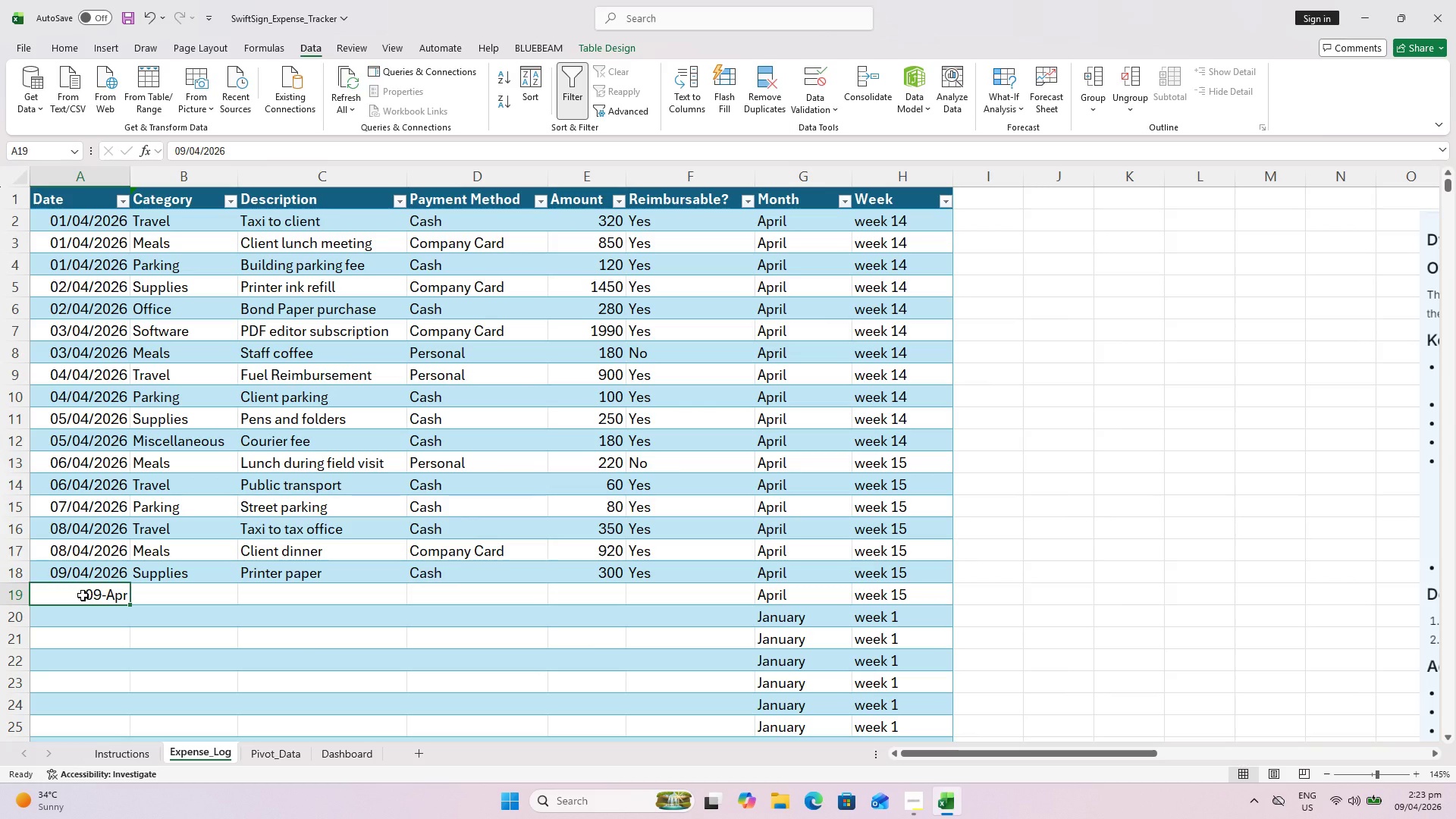 
type(9/4/26)
 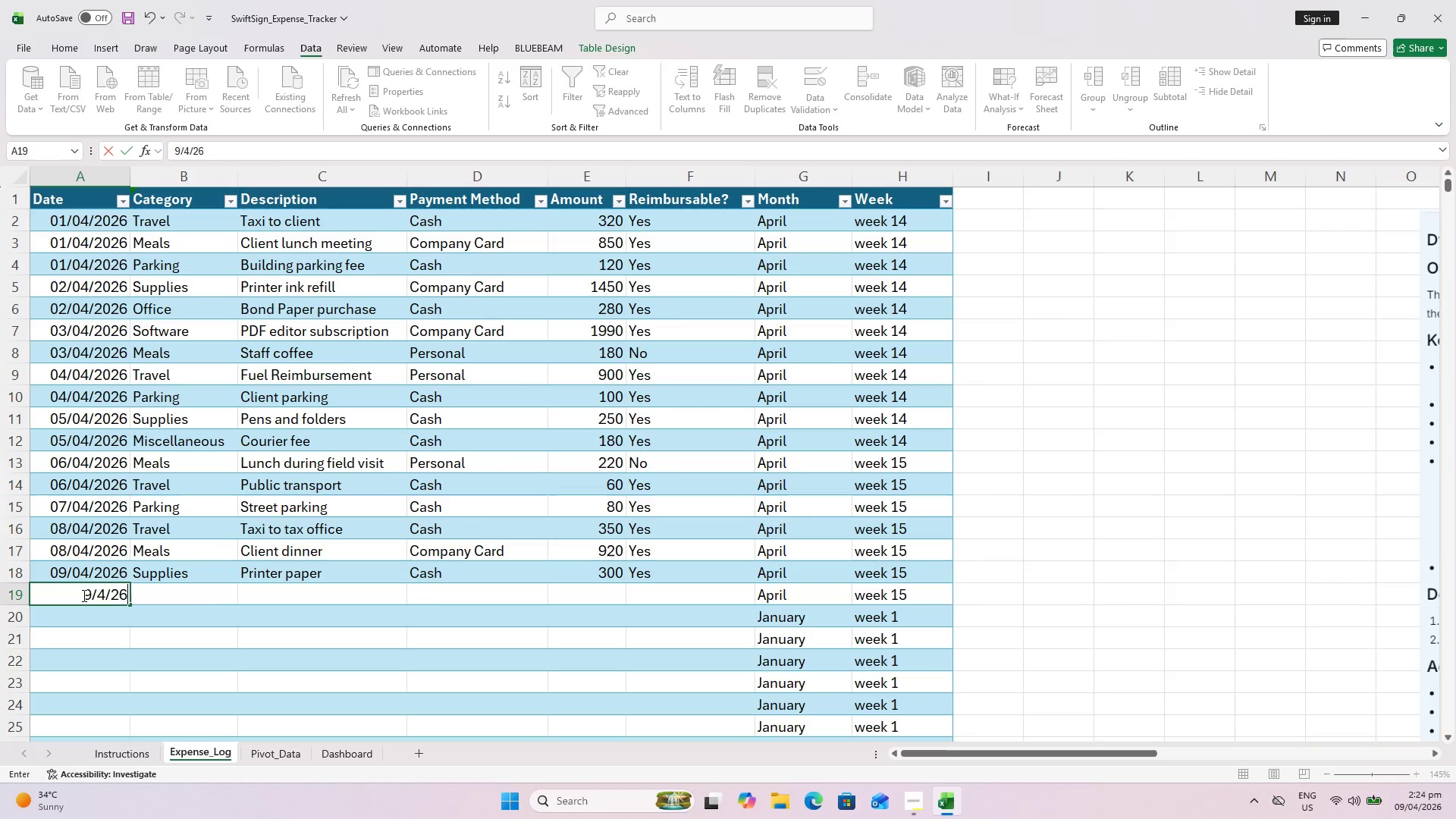 
key(ArrowRight)
 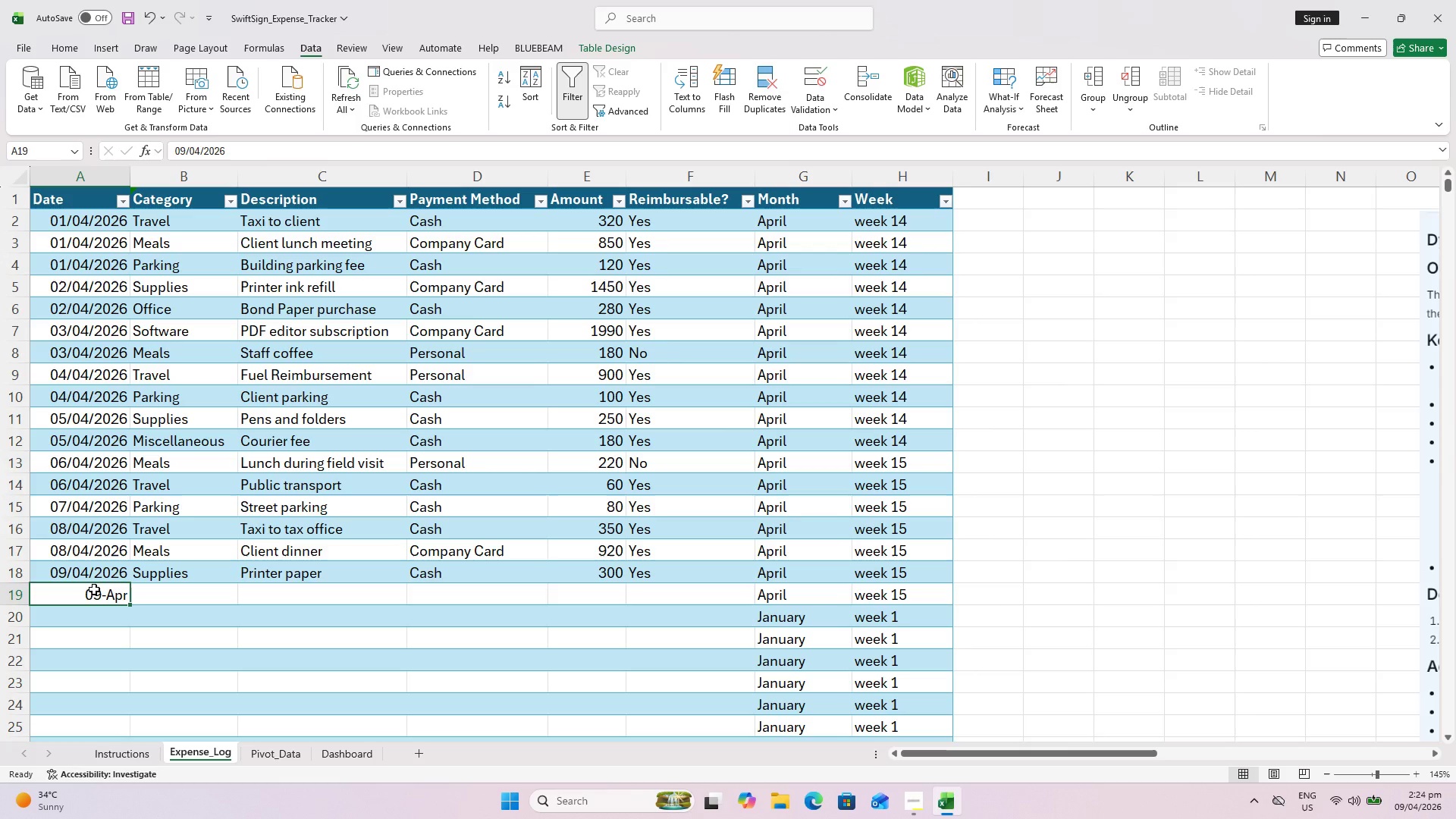 
key(Control+Z)
 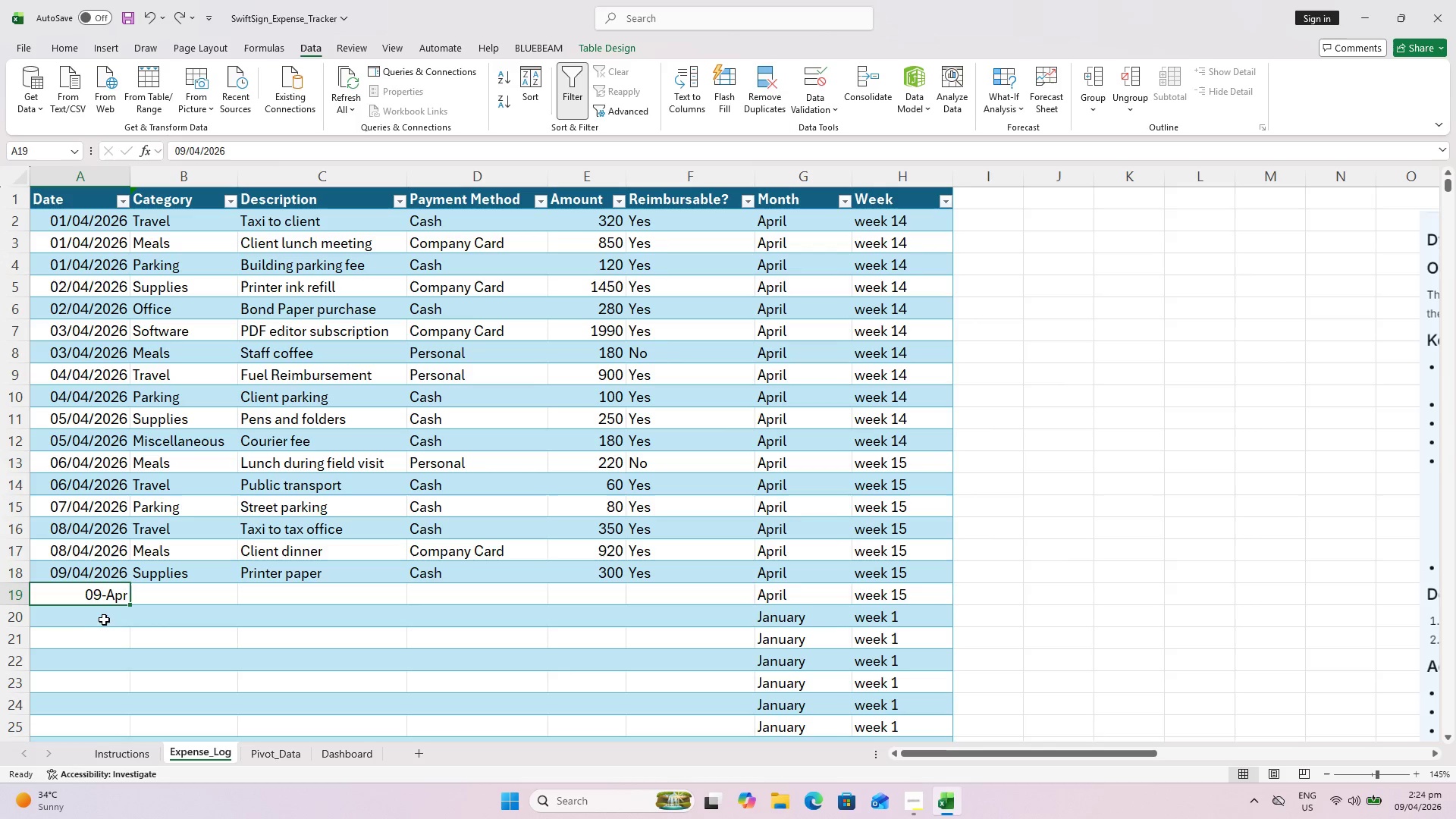 
key(Control+ControlLeft)
 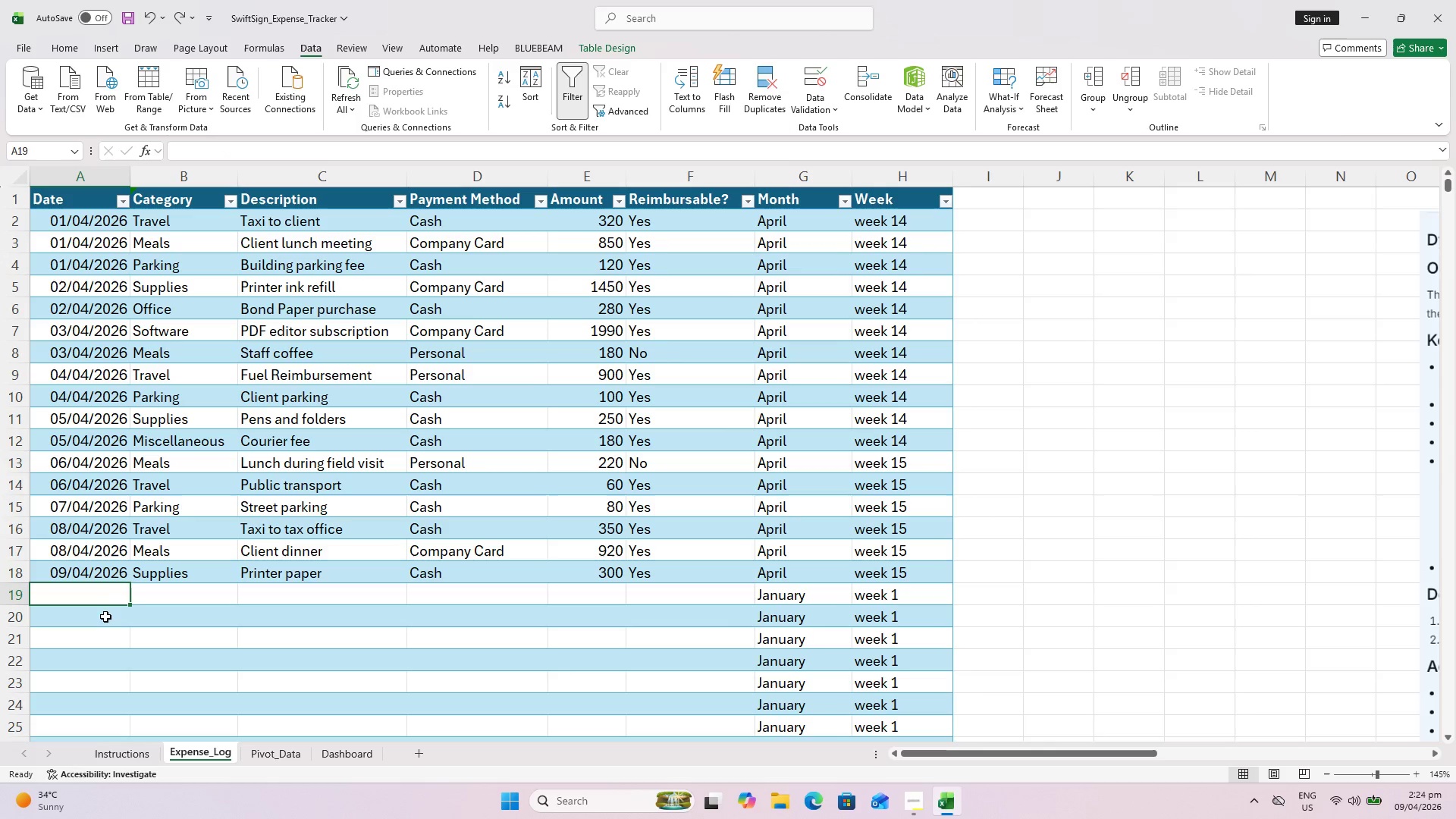 
key(Control+Z)
 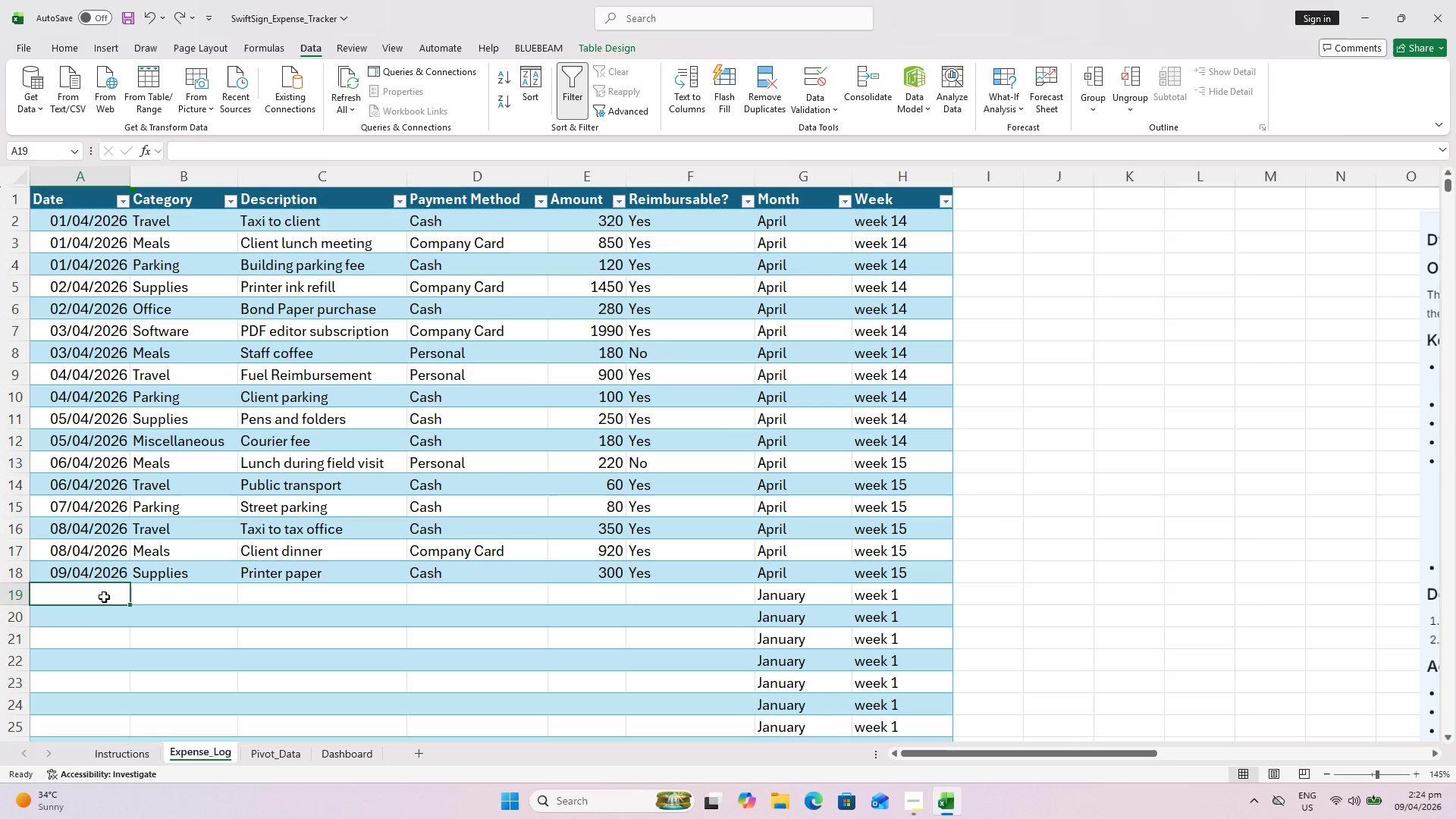 
left_click([104, 597])
 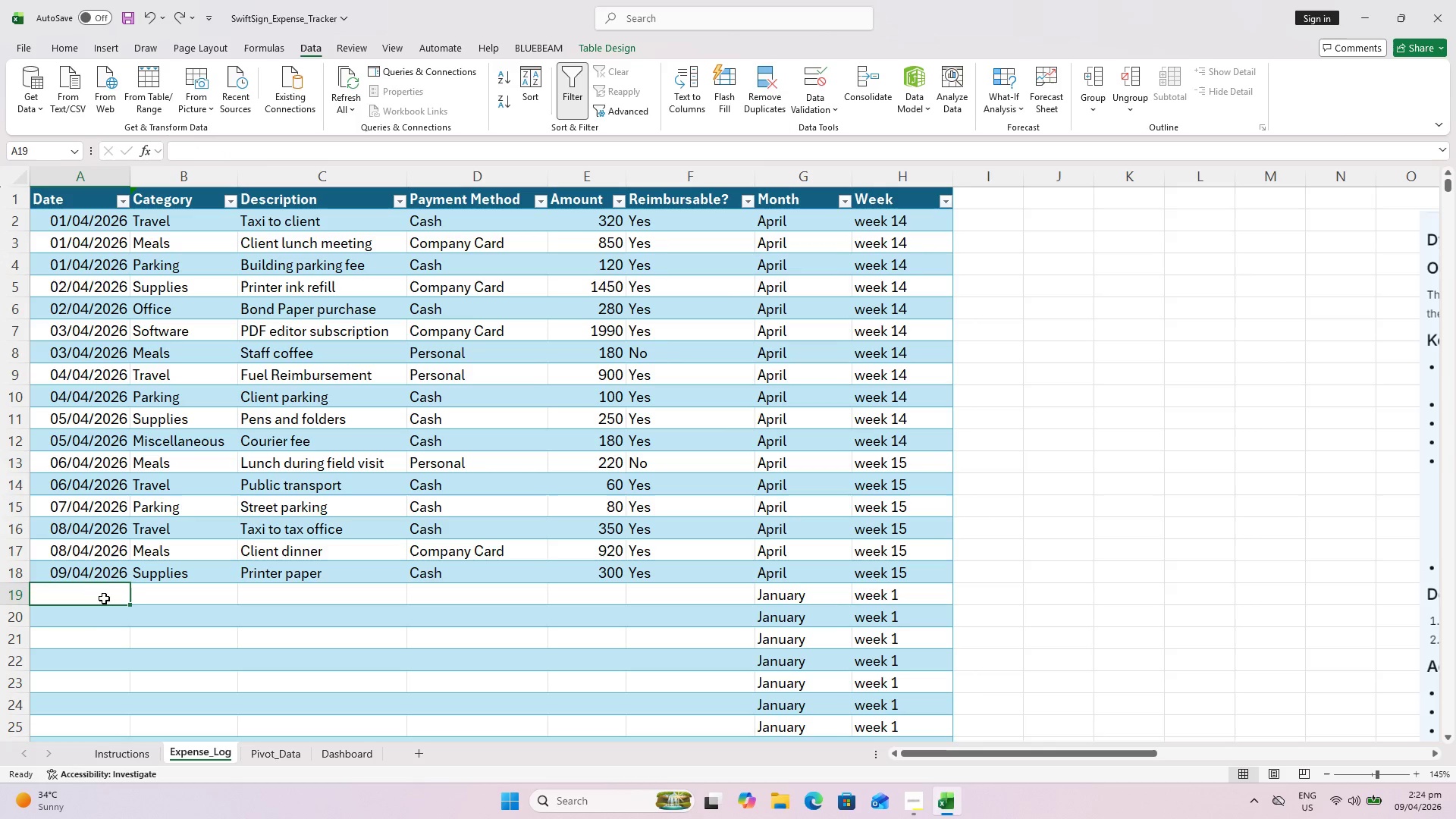 
type(9/4/26)
 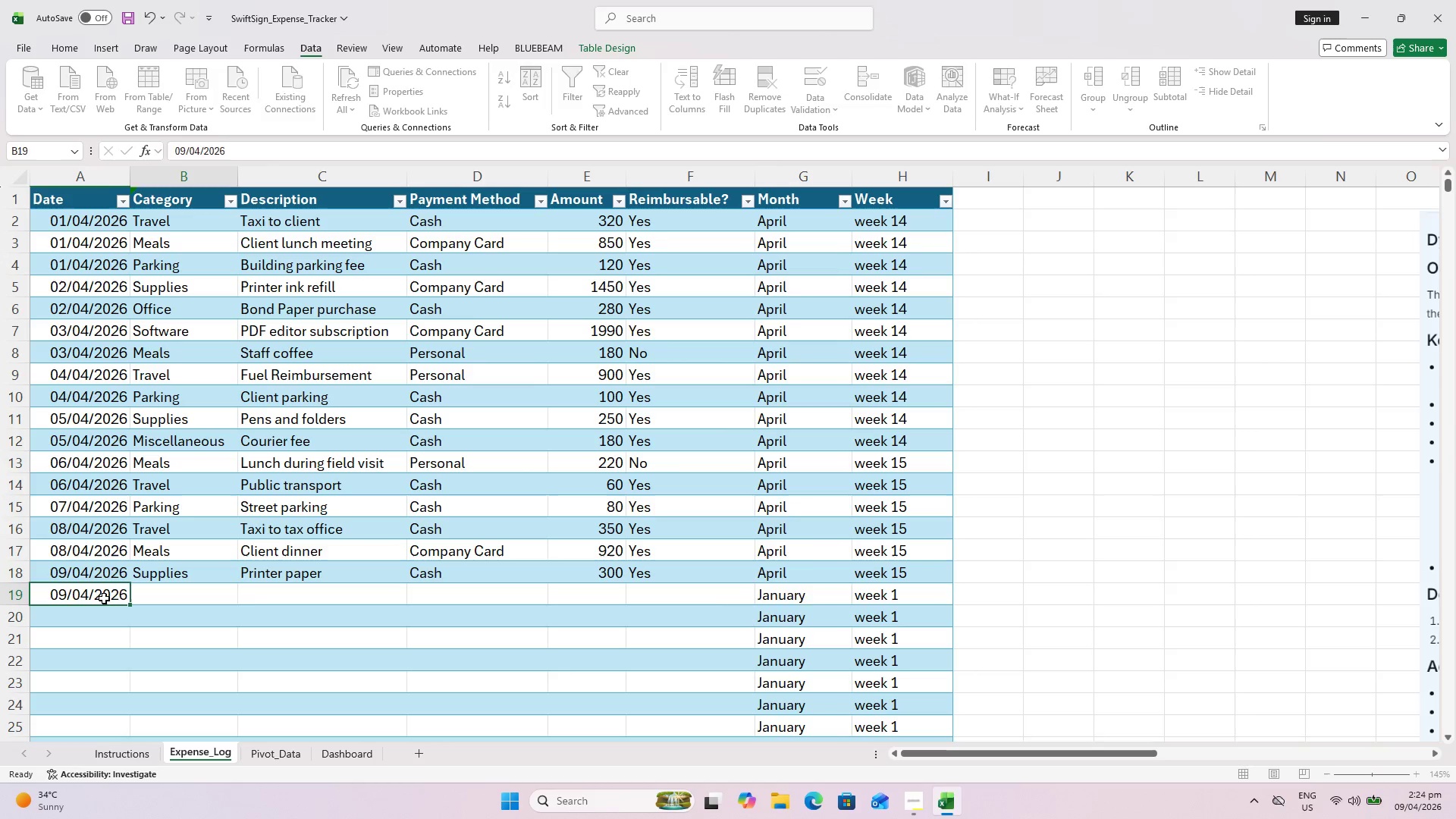 
key(ArrowRight)
 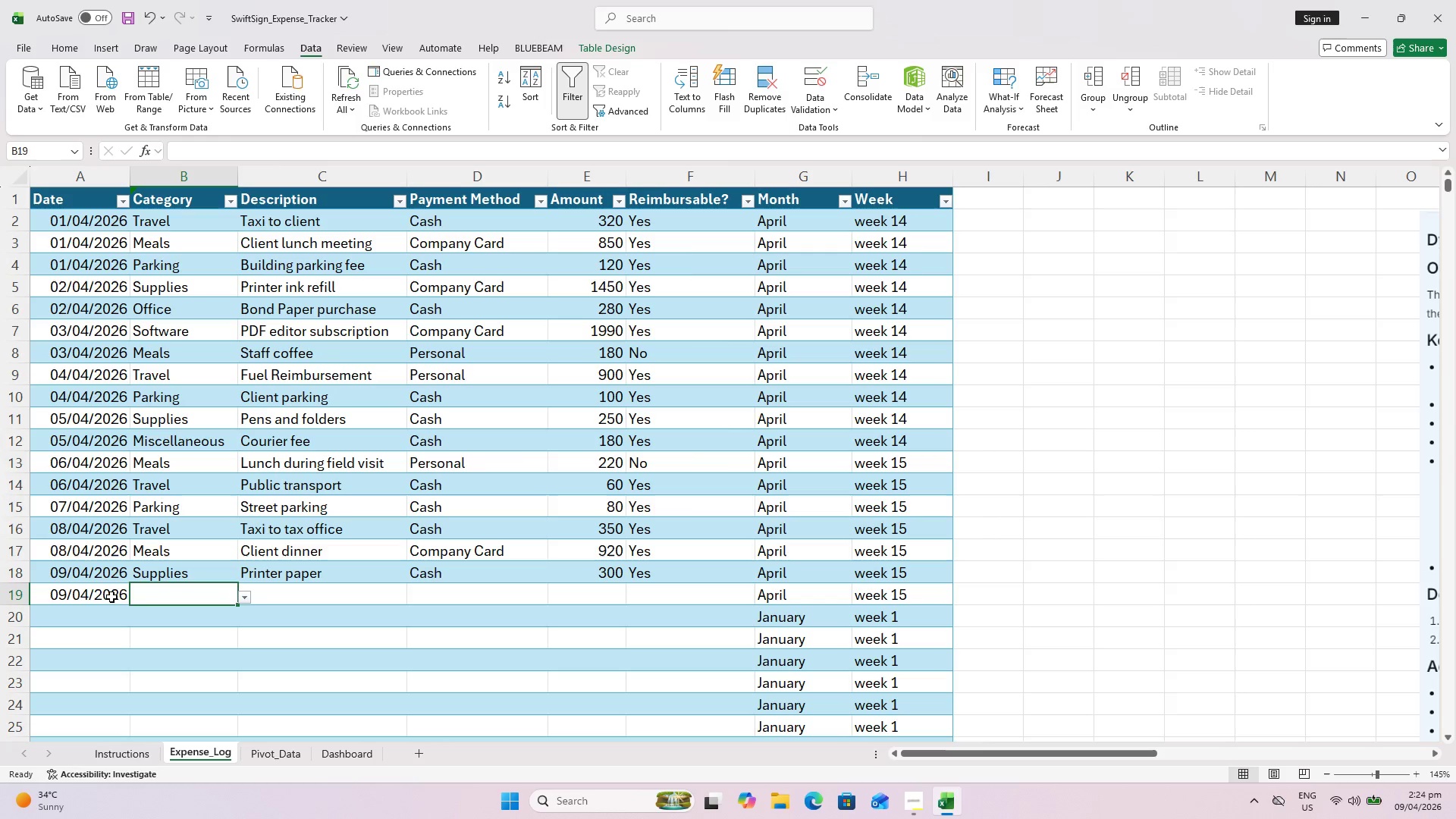 
left_click([245, 599])
 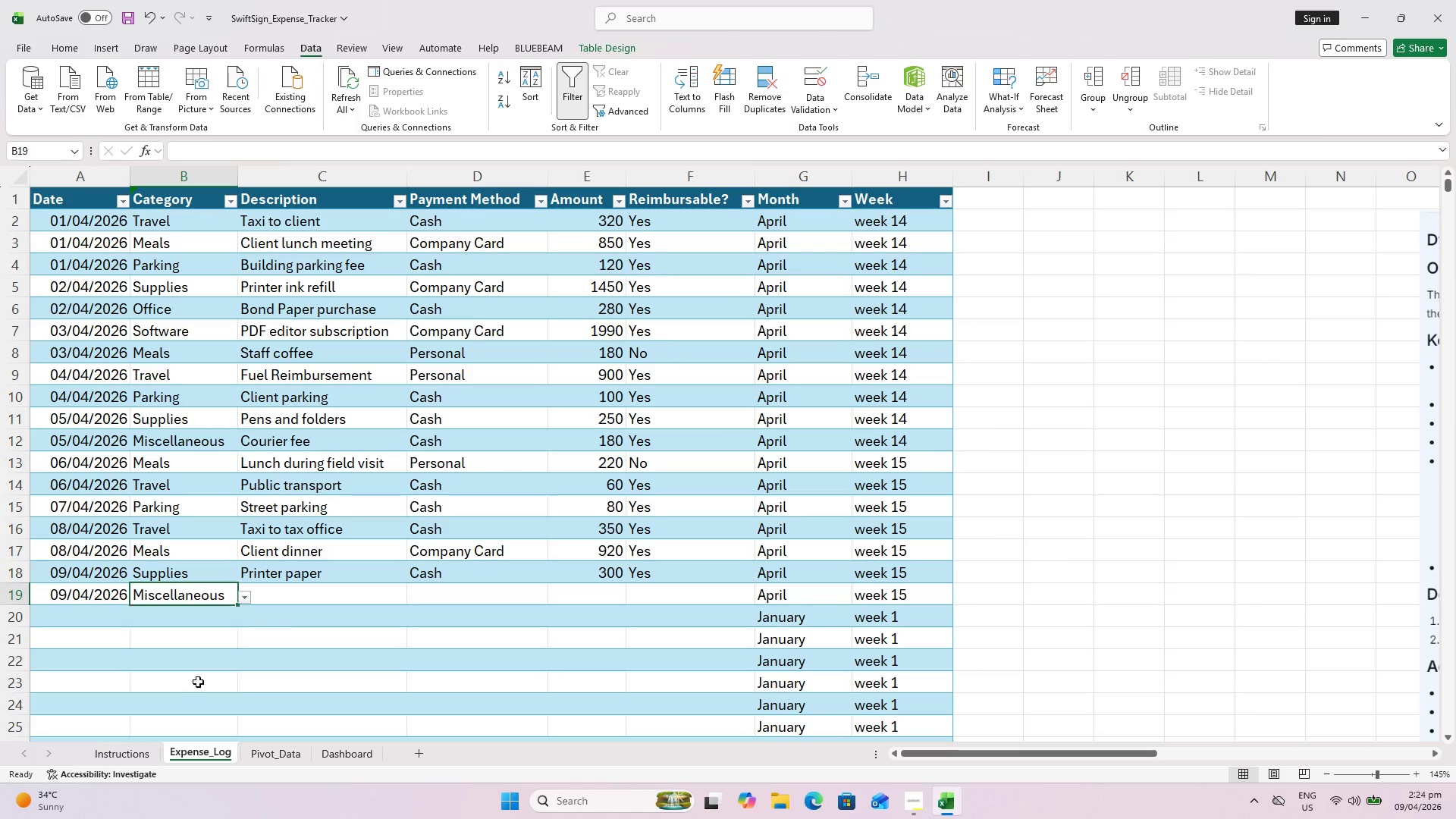 
double_click([307, 591])
 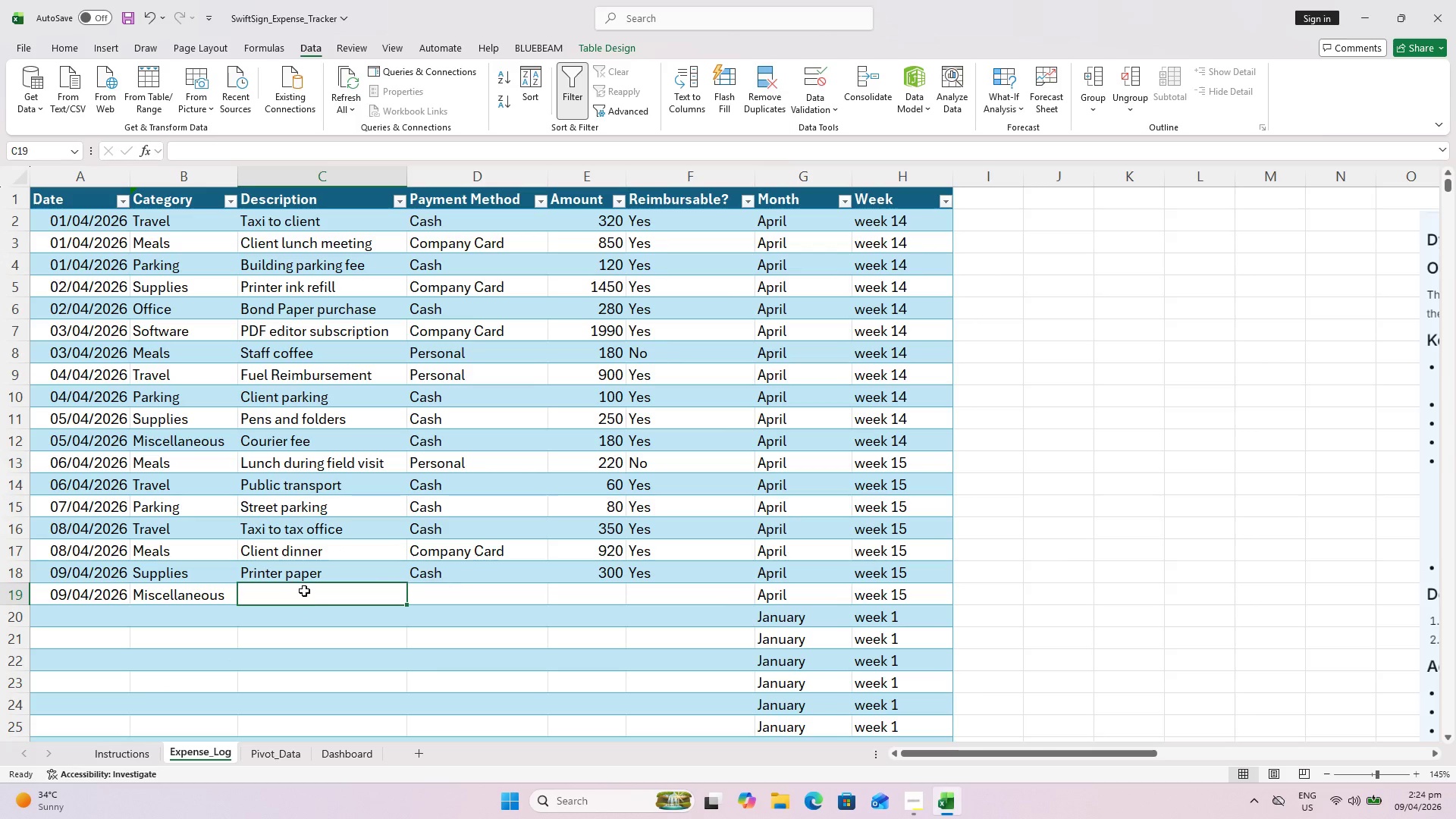 
wait(5.94)
 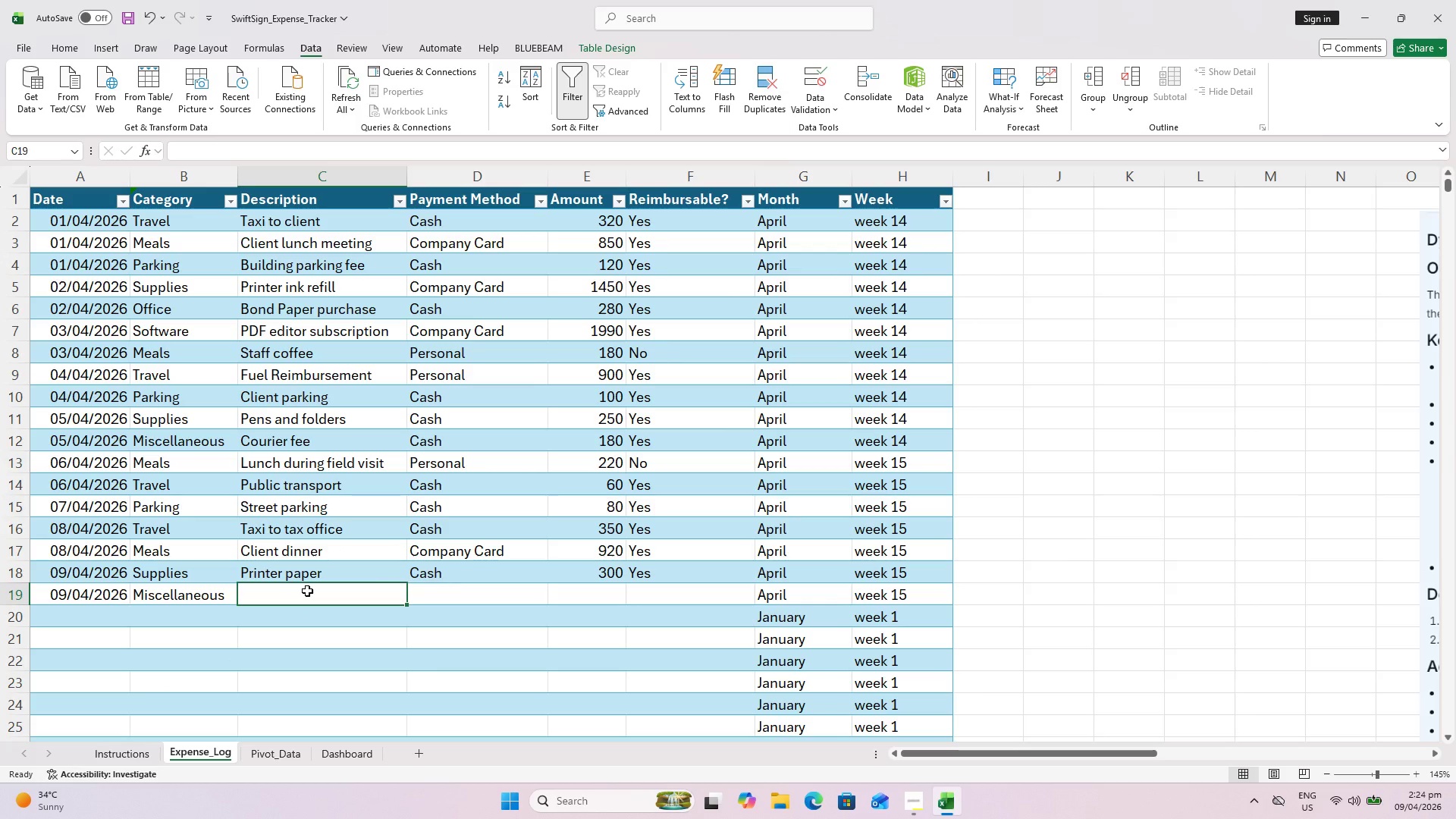 
double_click([331, 598])
 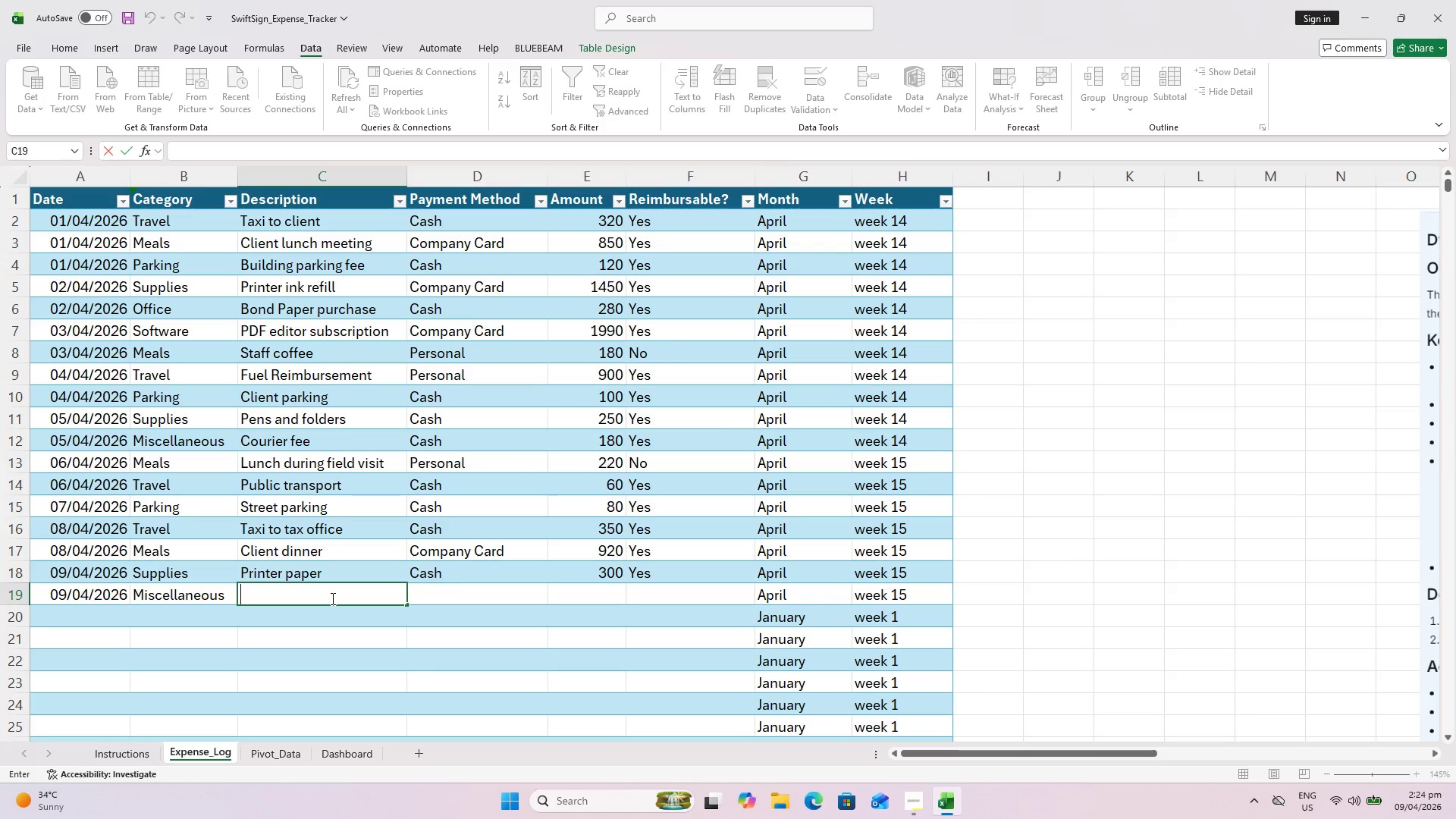 
type(Document bindiung)
key(Backspace)
key(Backspace)
key(Backspace)
type(ng)
 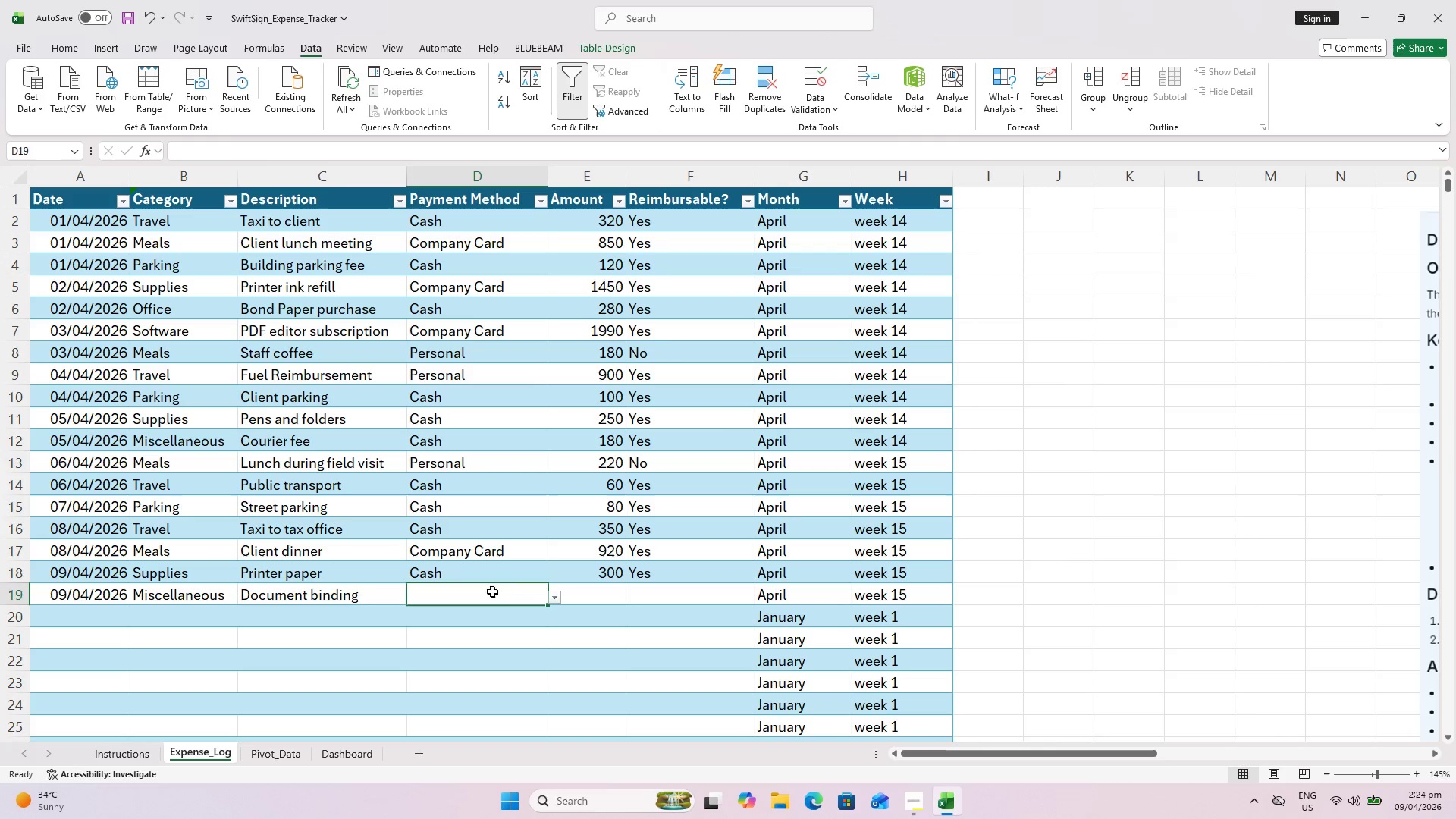 
left_click_drag(start_coordinate=[546, 601], to_coordinate=[553, 601])
 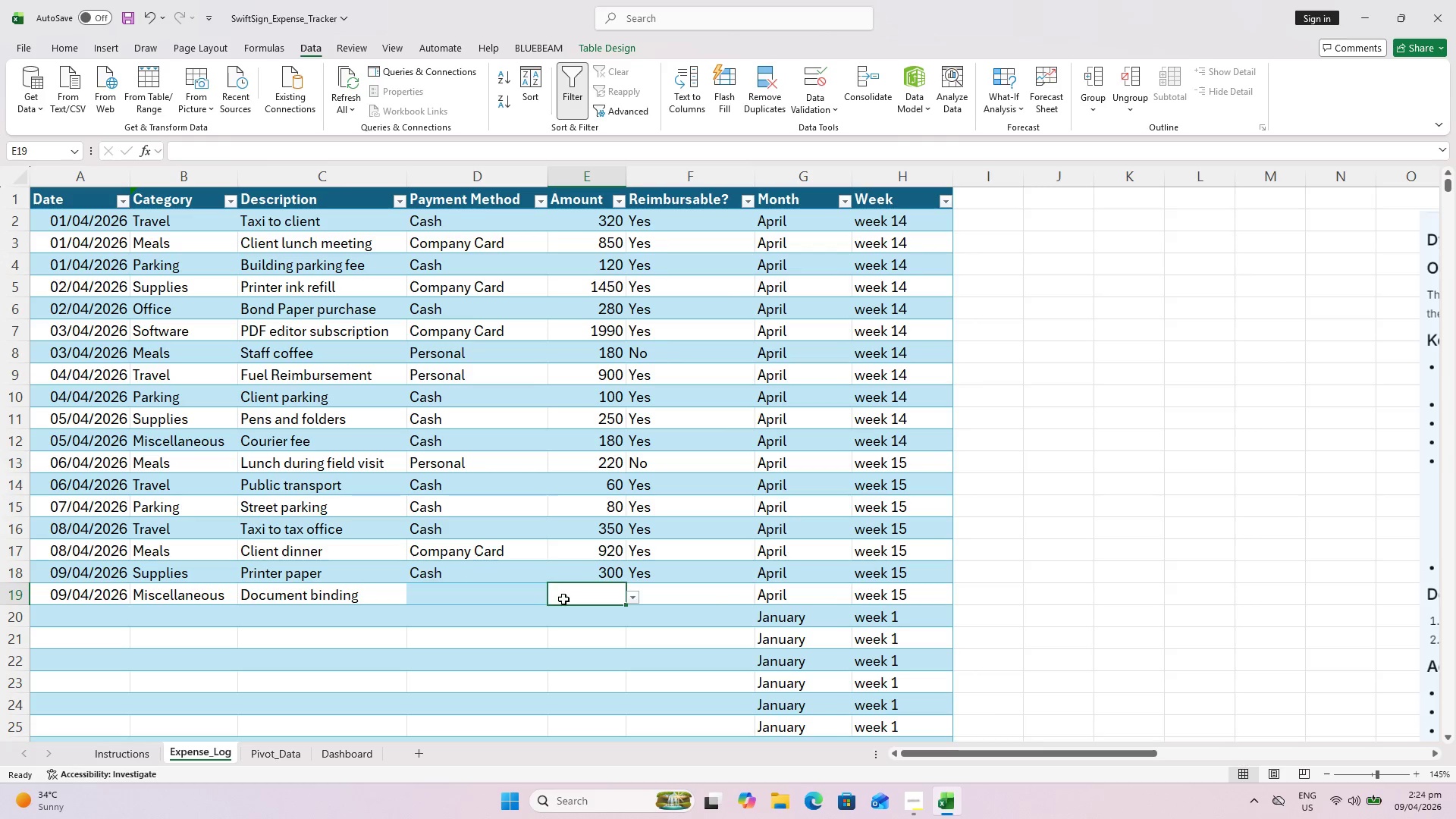 
left_click([527, 594])
 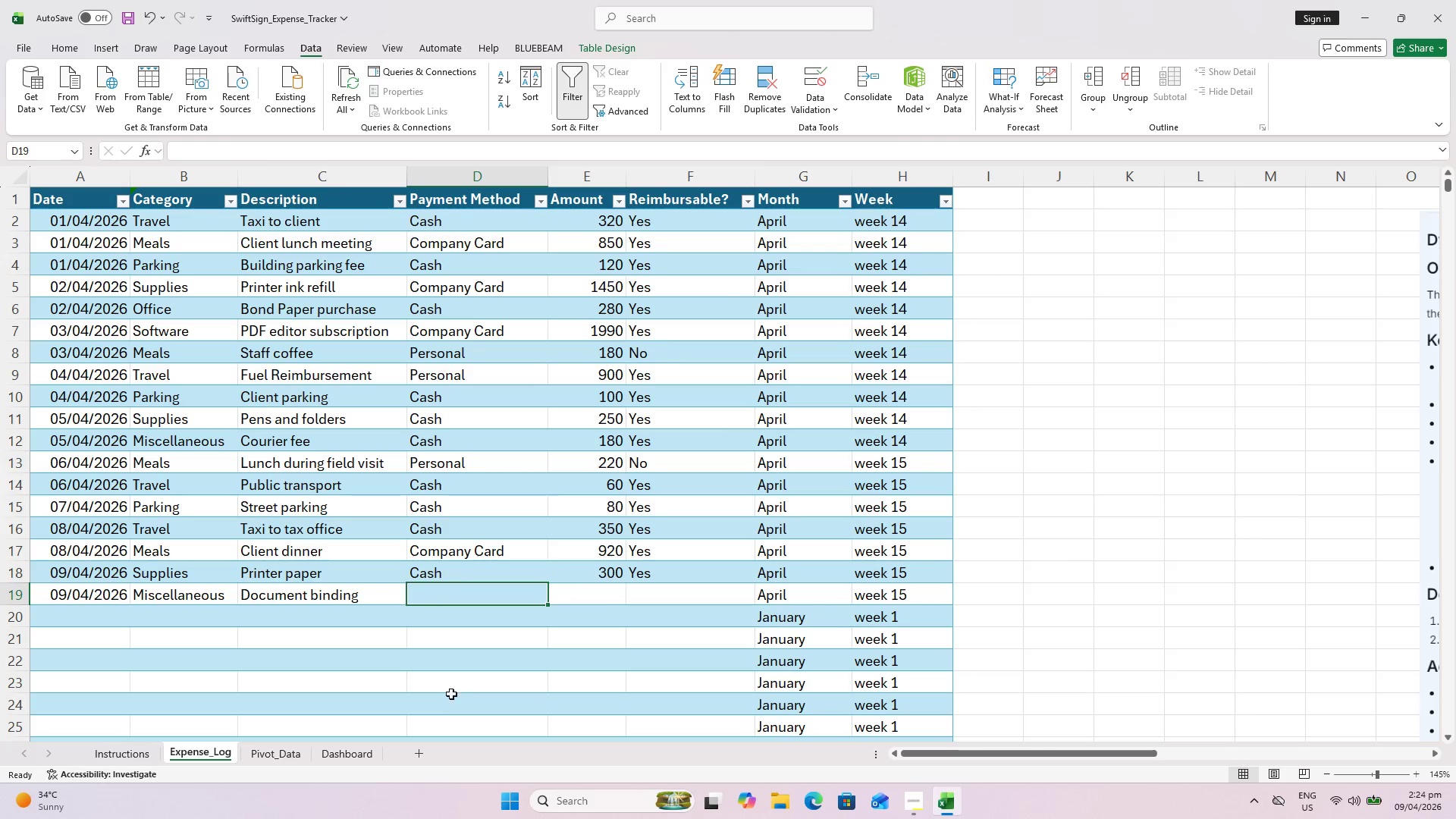 
key(Control+Z)
 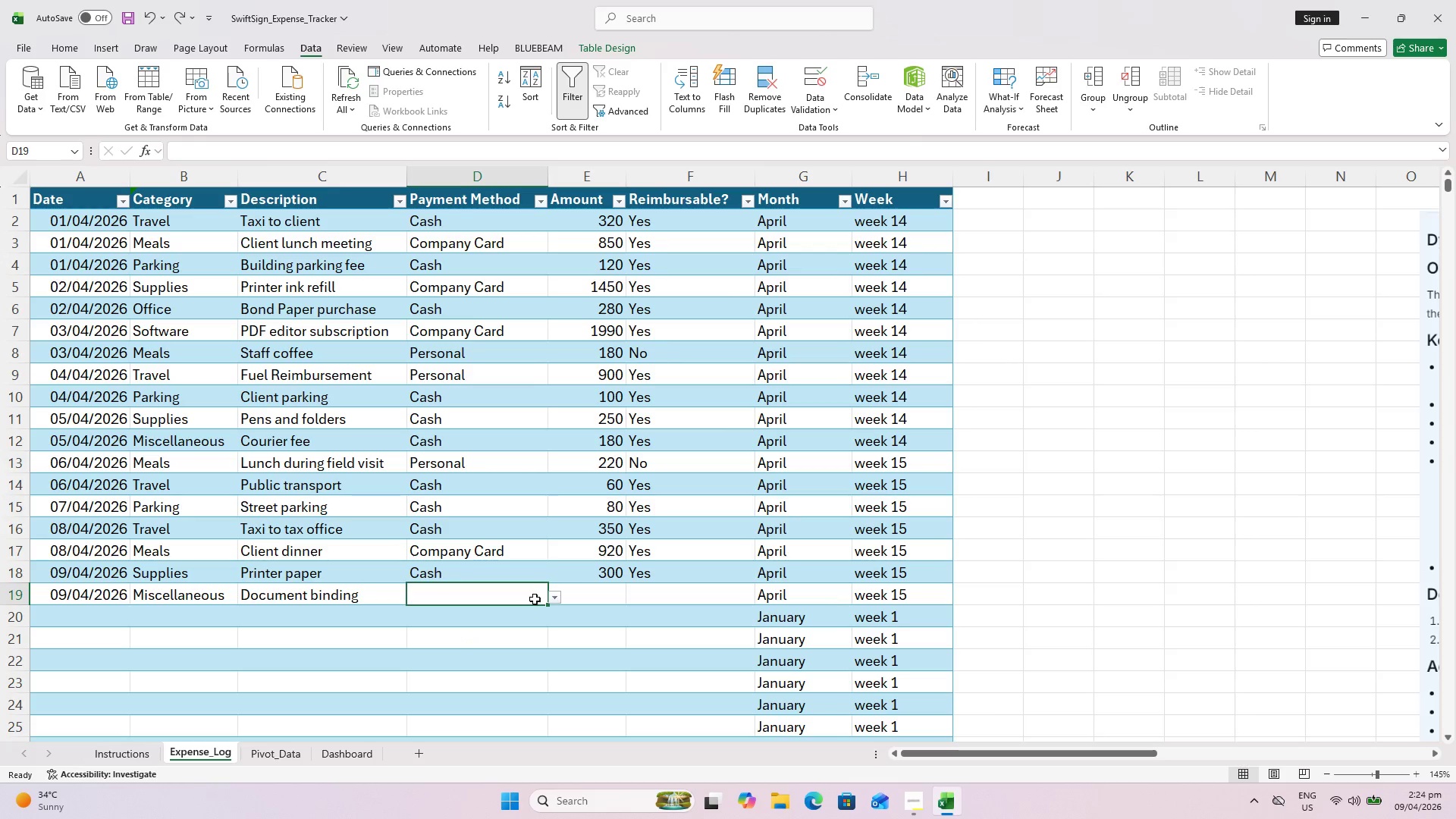 
left_click([558, 600])
 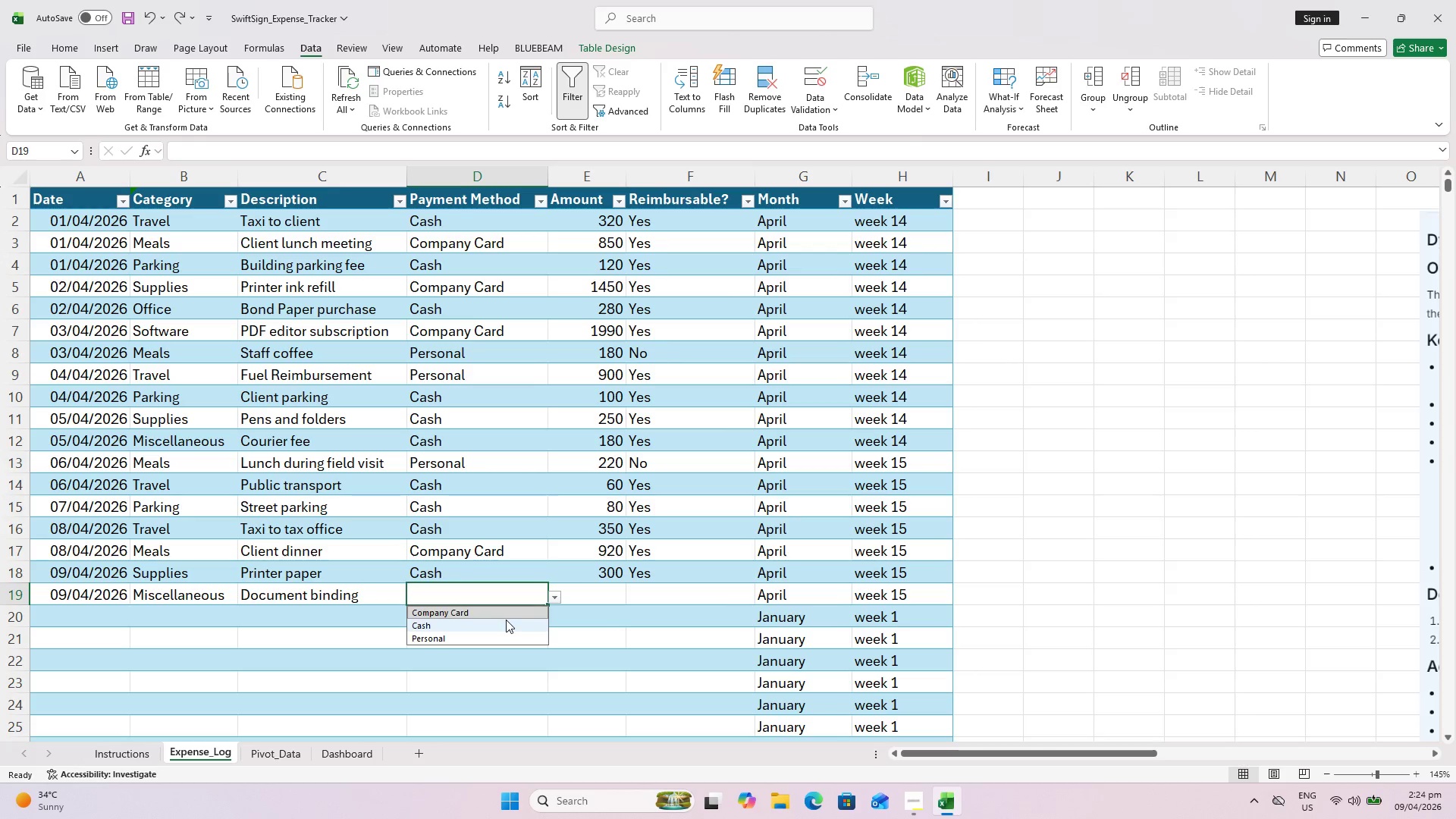 
left_click([506, 620])
 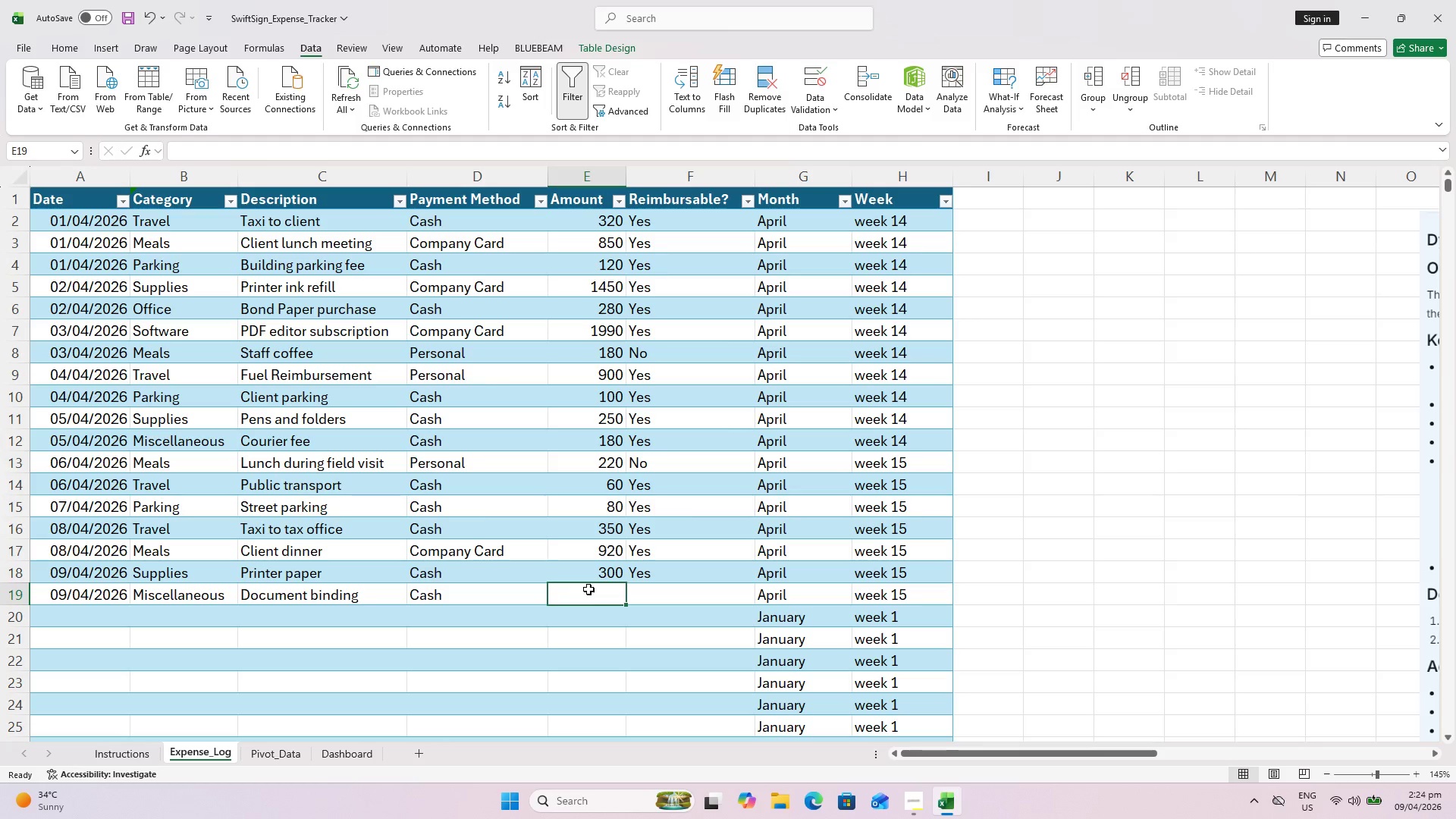 
type(150)
 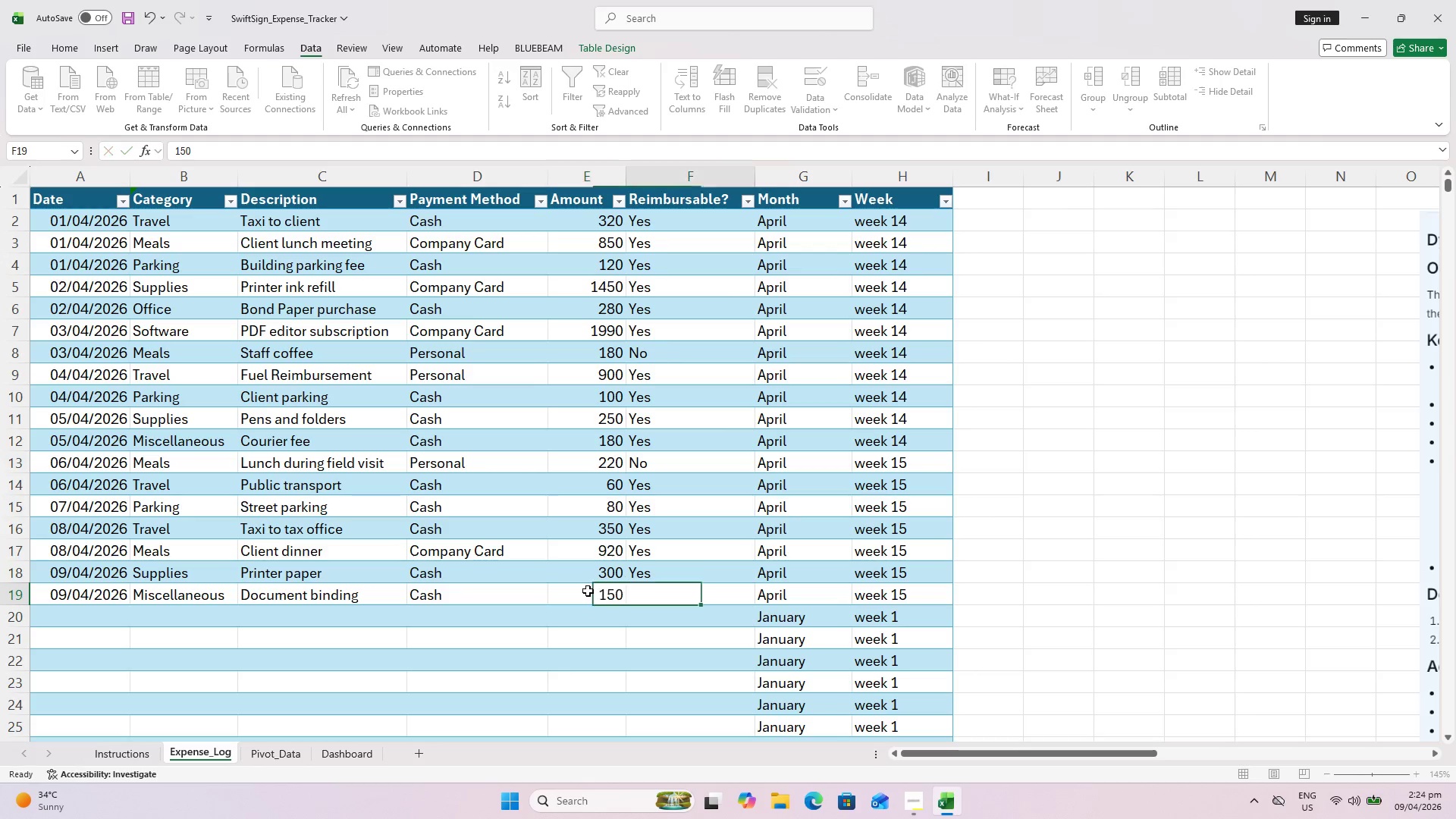 
key(ArrowRight)
 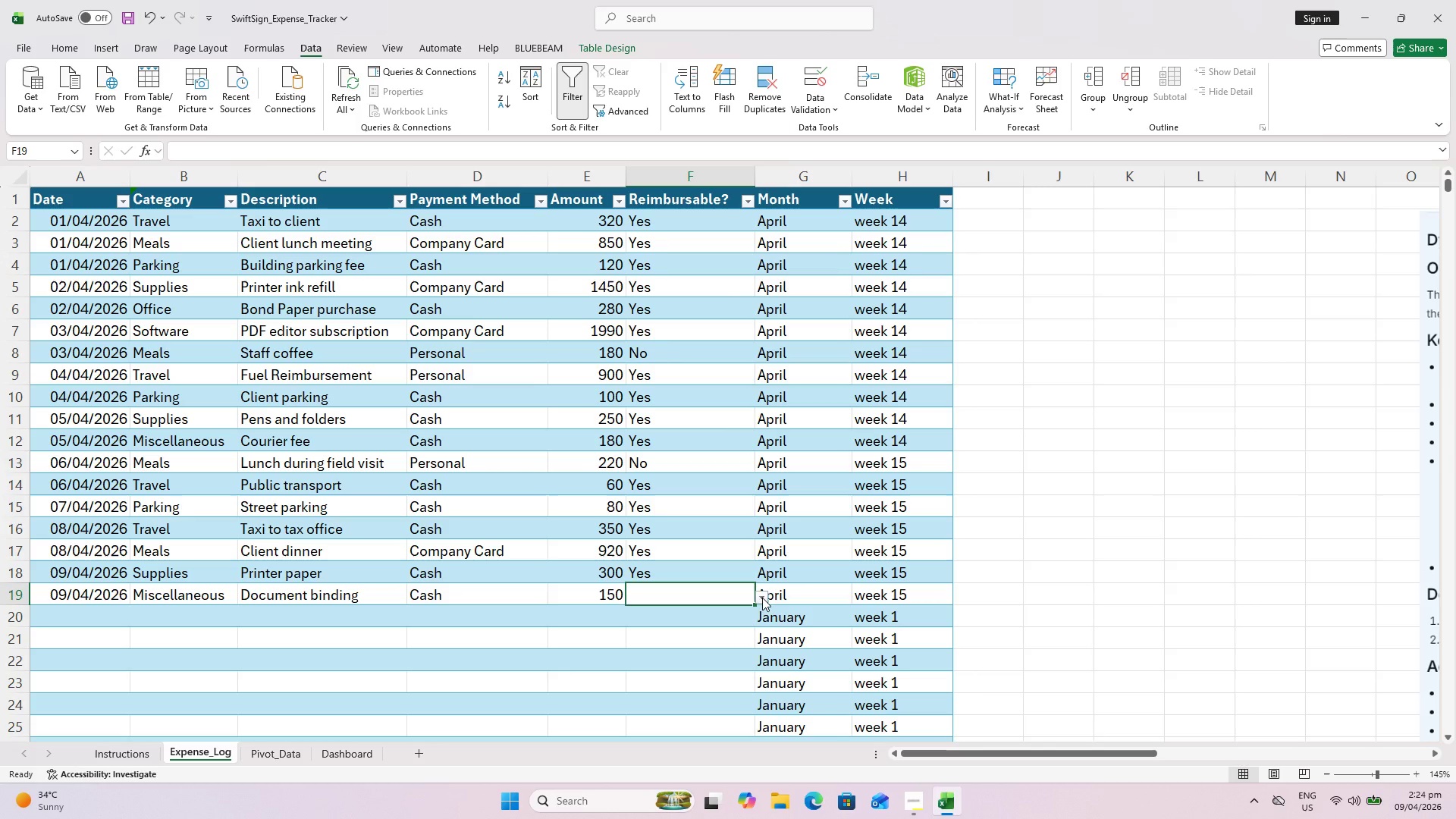 
key(Y)
 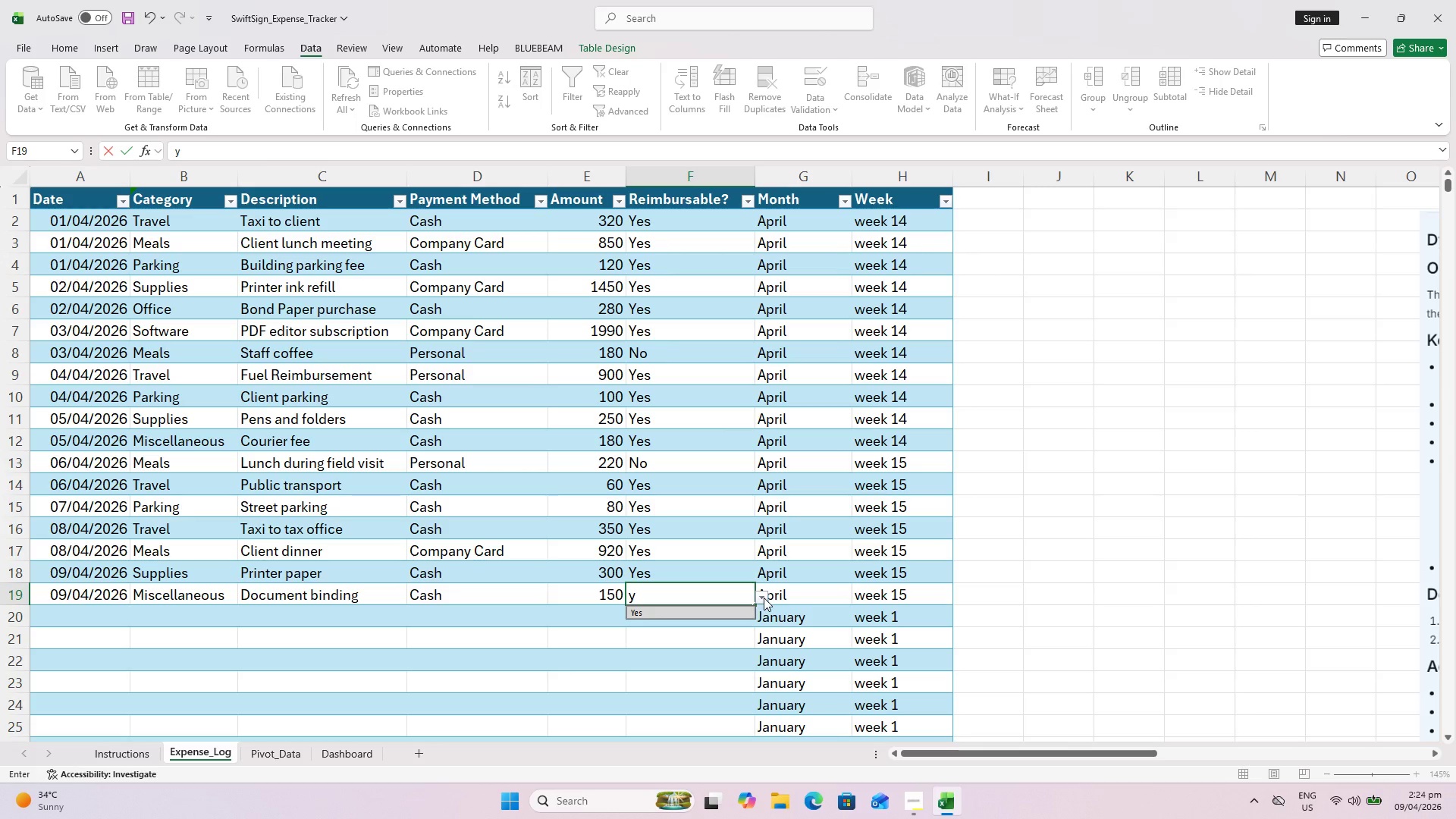 
key(Enter)
 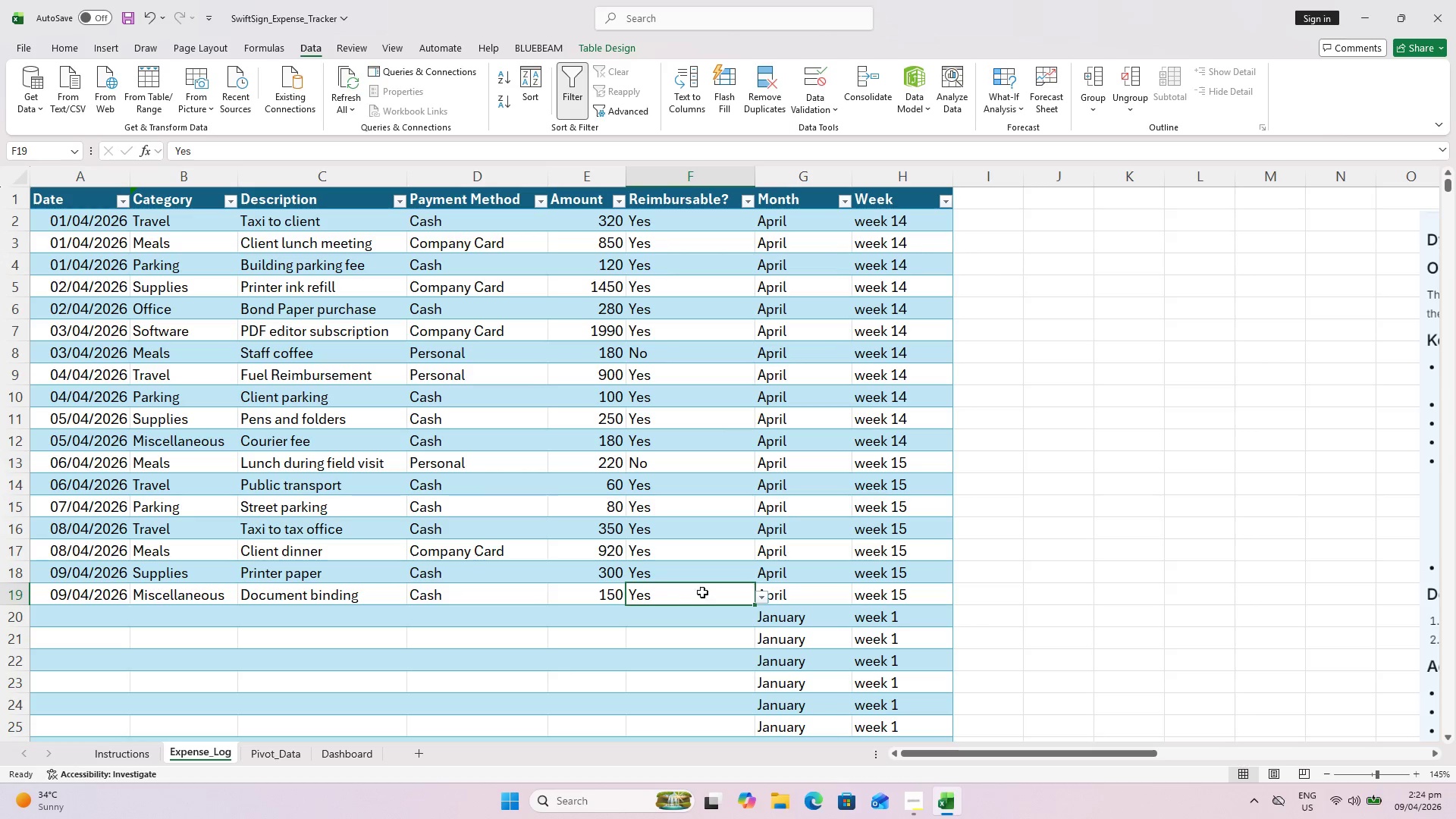 
left_click([759, 600])
 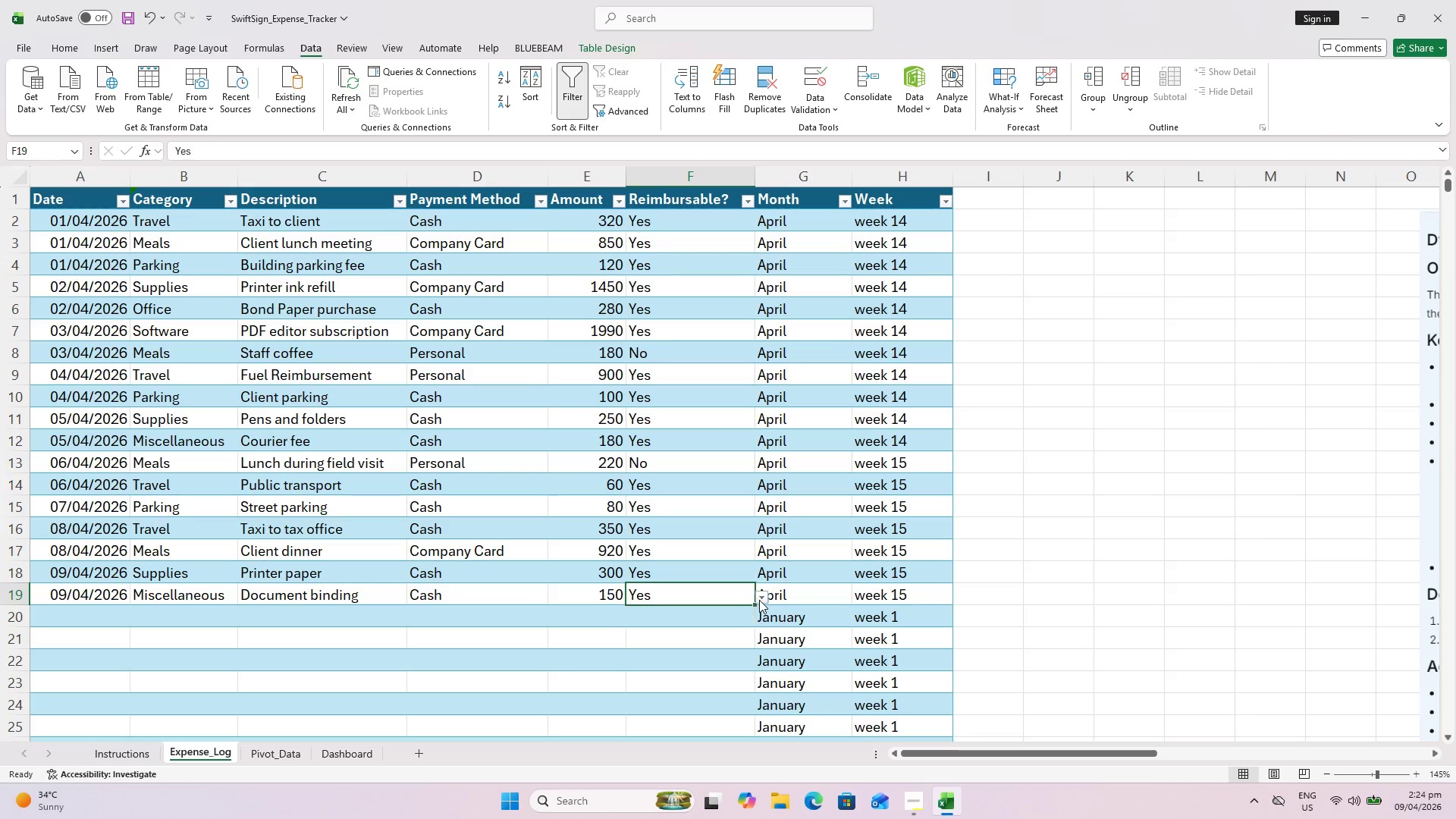 
key(Escape)
 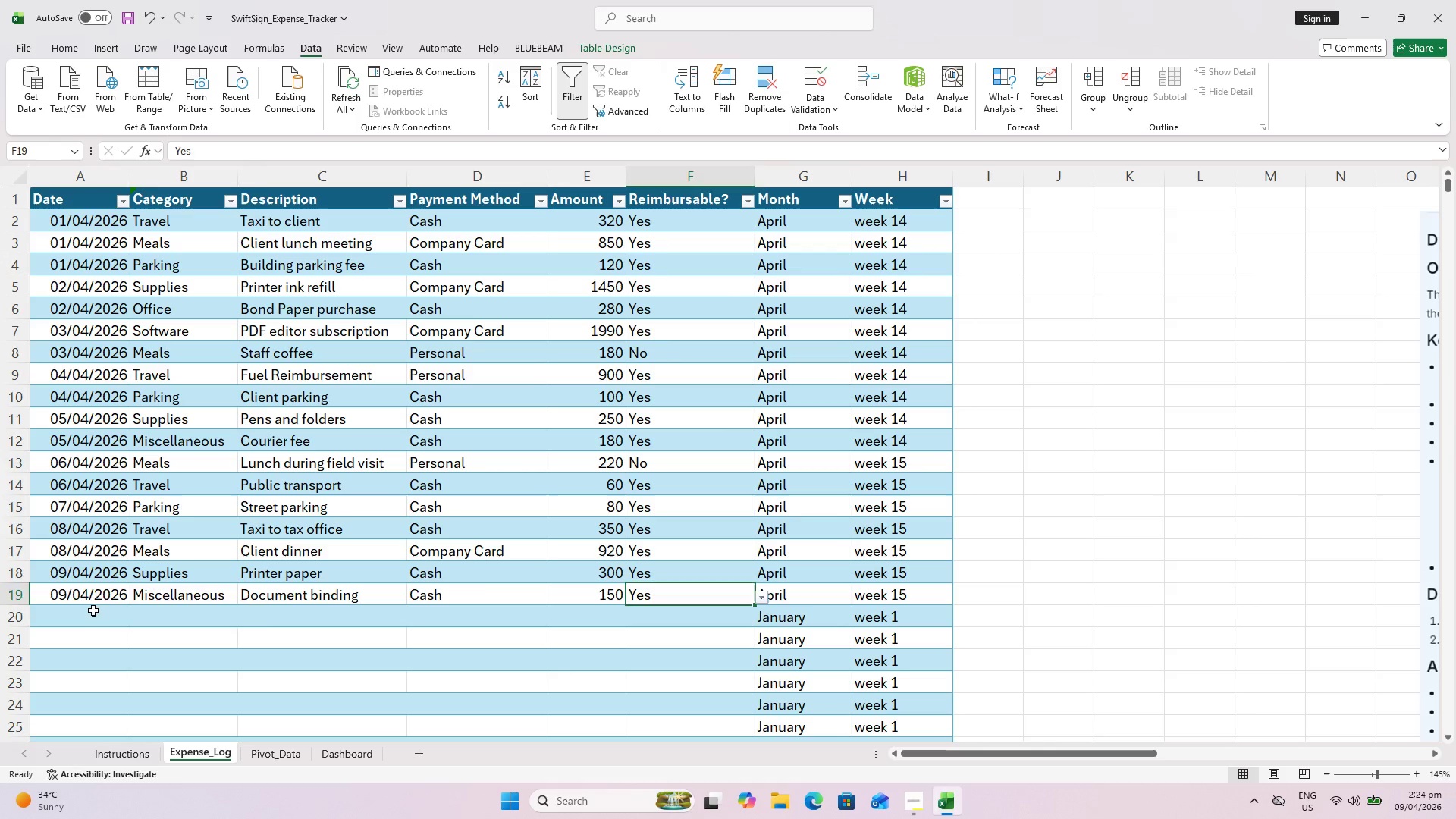 
left_click([93, 610])
 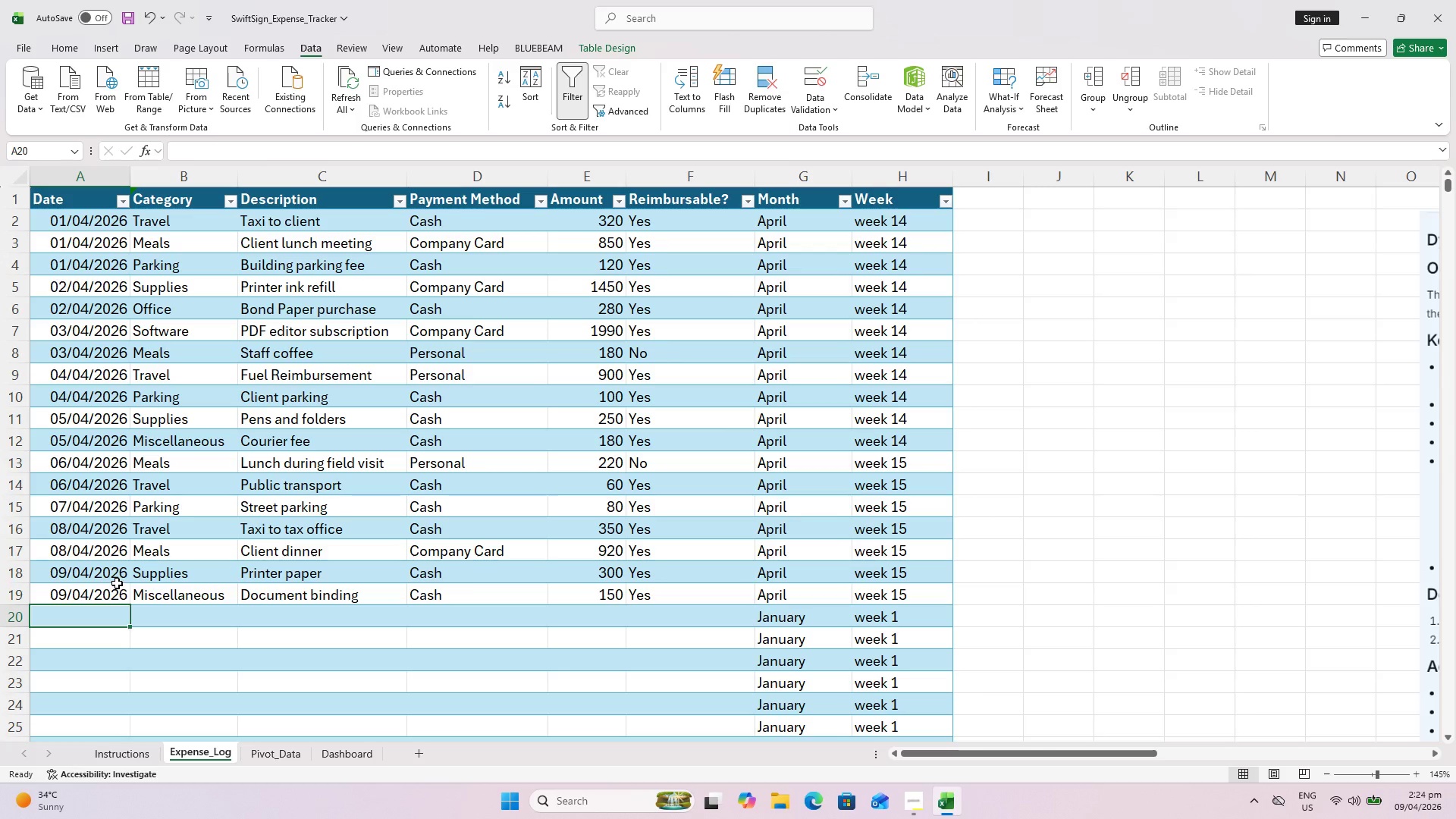 
wait(8.89)
 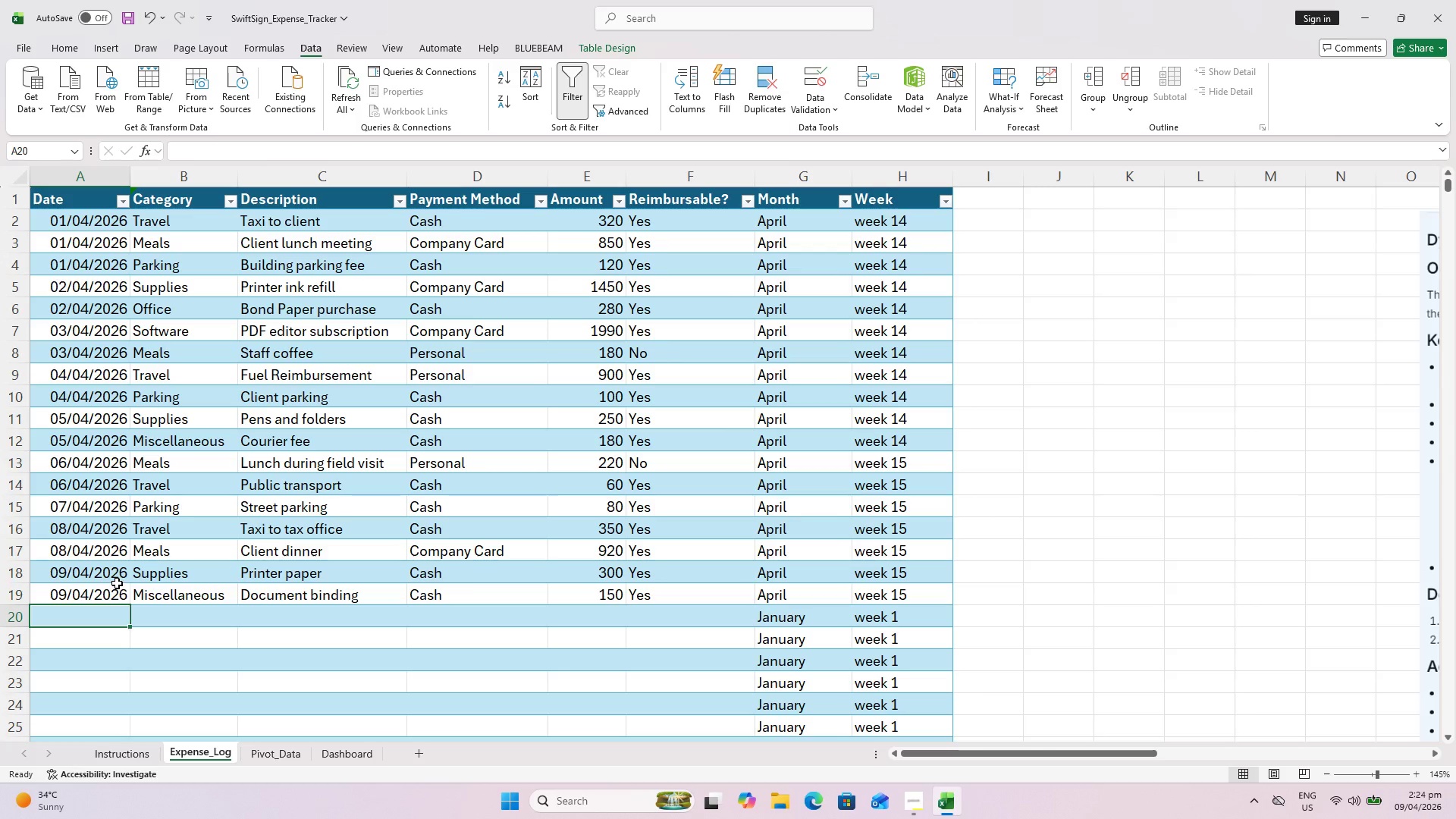 
type(10/4/26)
 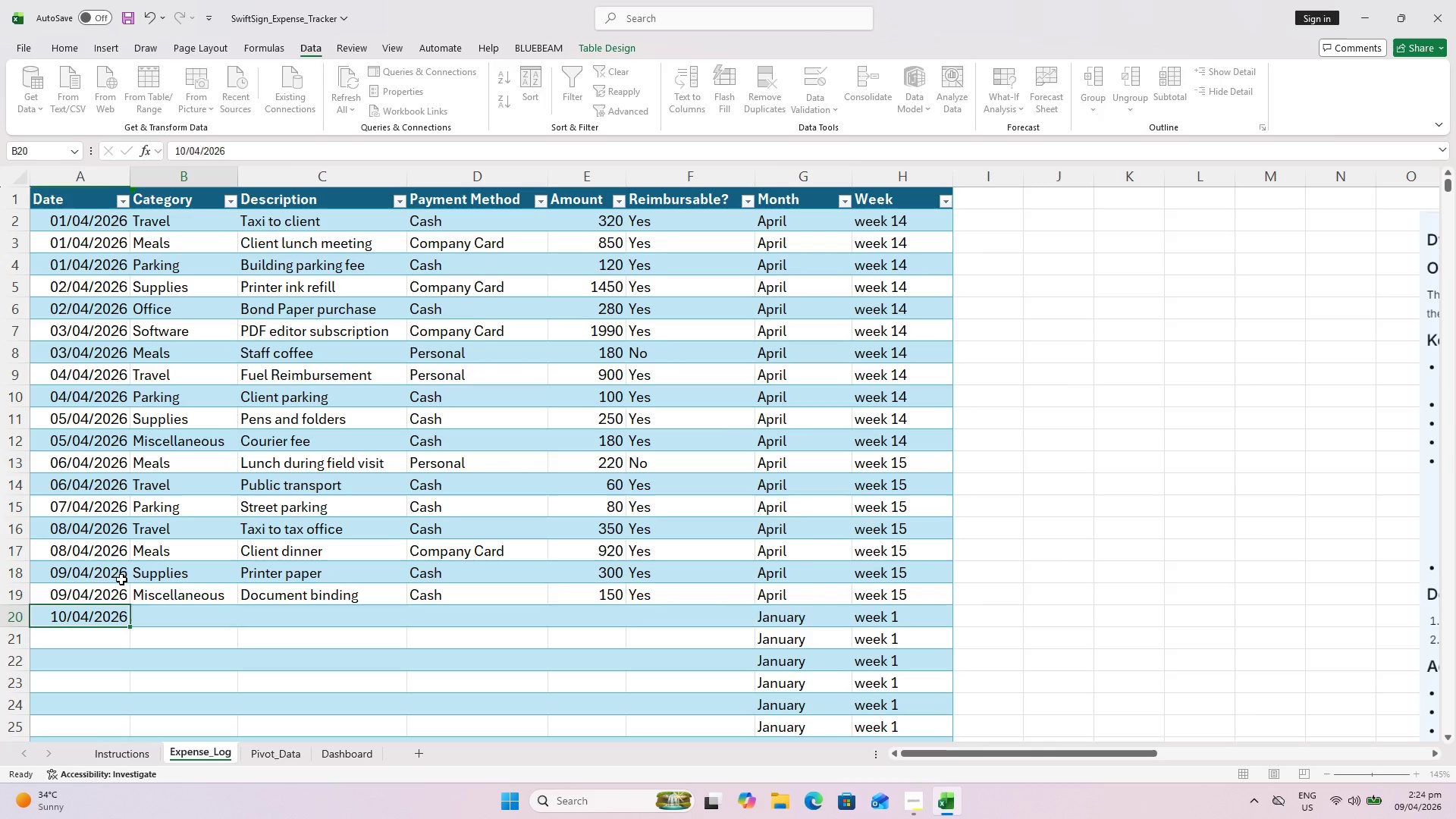 
key(ArrowRight)
 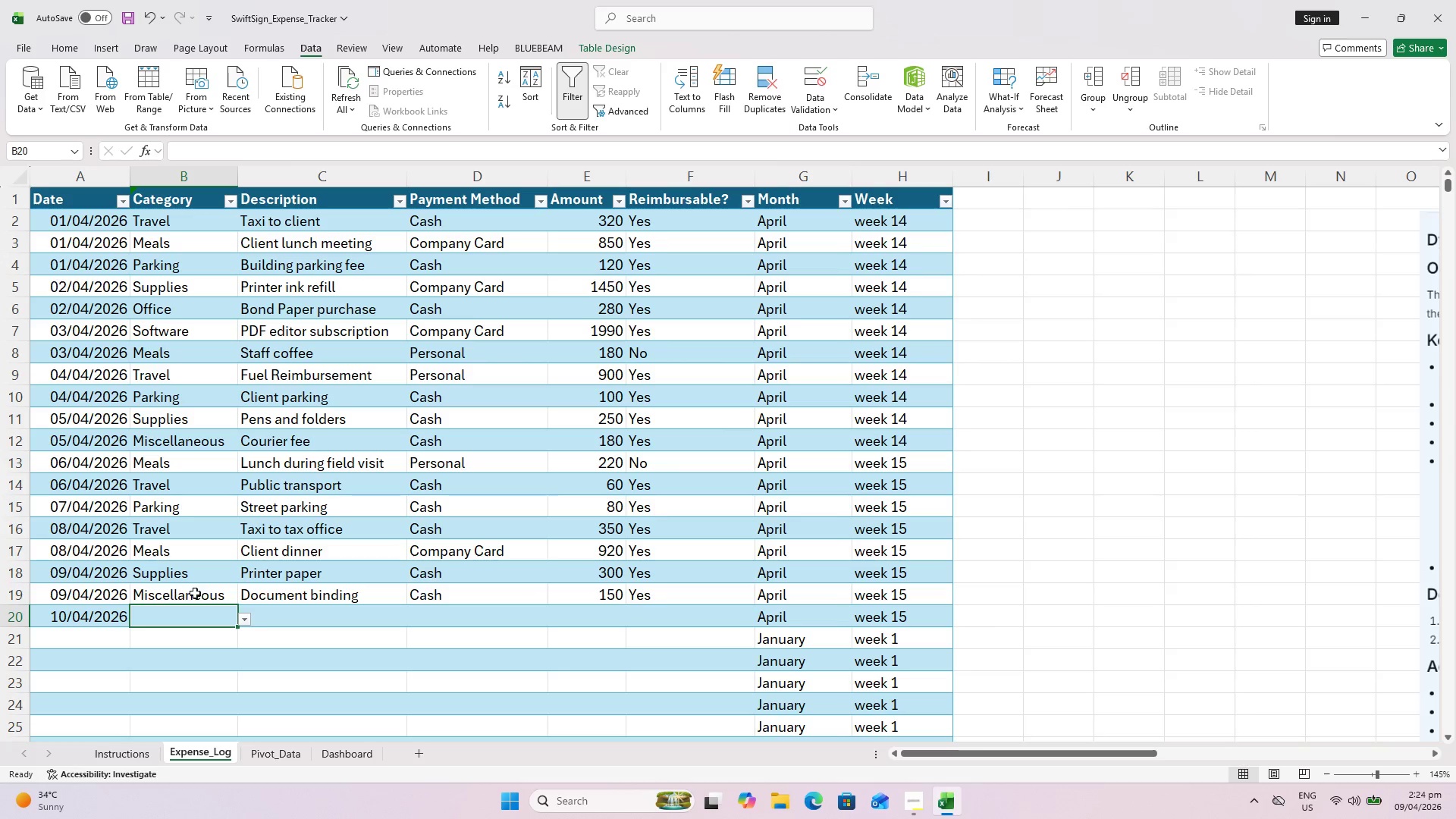 
left_click([246, 625])
 